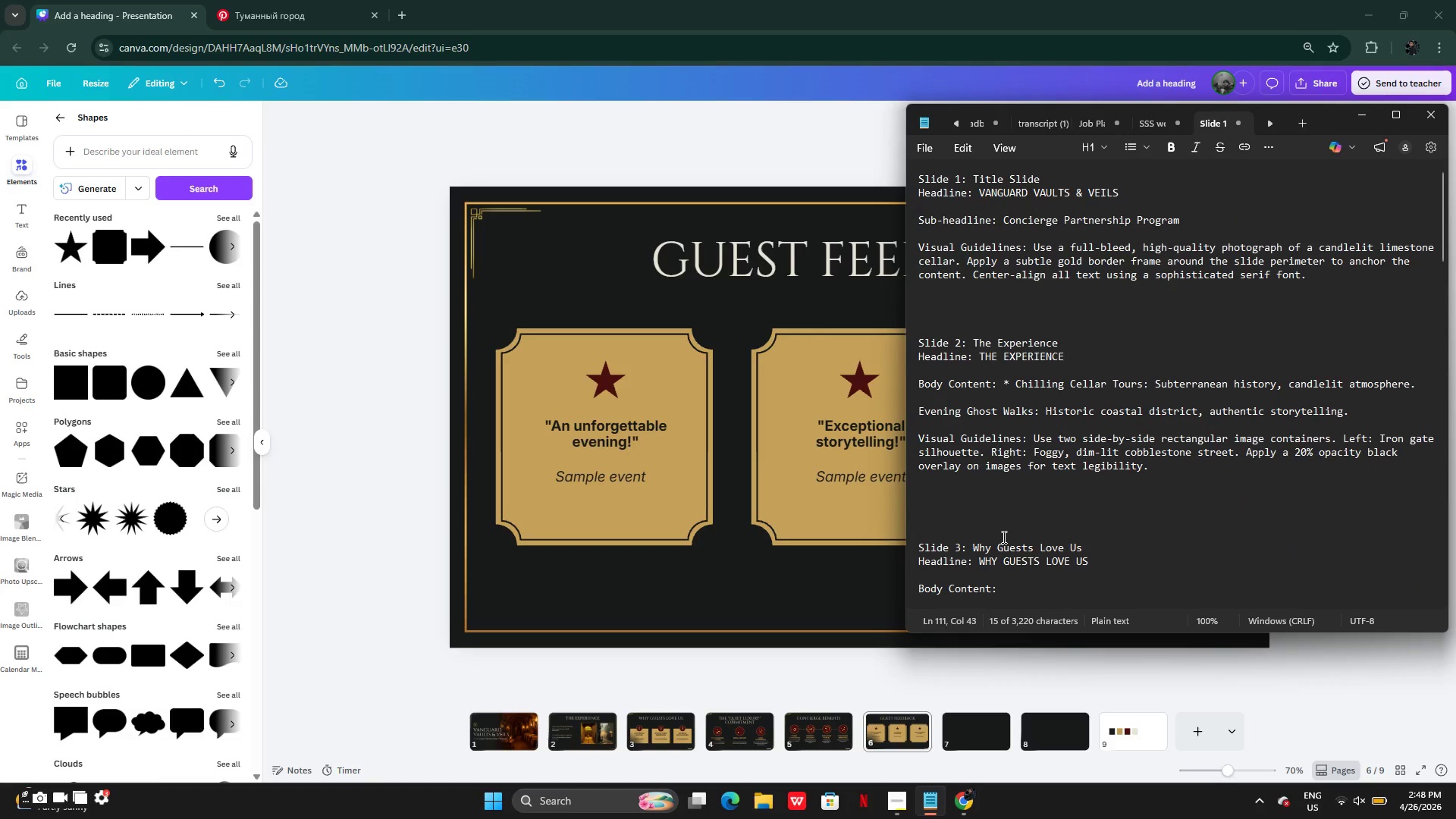 
scroll: coordinate [940, 506], scroll_direction: down, amount: 16.0
 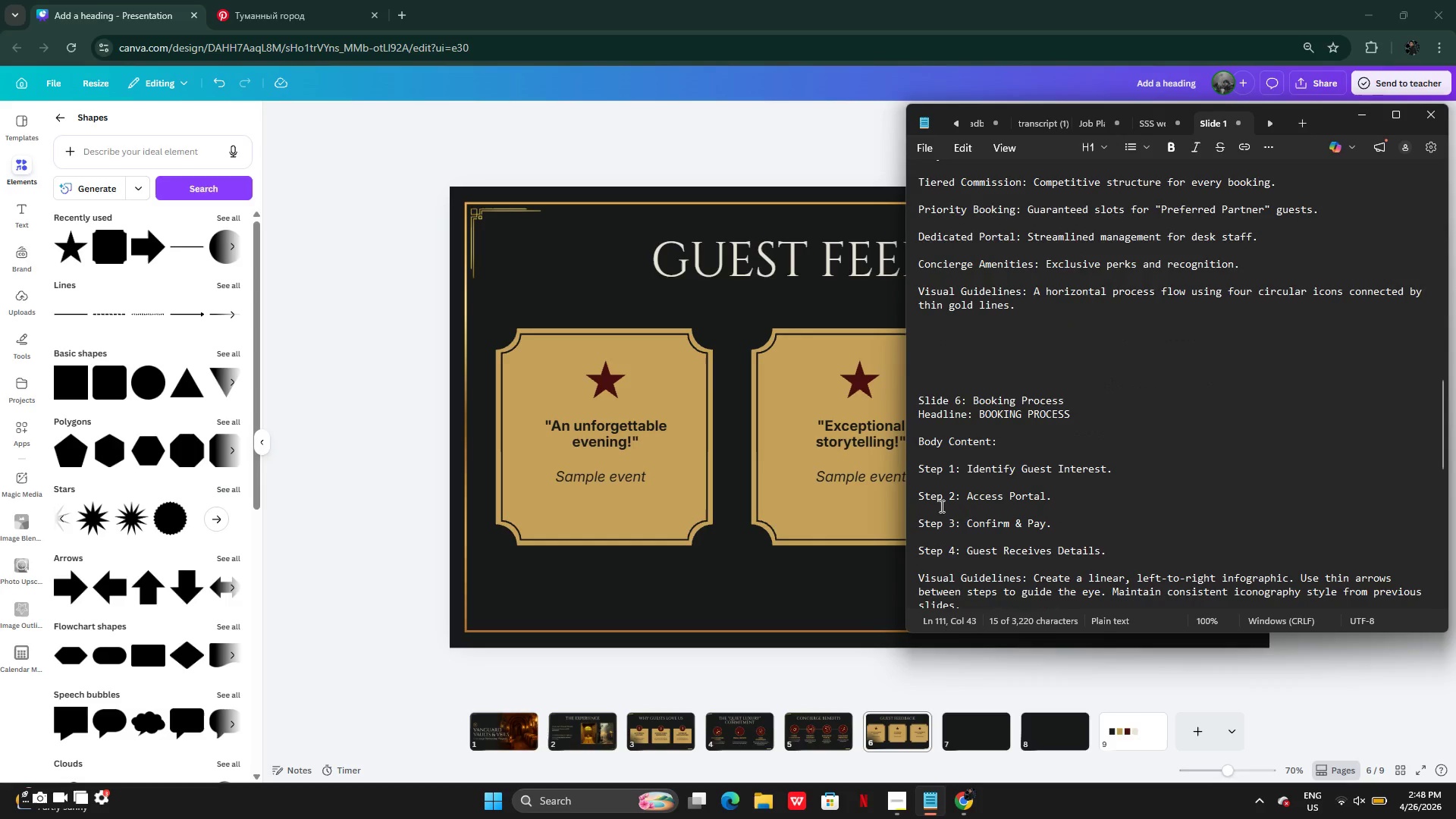 
scroll: coordinate [940, 506], scroll_direction: none, amount: 0.0
 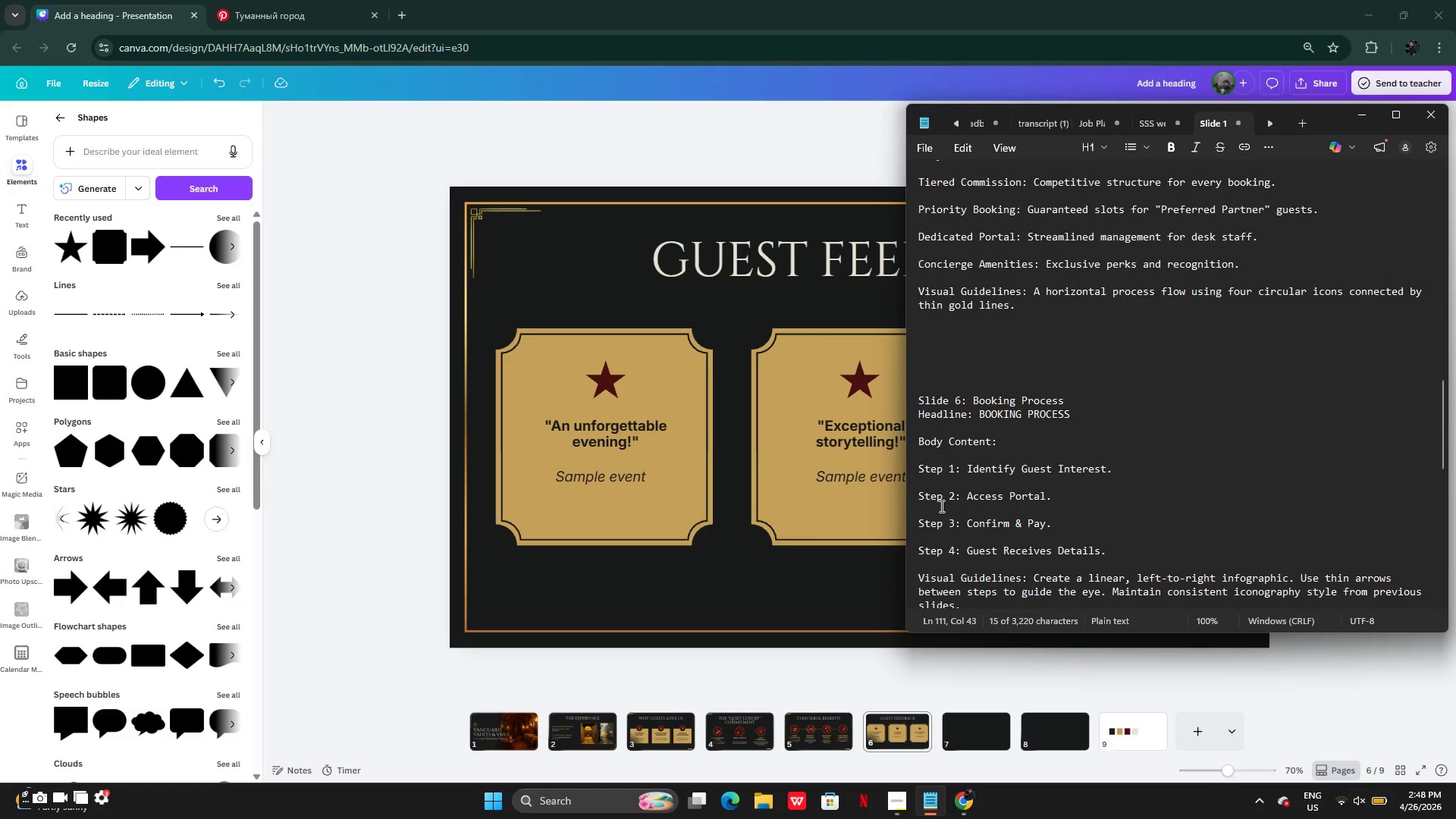 
scroll: coordinate [940, 506], scroll_direction: down, amount: 7.0
 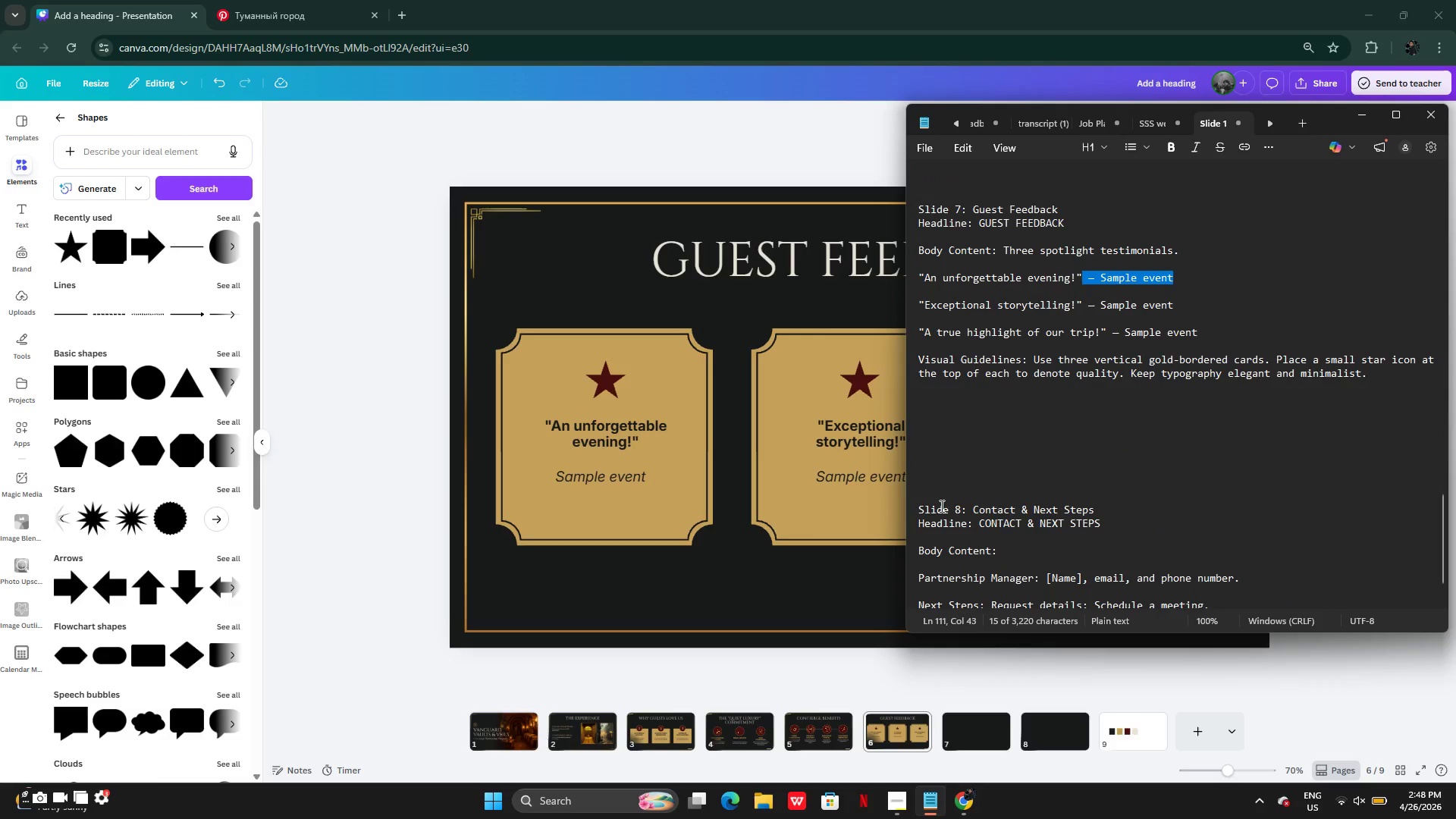 
scroll: coordinate [940, 506], scroll_direction: none, amount: 0.0
 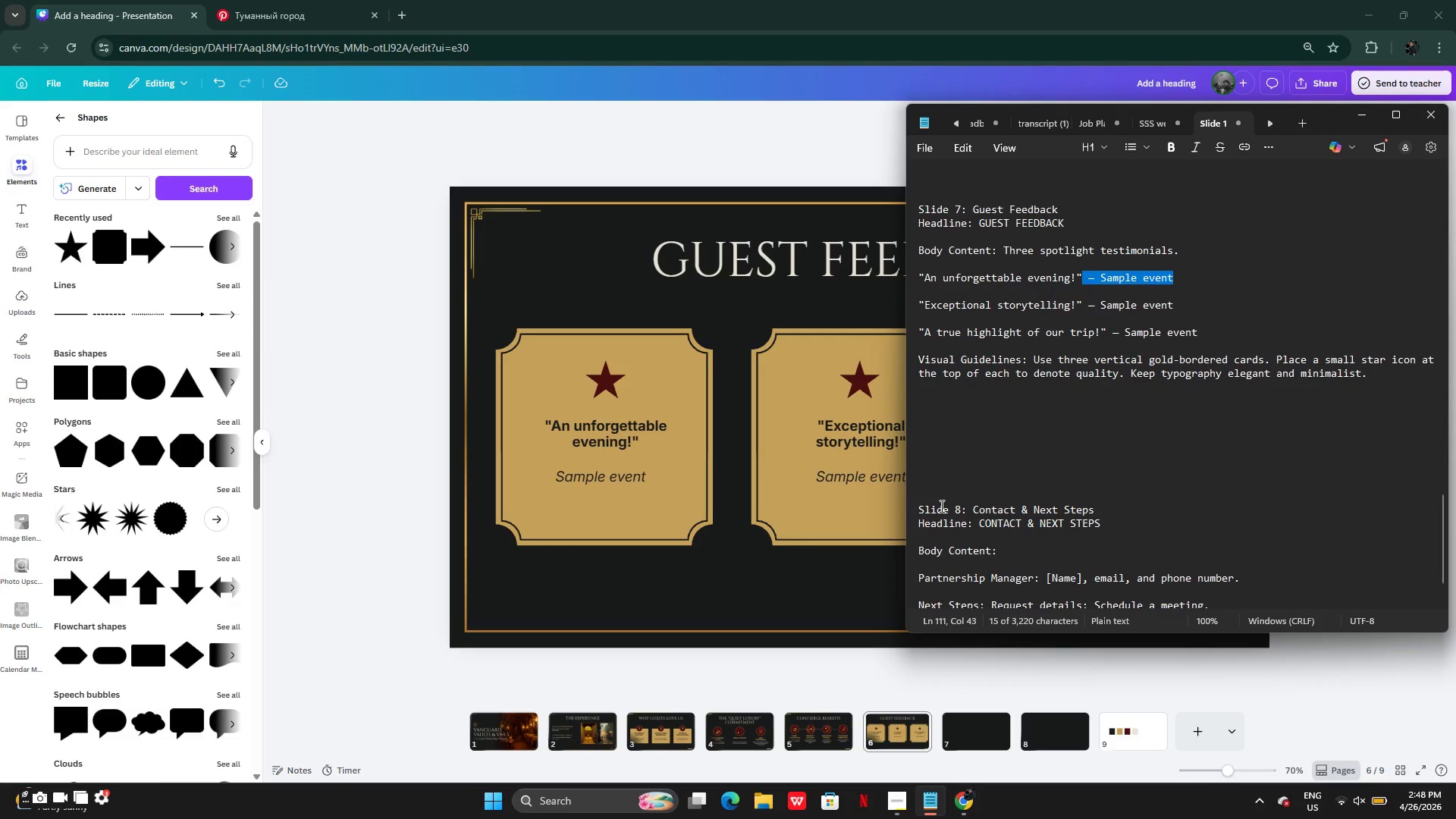 
scroll: coordinate [940, 506], scroll_direction: down, amount: 1.0
 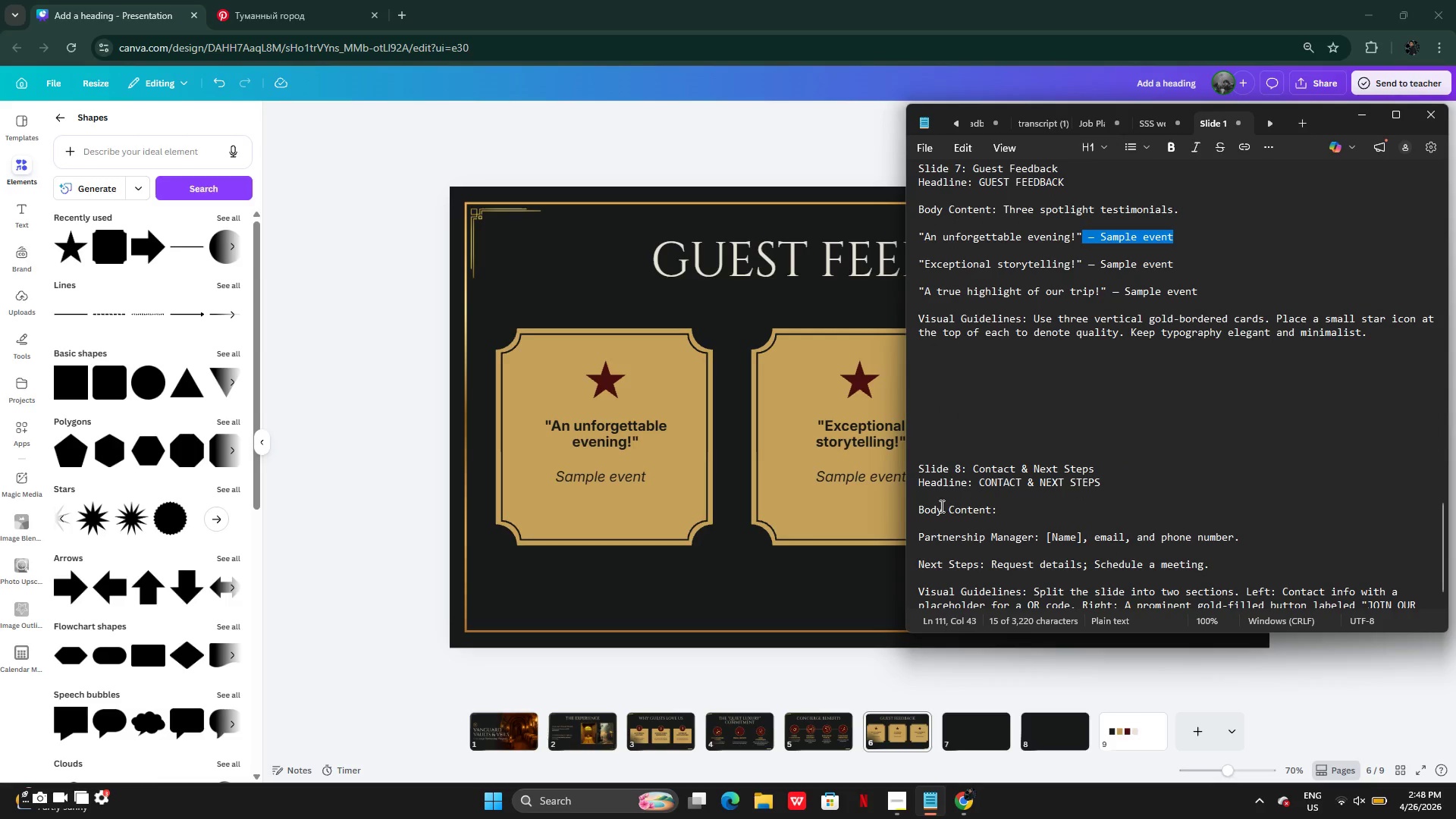 
scroll: coordinate [940, 506], scroll_direction: up, amount: 1.0
 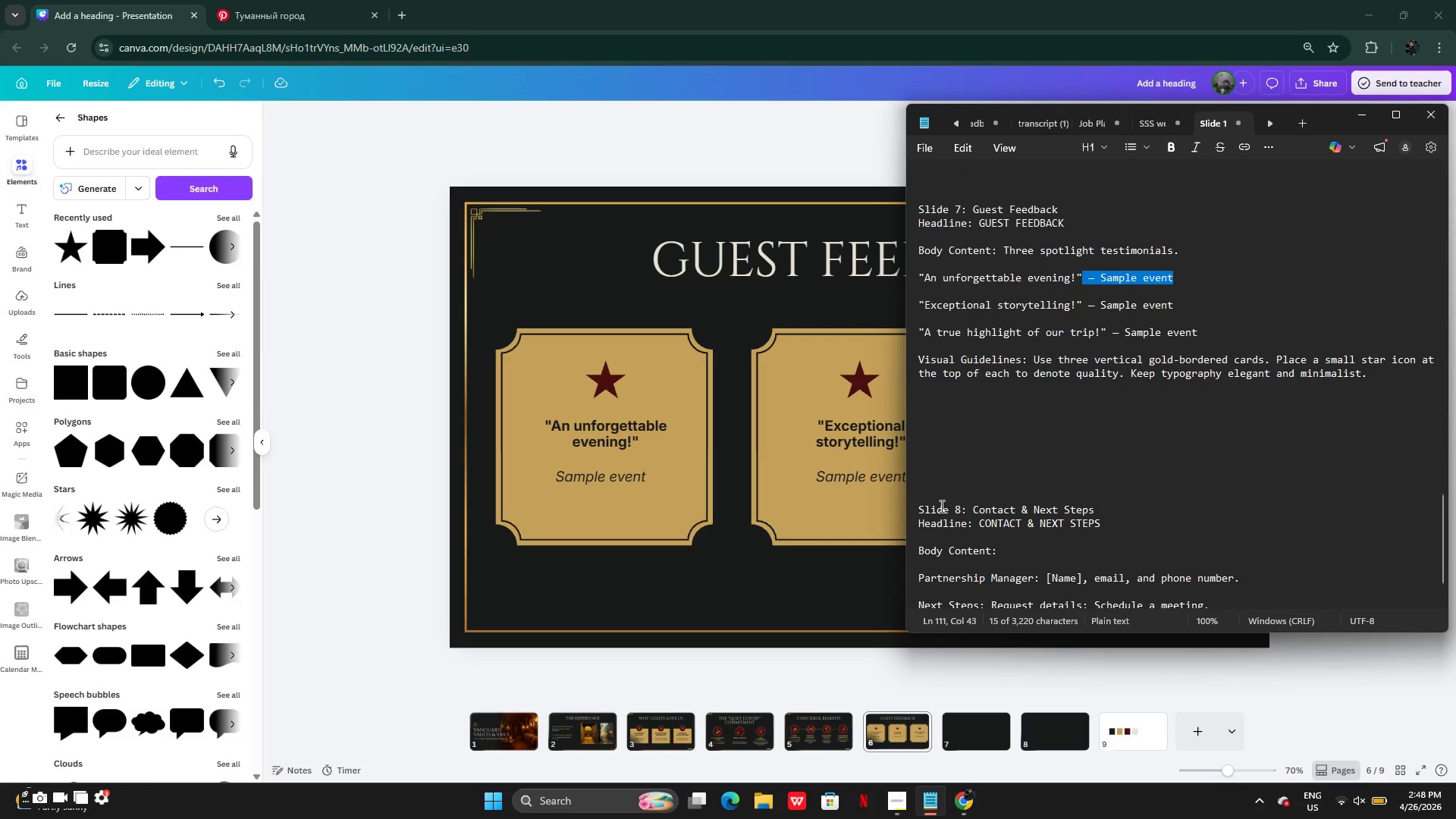 
scroll: coordinate [940, 506], scroll_direction: none, amount: 0.0
 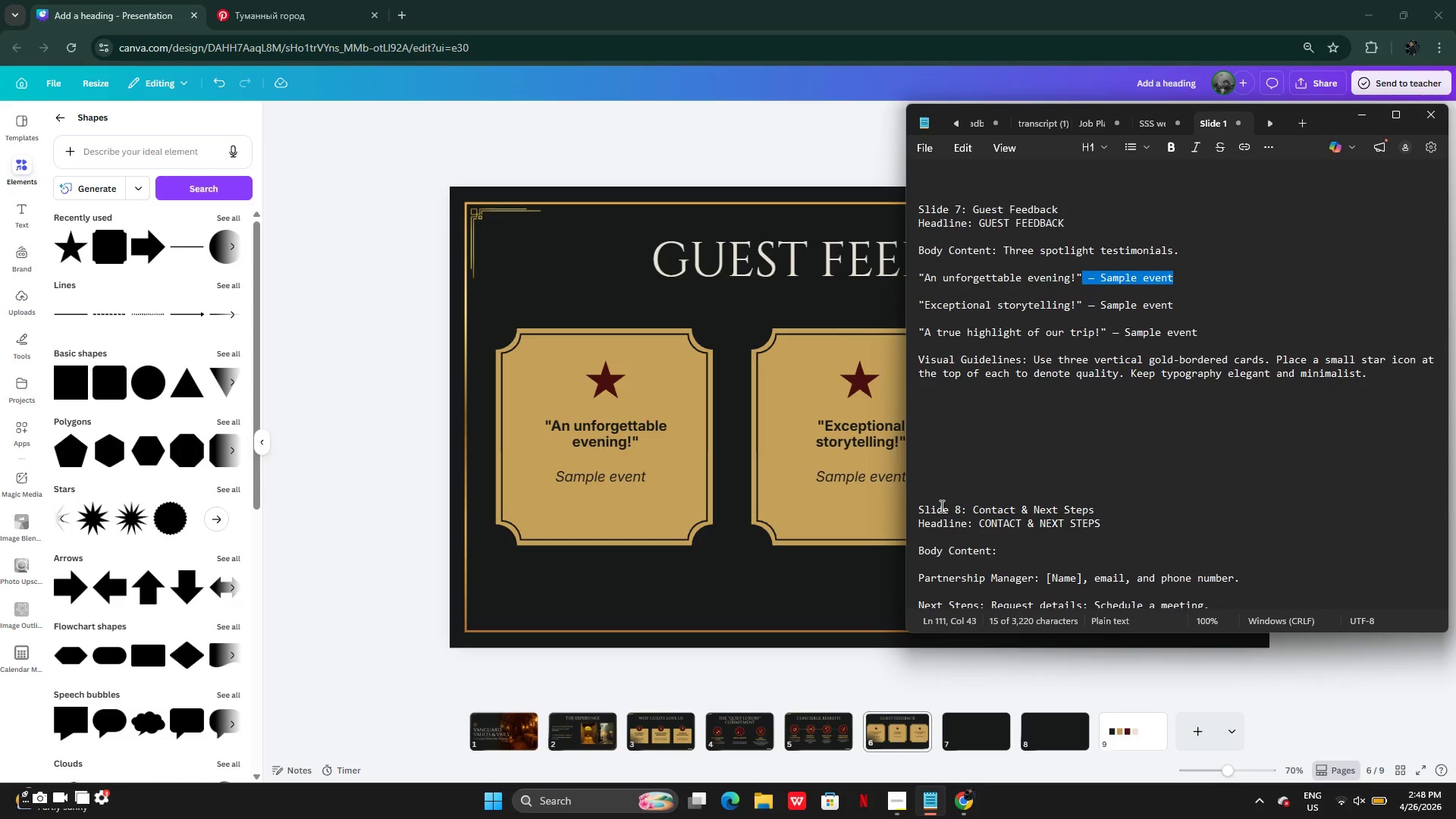 
scroll: coordinate [940, 506], scroll_direction: down, amount: 1.0
 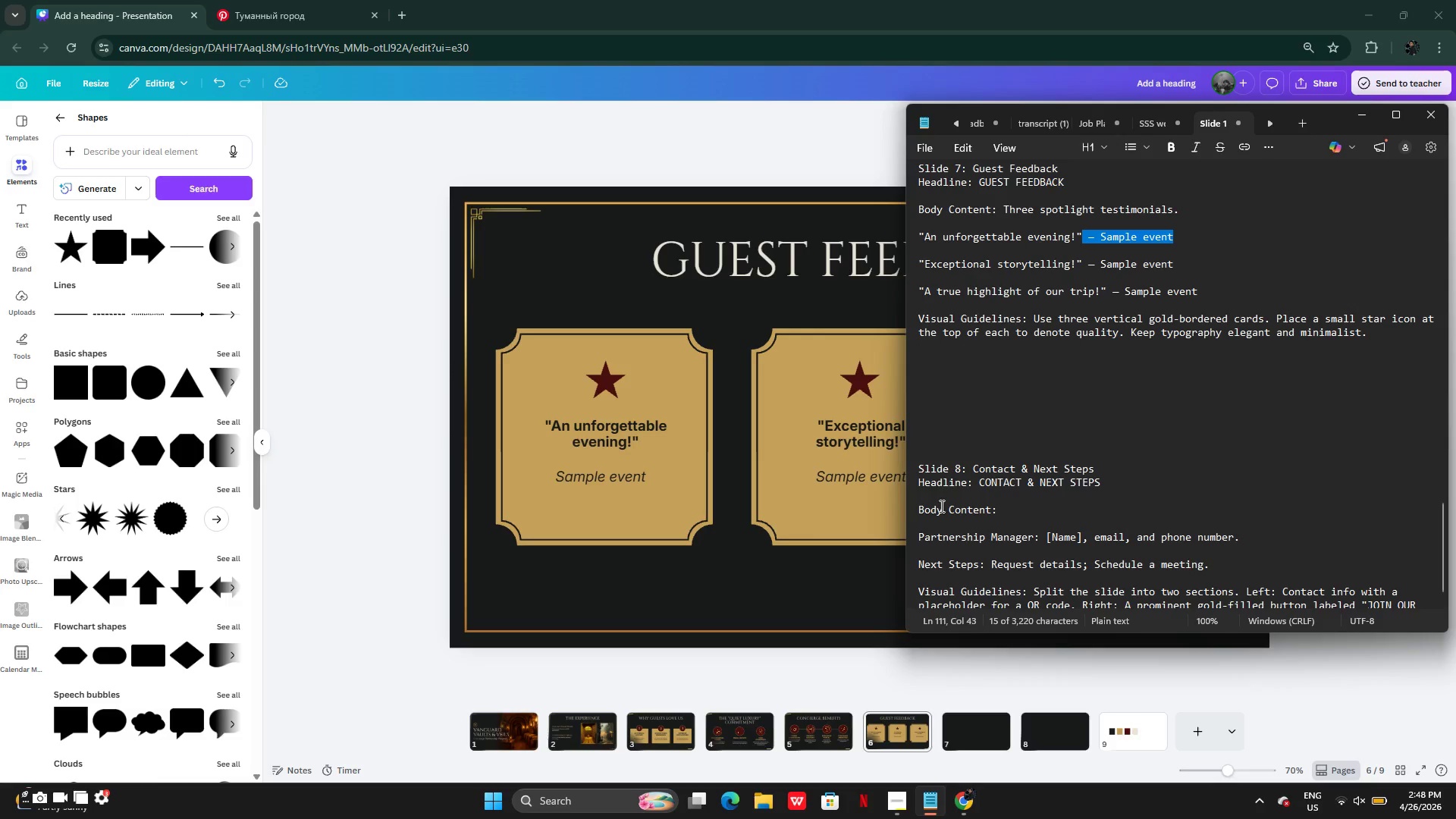 
scroll: coordinate [1003, 377], scroll_direction: none, amount: 0.0
 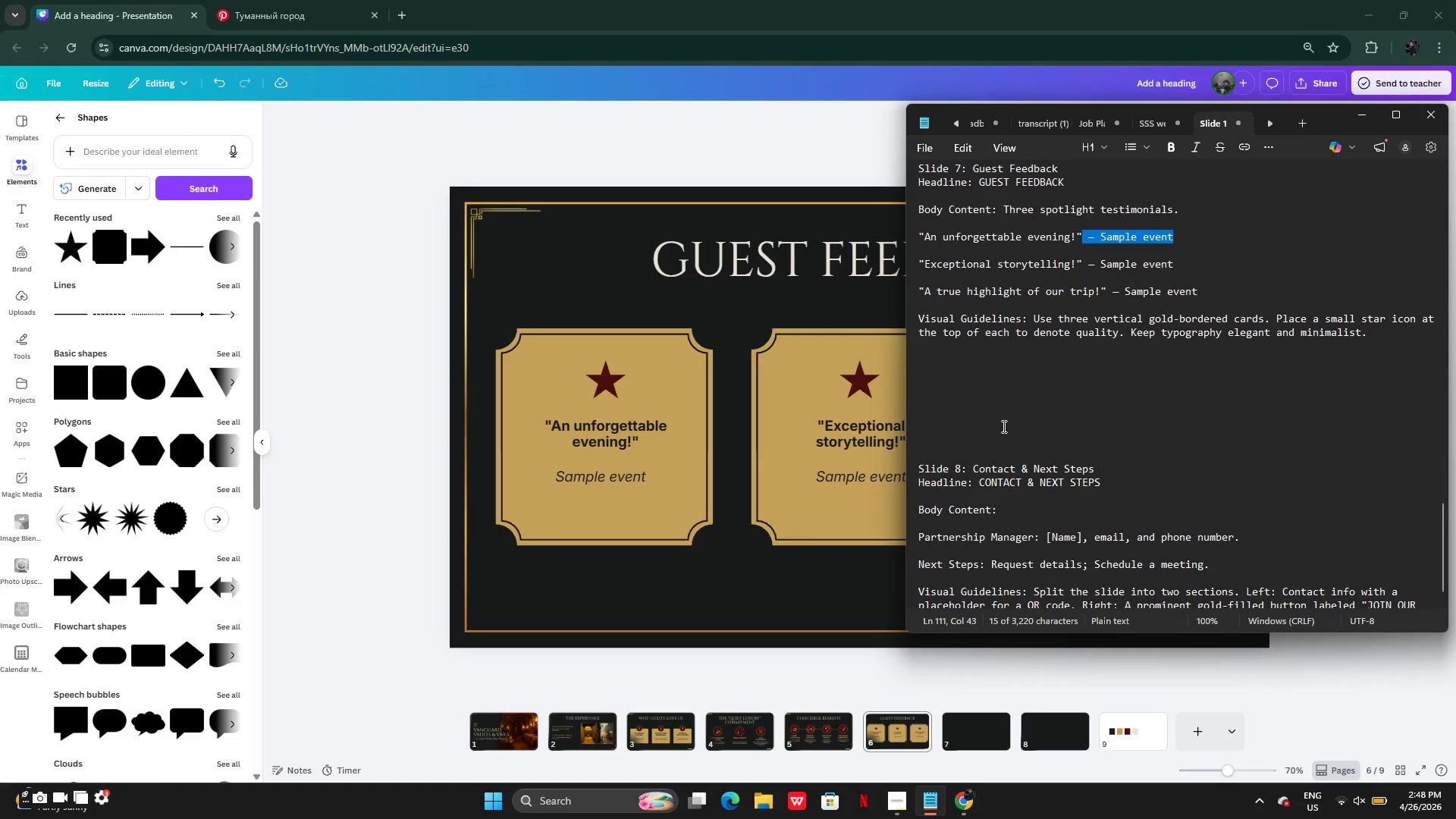 
scroll: coordinate [1003, 426], scroll_direction: up, amount: 1.0
 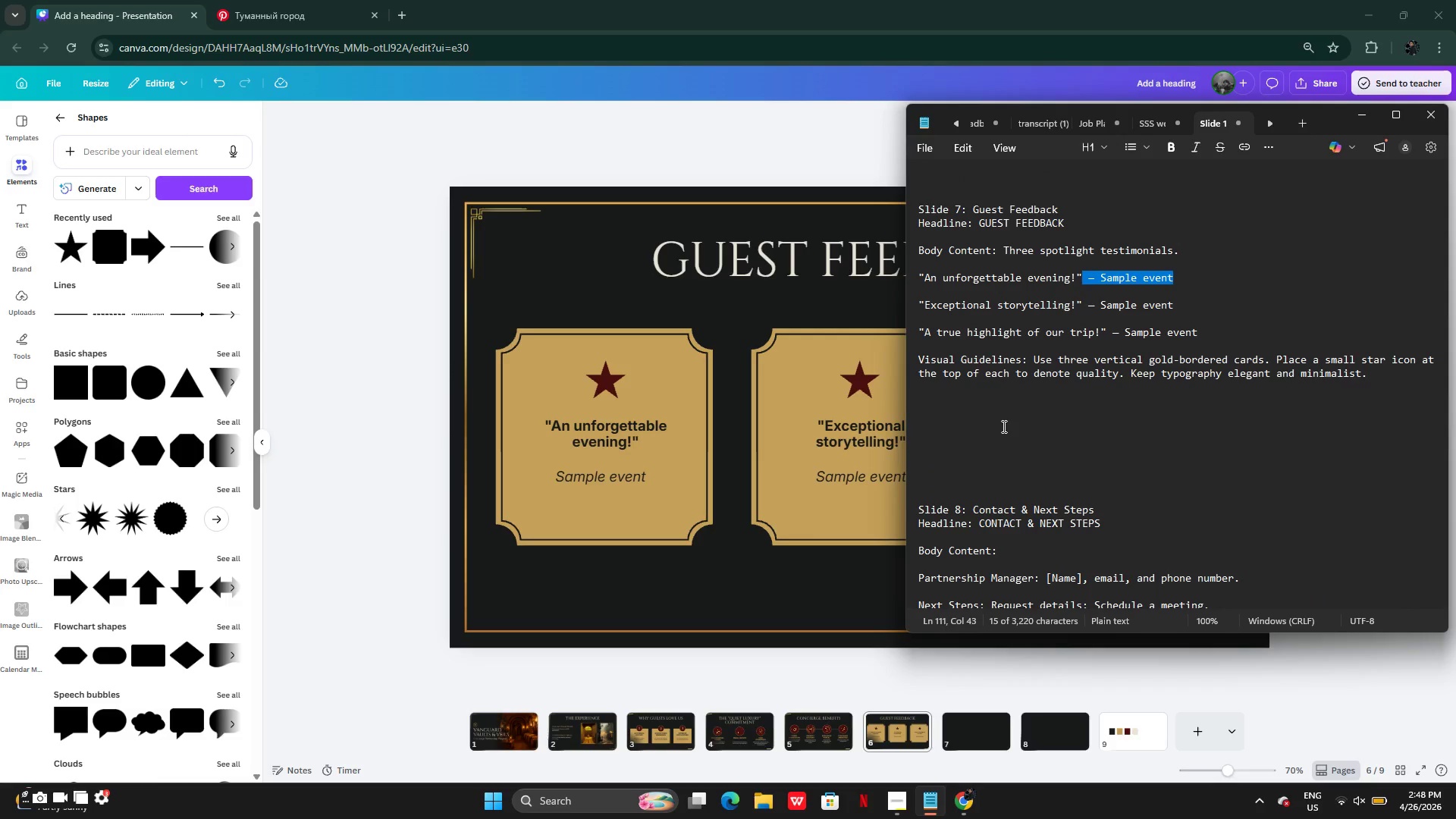 
scroll: coordinate [1032, 485], scroll_direction: down, amount: 12.0
 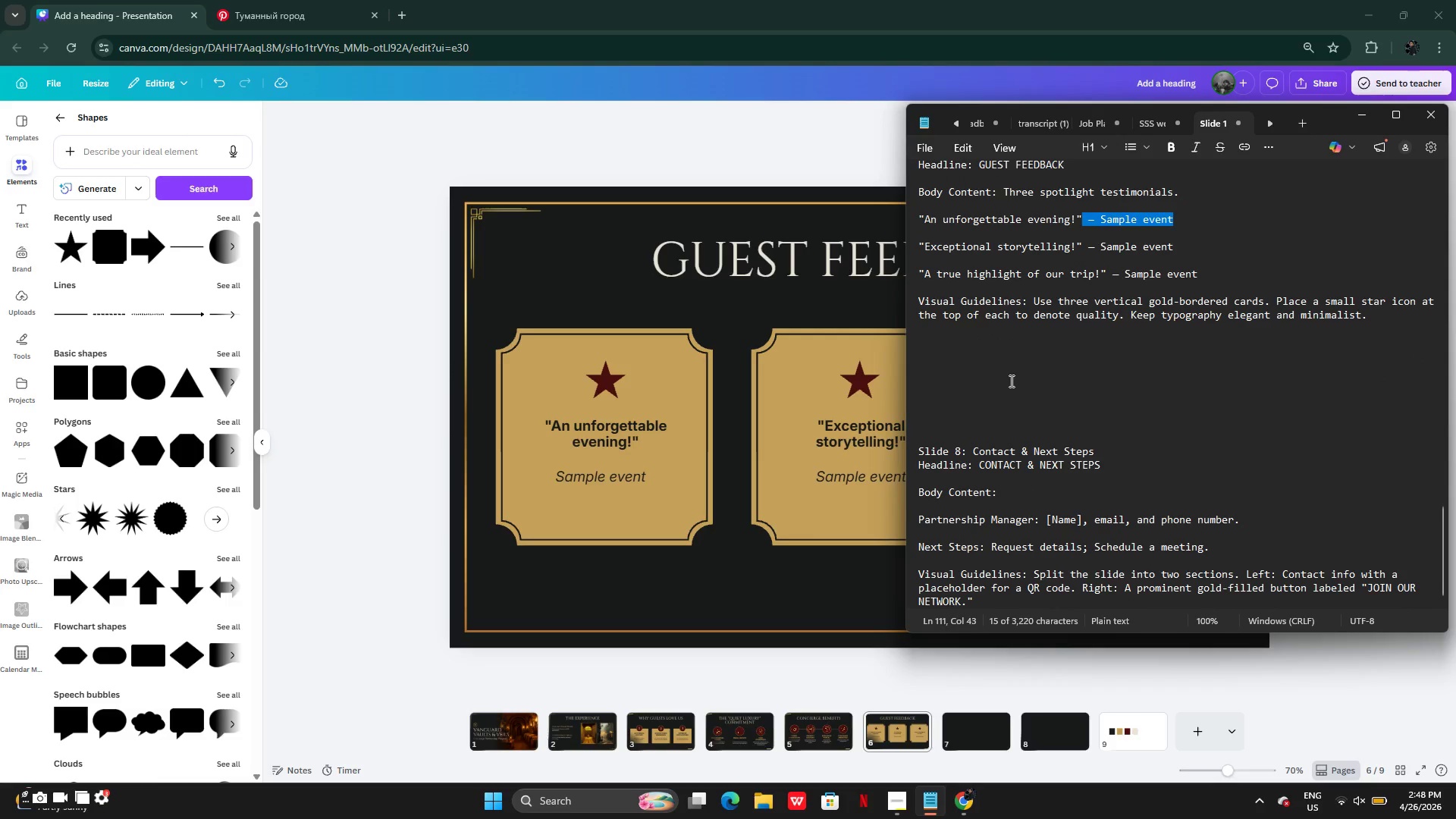 
left_click([1010, 381])
 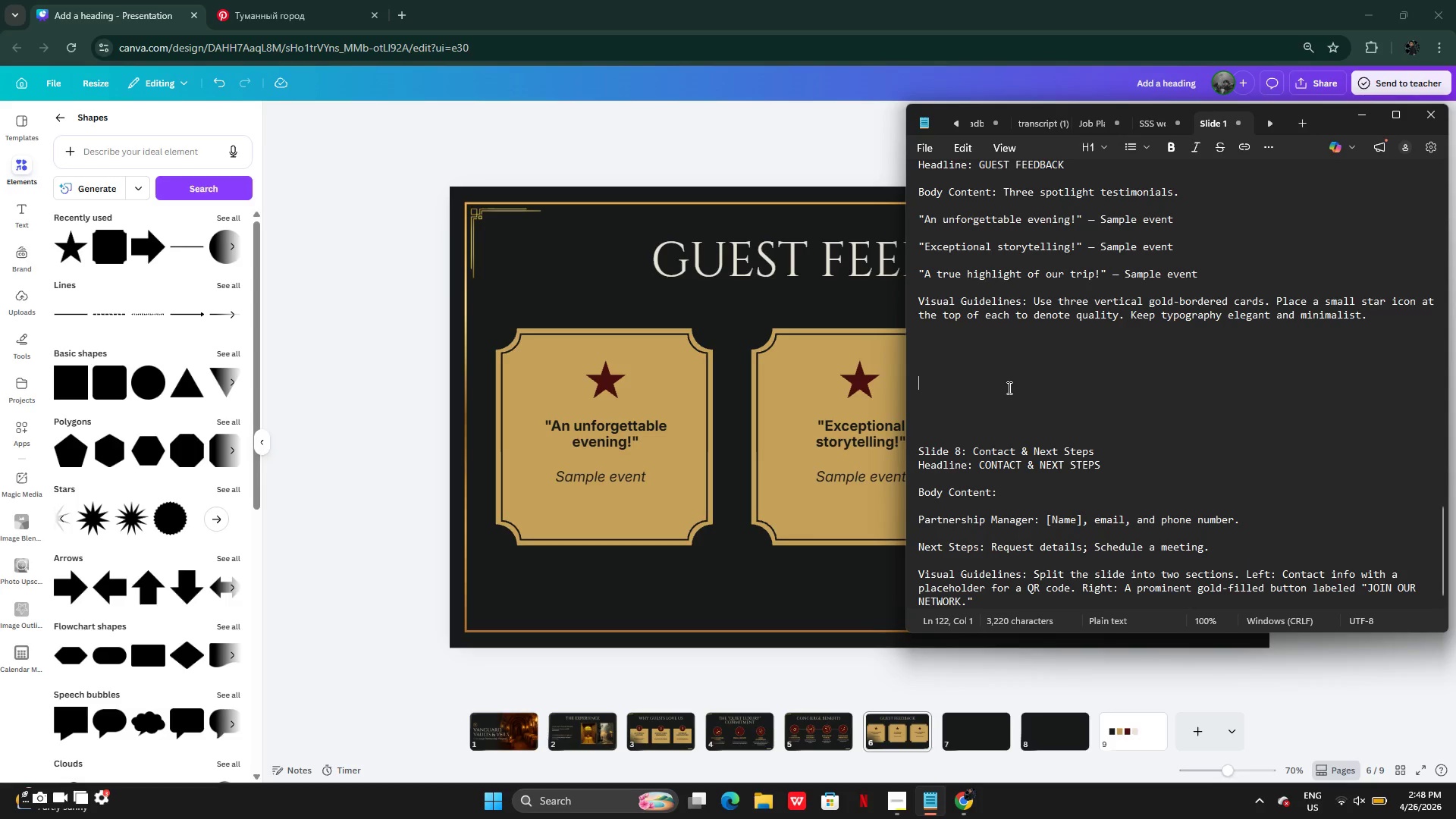 
scroll: coordinate [1020, 419], scroll_direction: up, amount: 24.0
 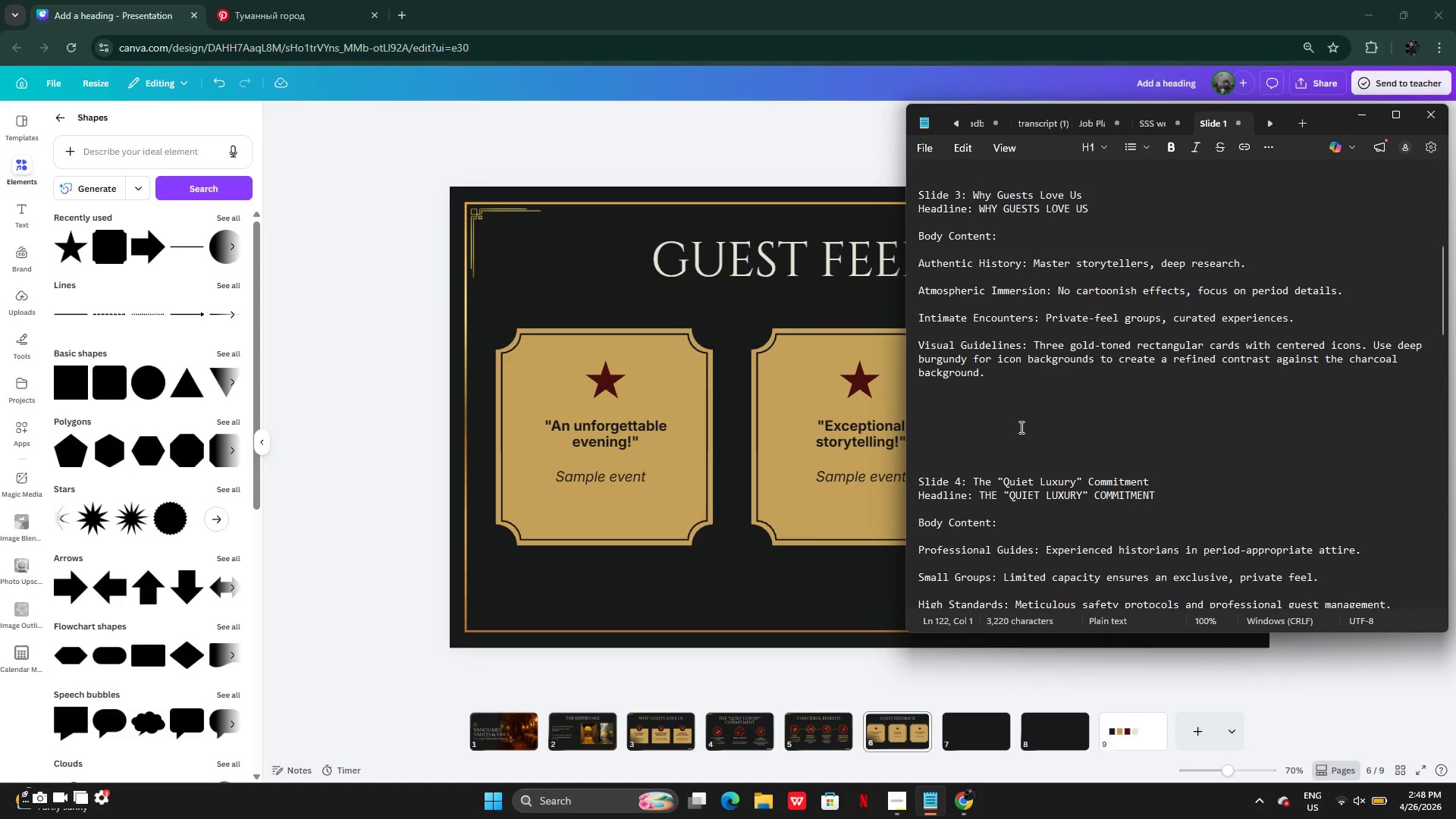 
scroll: coordinate [1022, 435], scroll_direction: down, amount: 26.0
 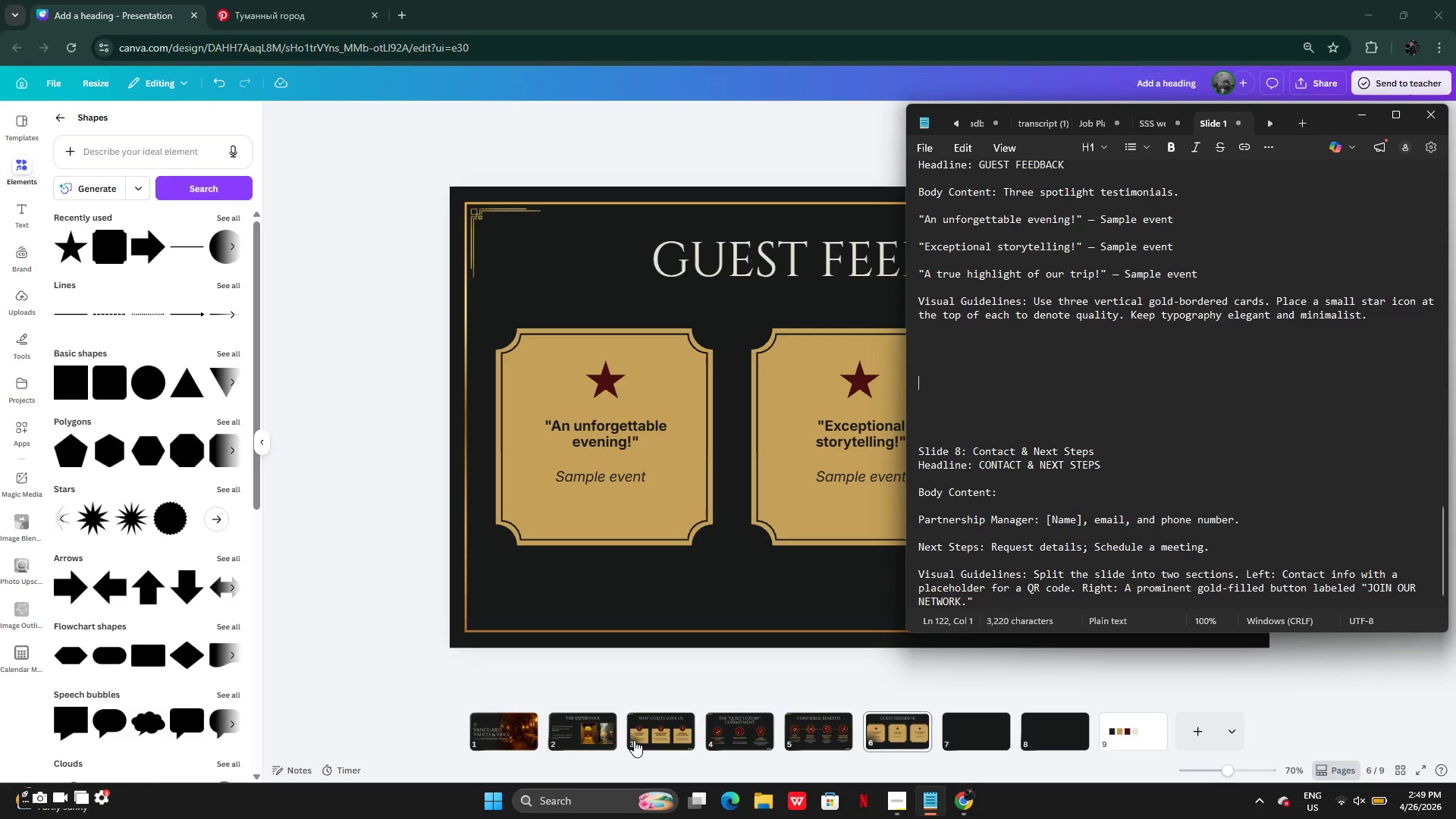 
left_click([657, 735])
 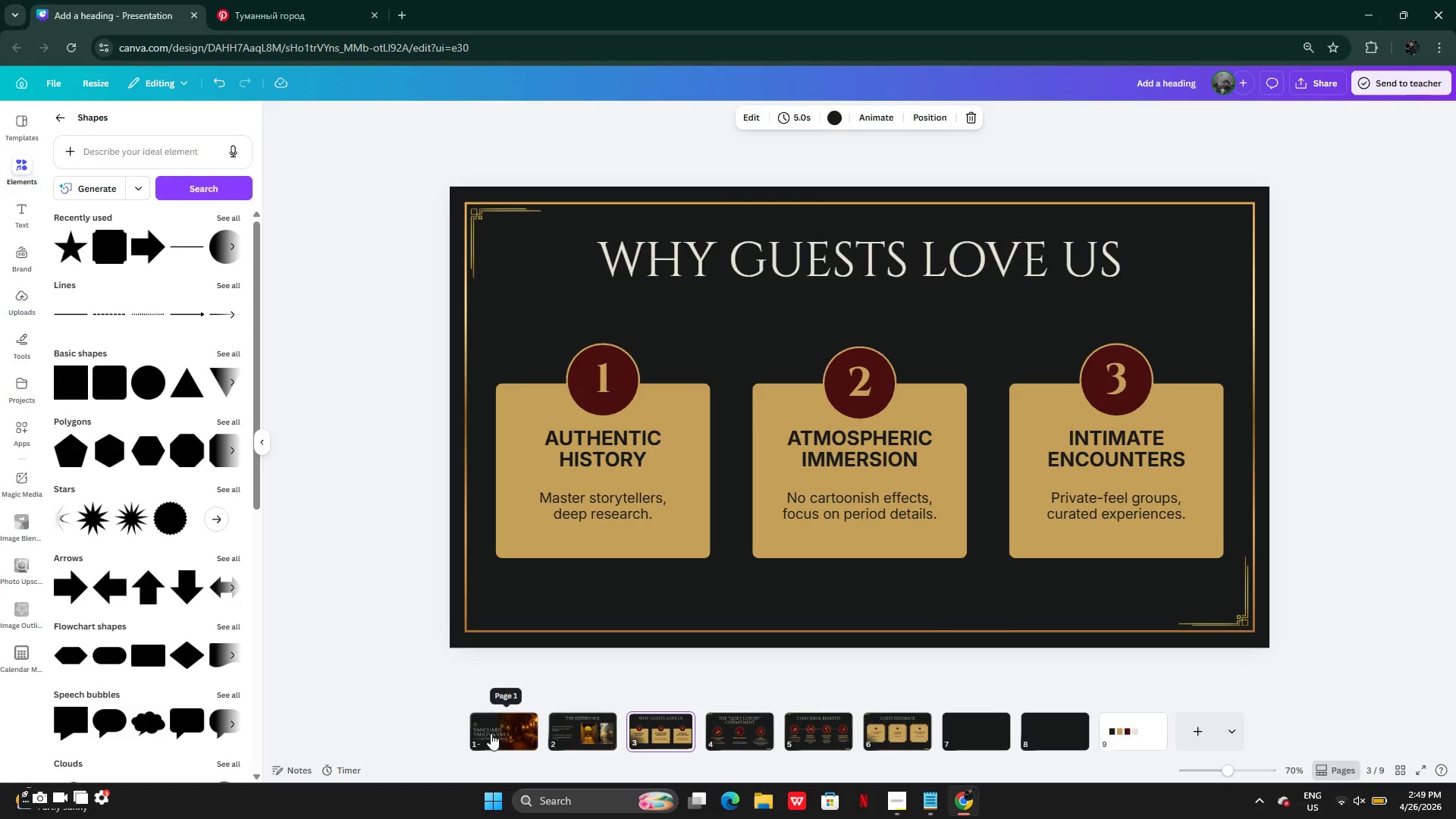 
left_click([491, 733])
 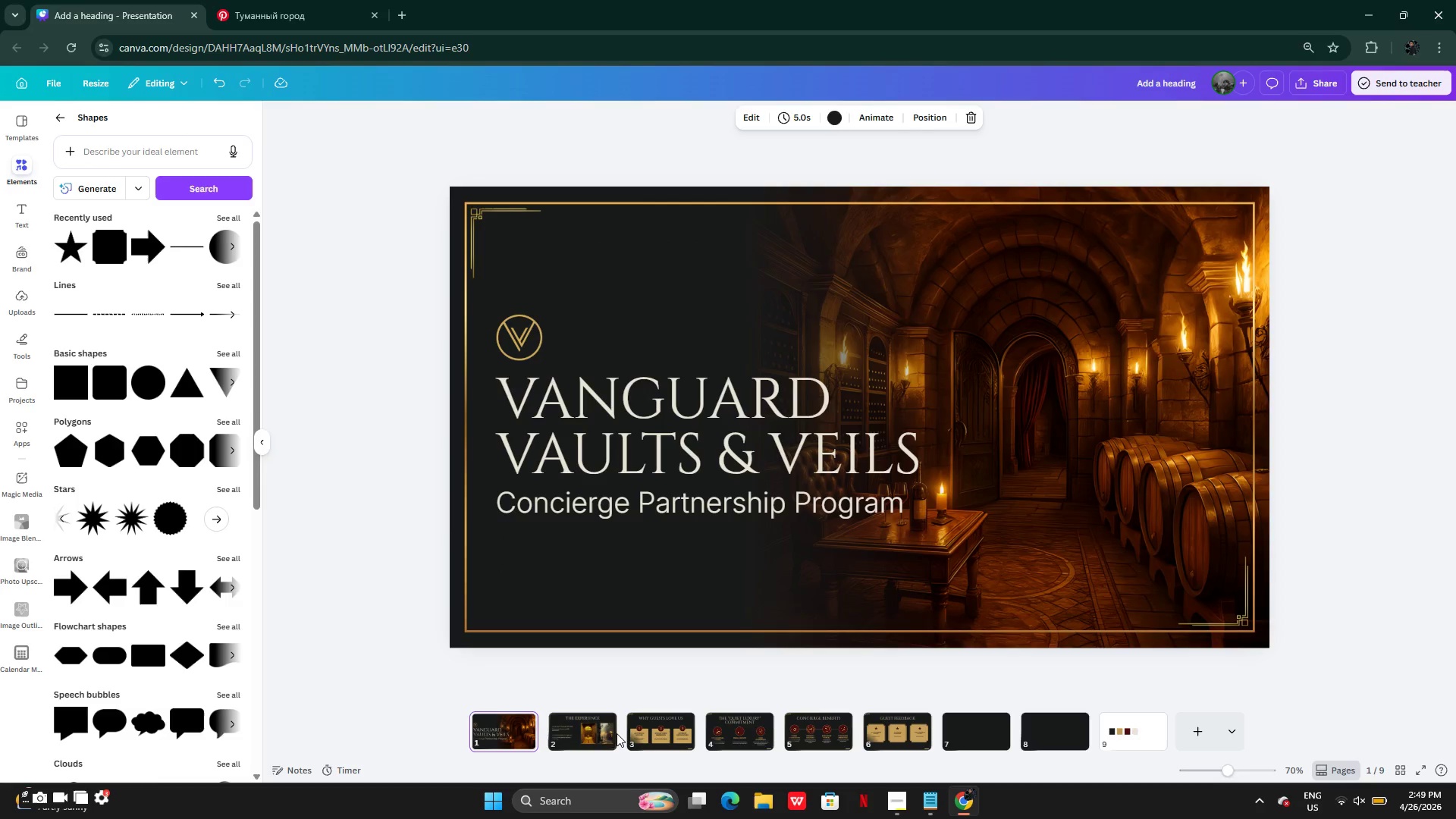 
left_click([589, 733])
 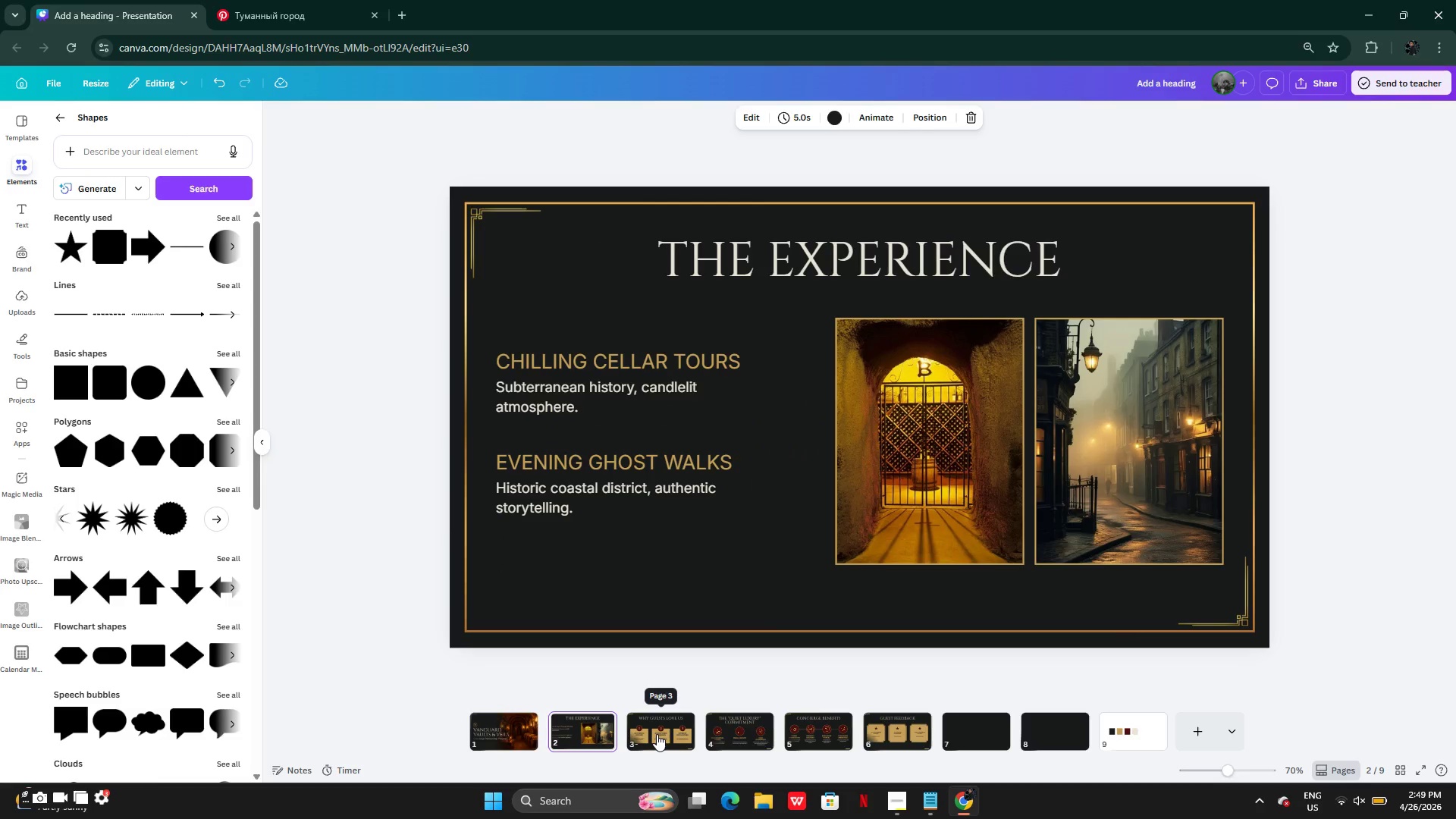 
left_click([657, 734])
 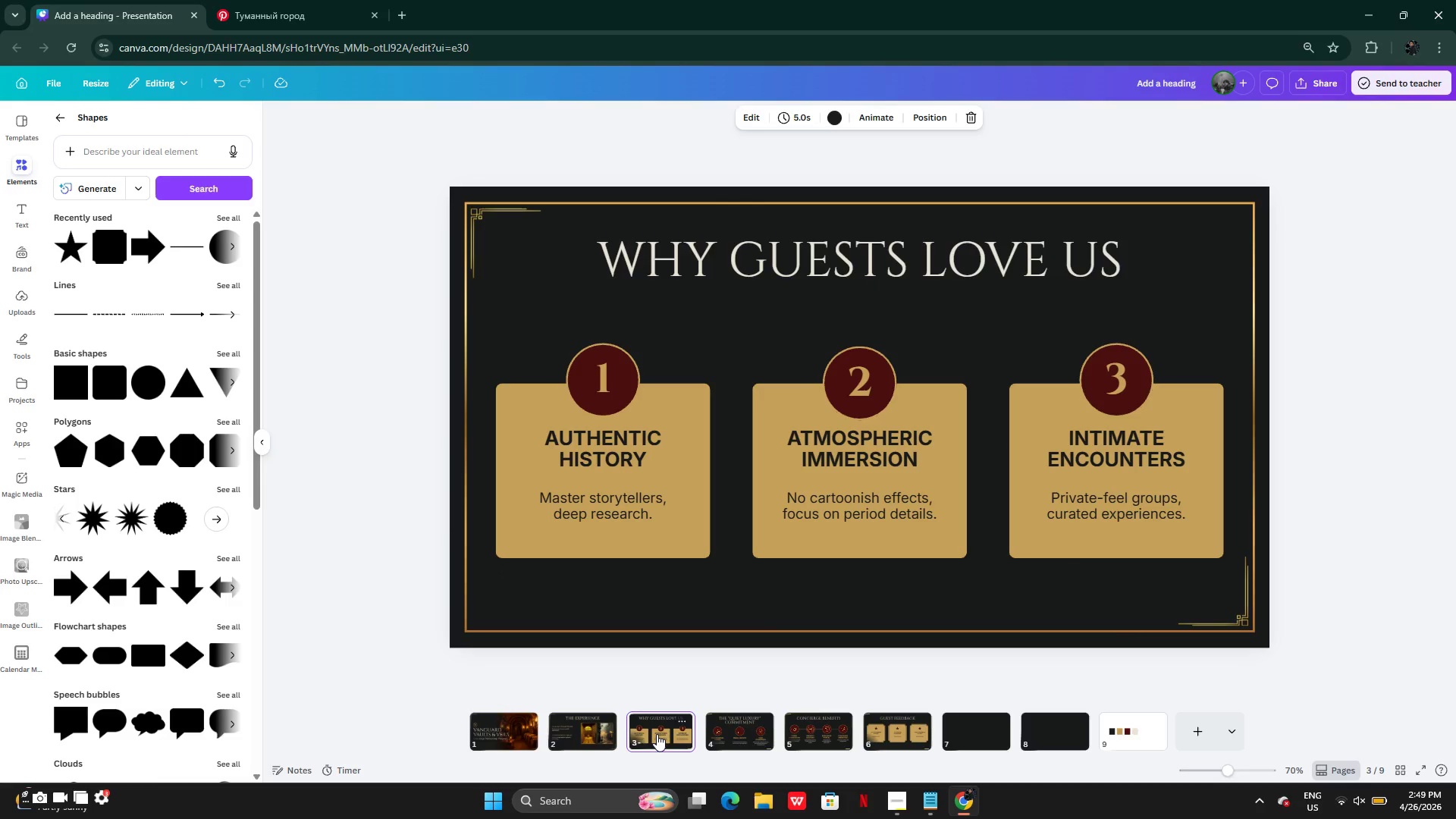 
left_click([748, 716])
 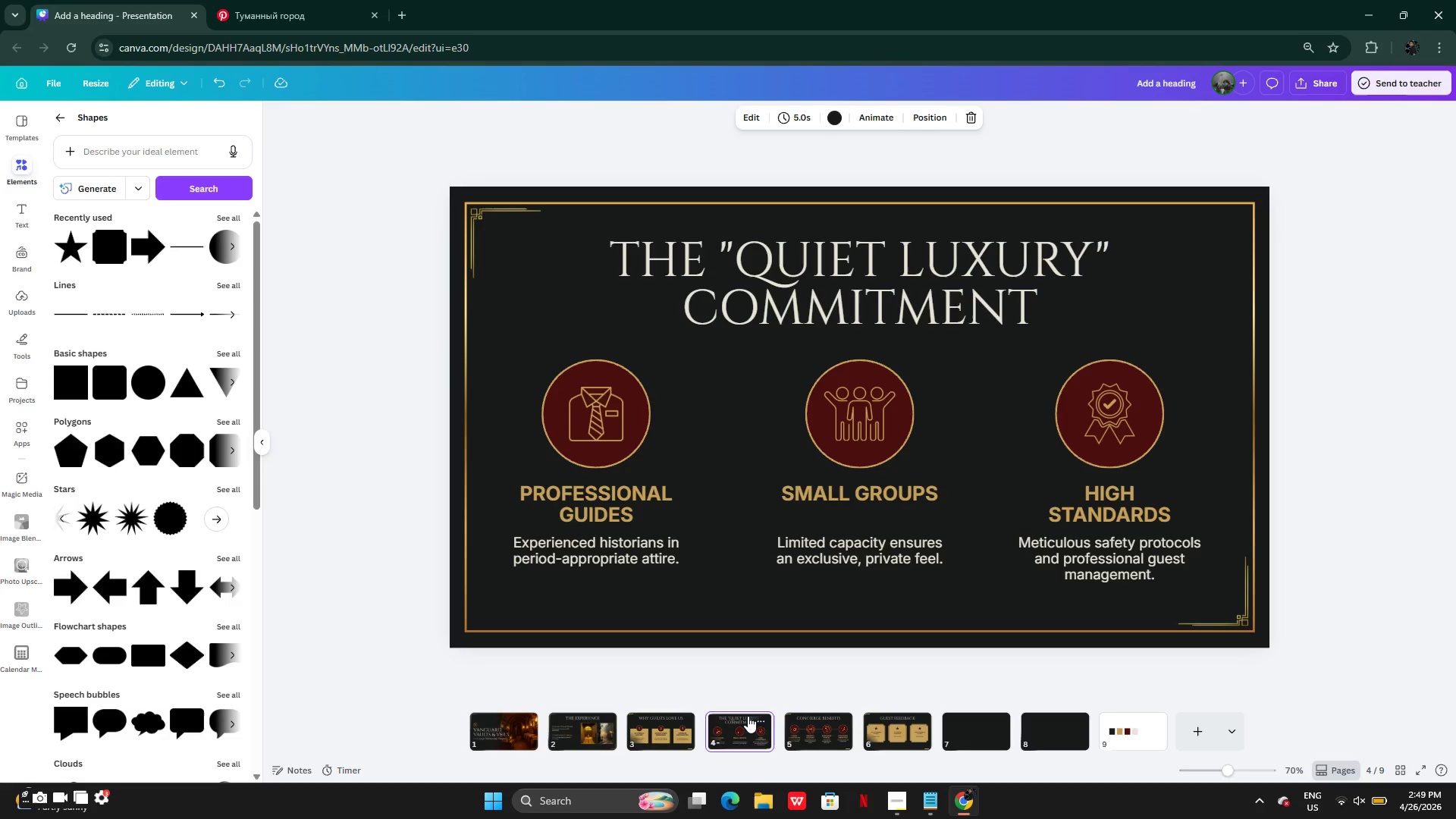 
left_click([809, 719])
 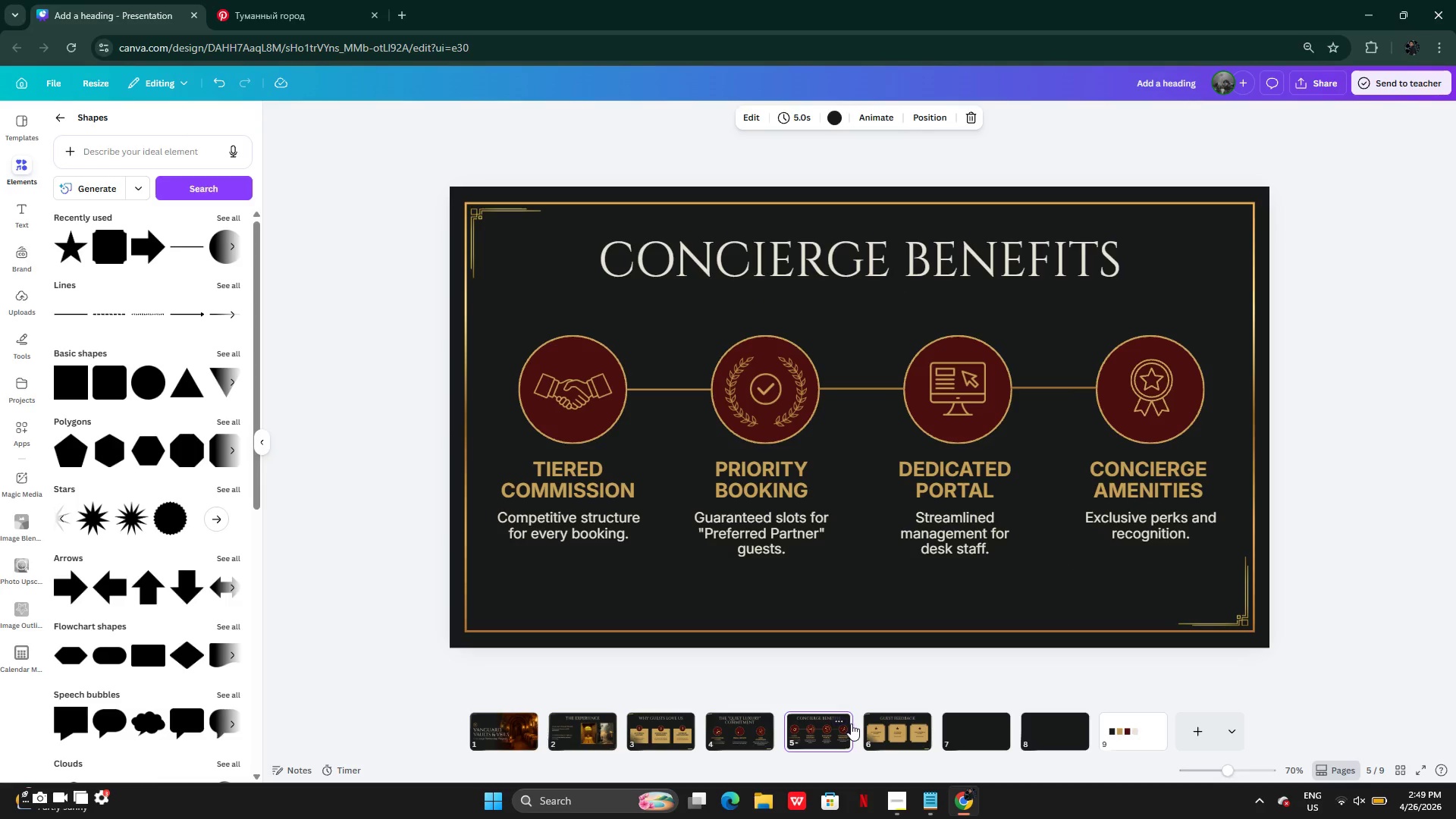 
left_click([881, 727])
 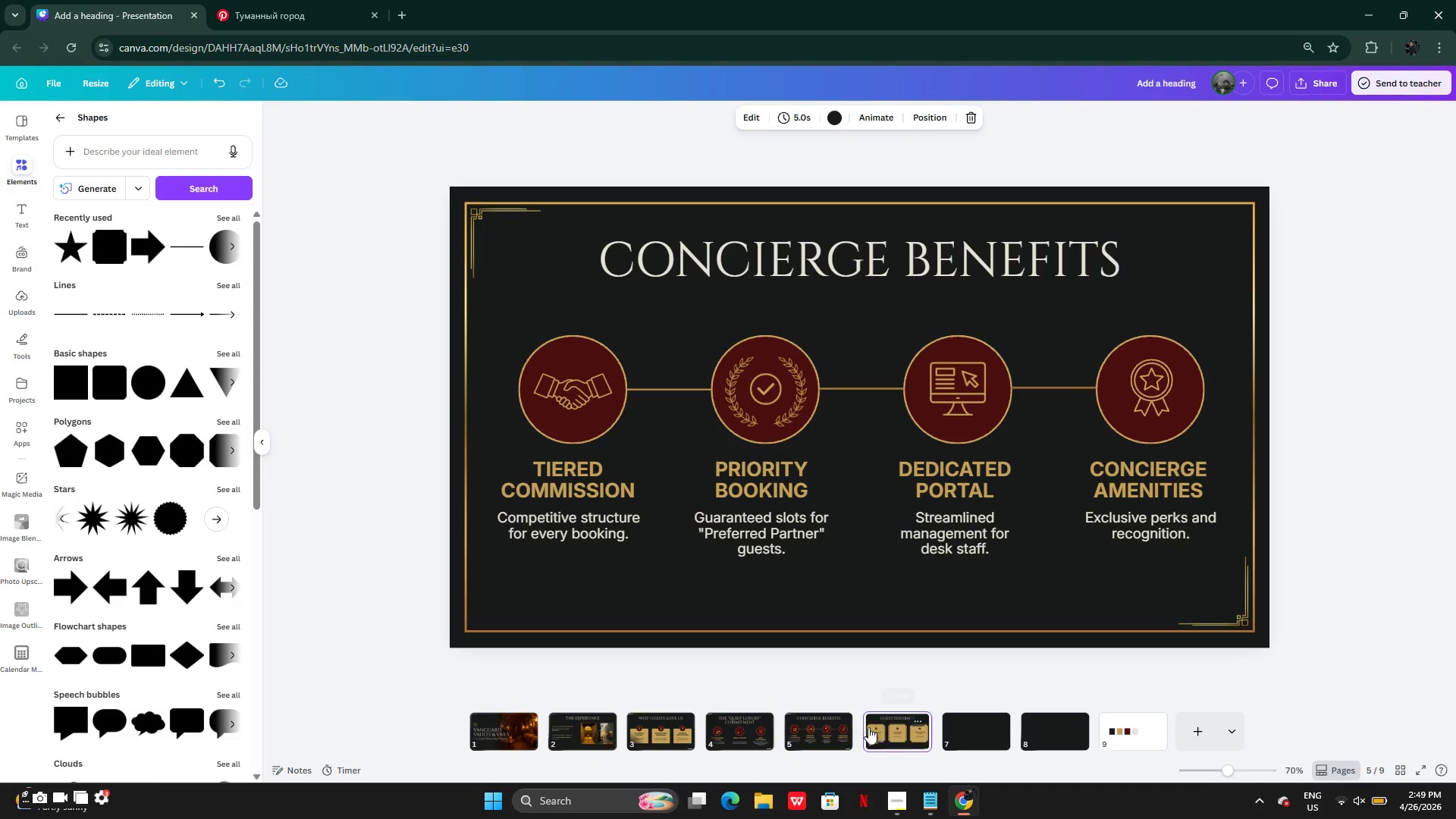 
mouse_move([833, 739])
 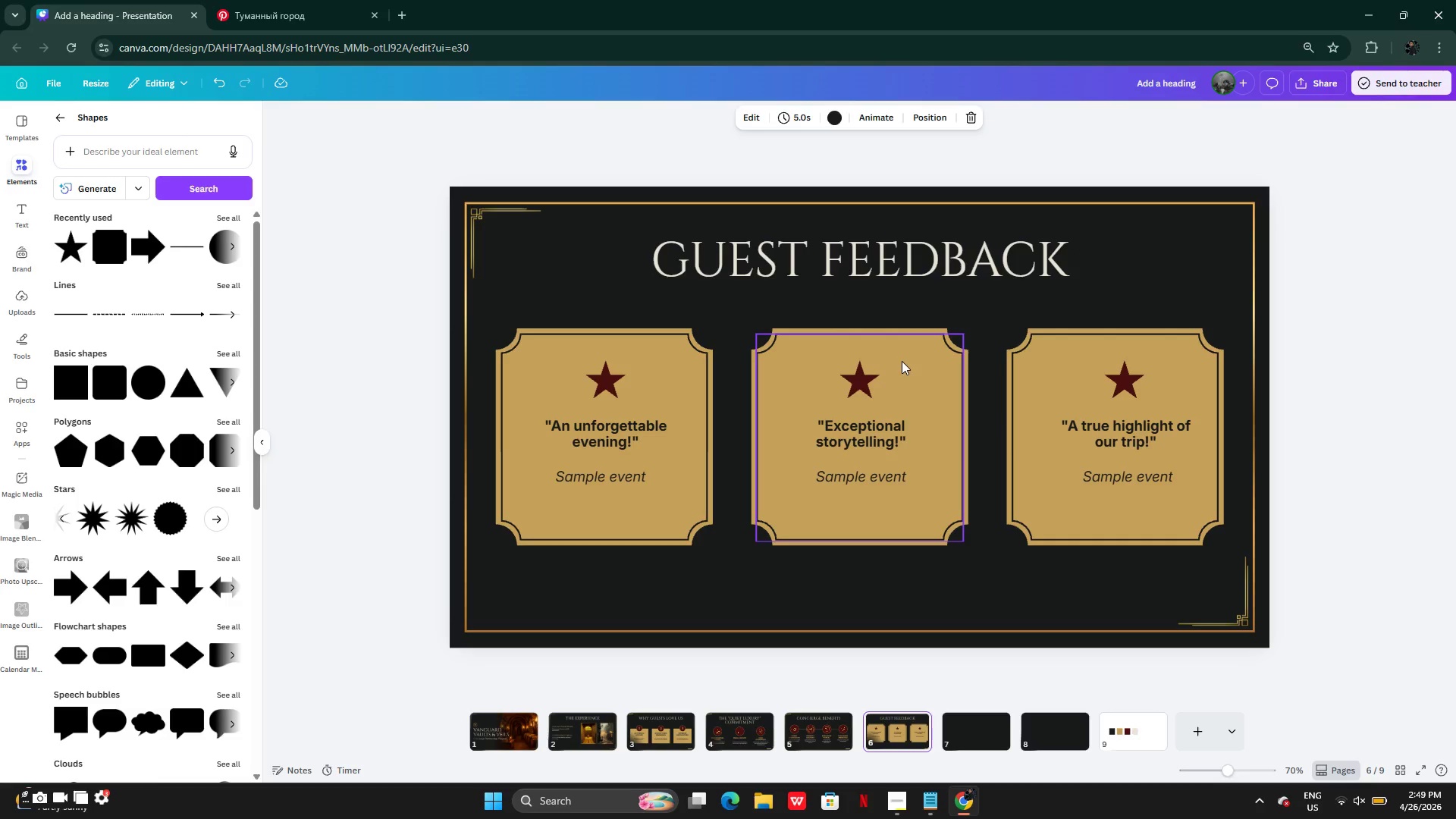 
wait(11.46)
 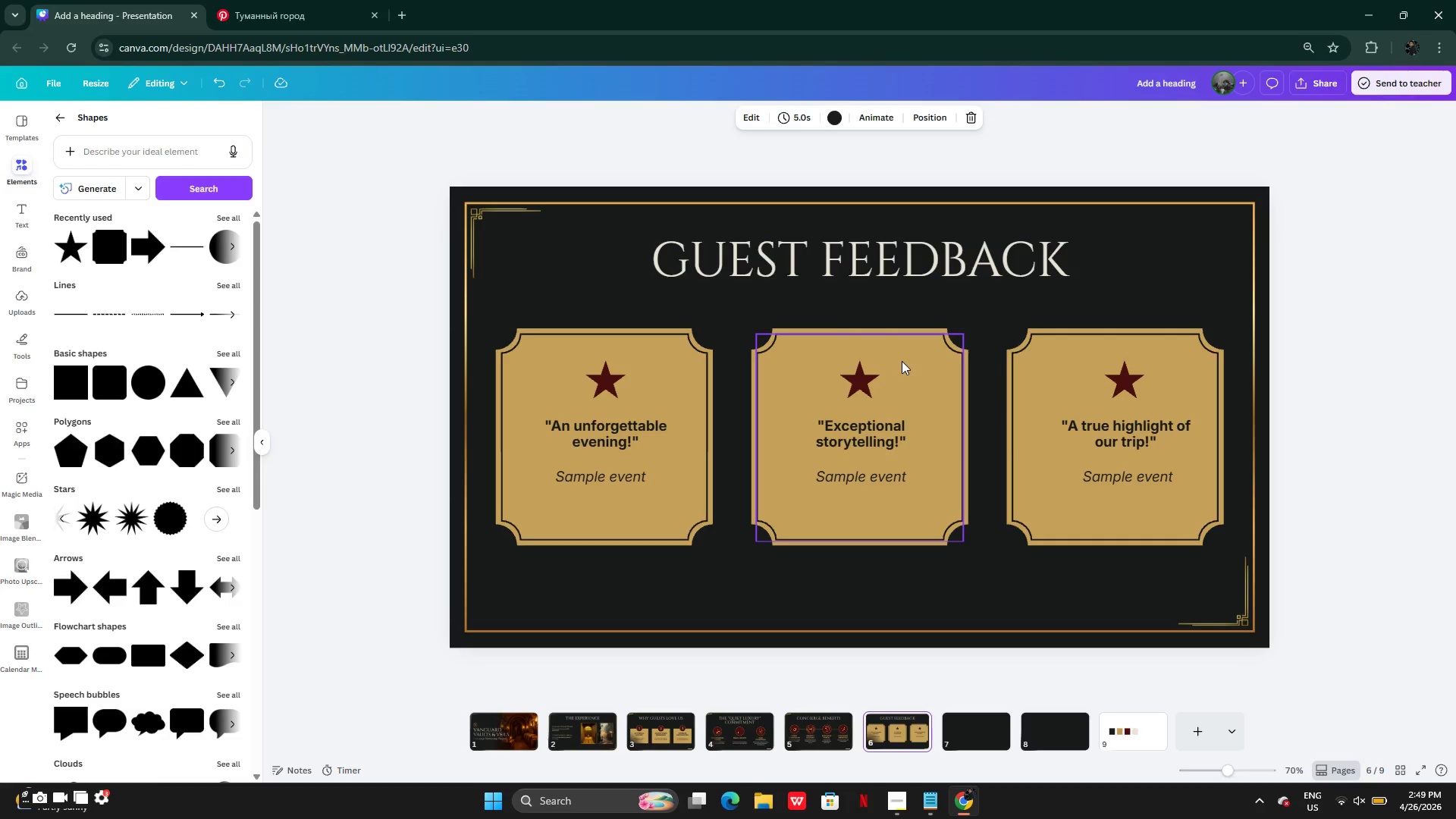 
left_click([400, 17])
 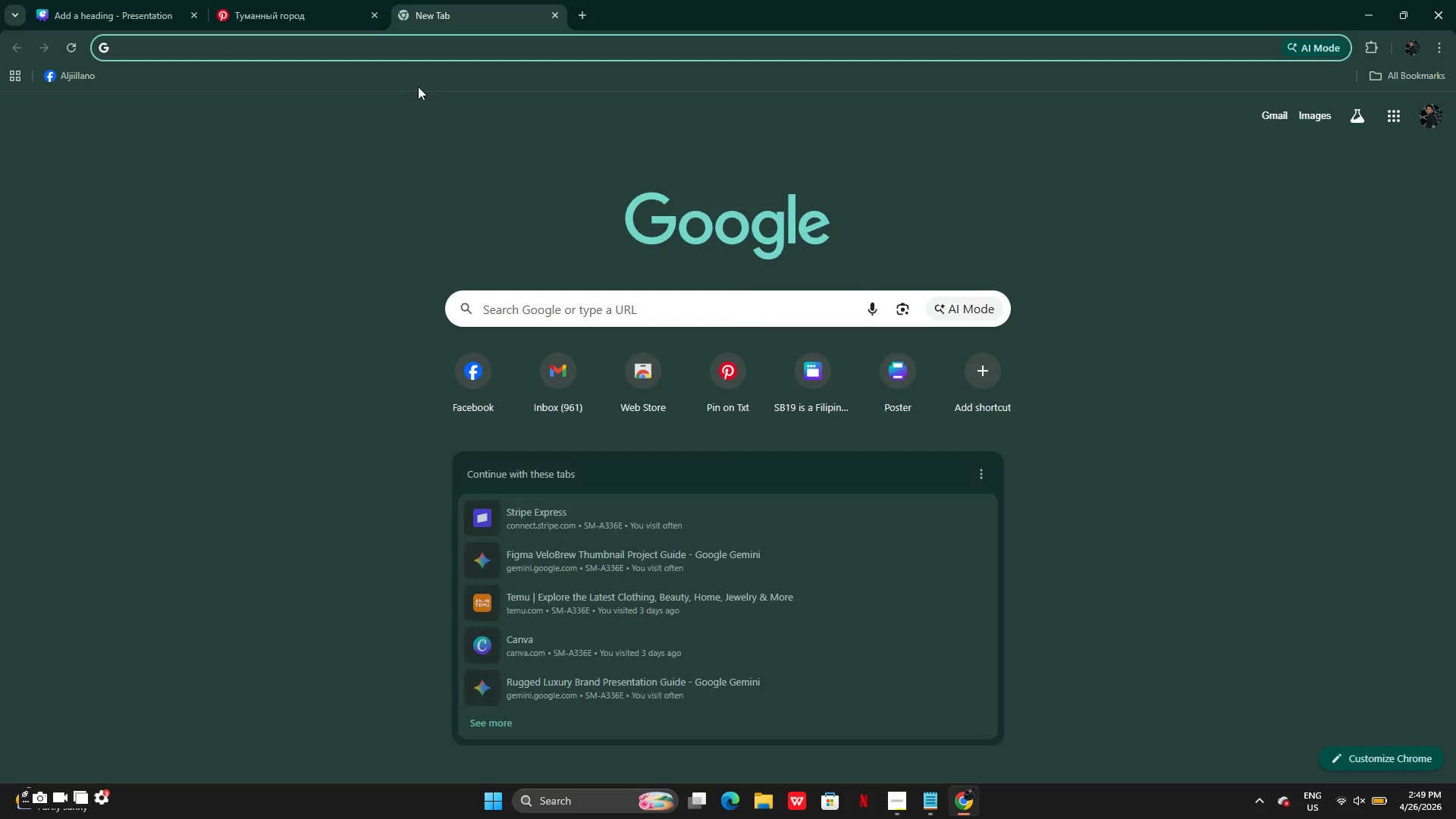 
type(canva)
 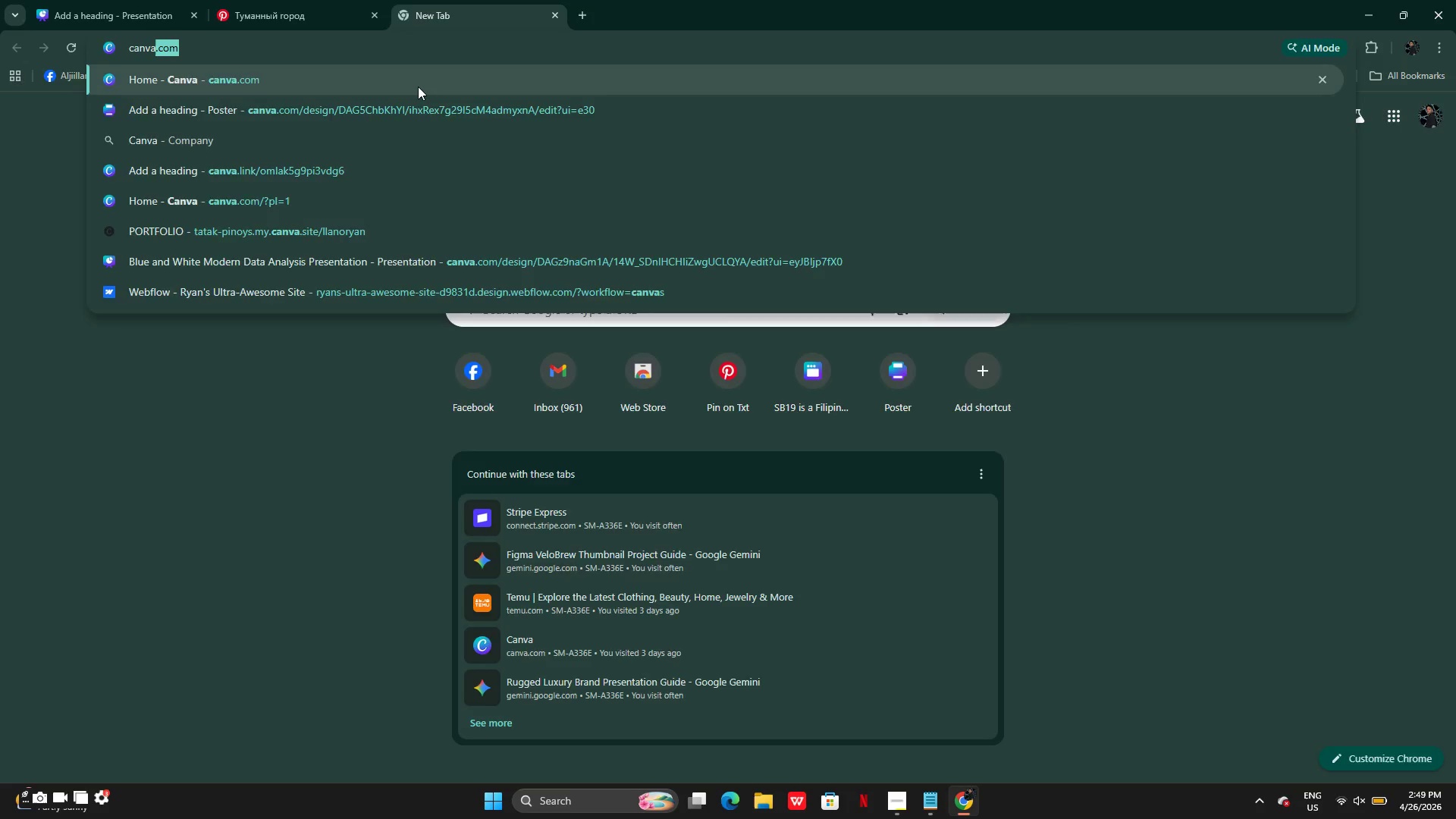 
key(Enter)
 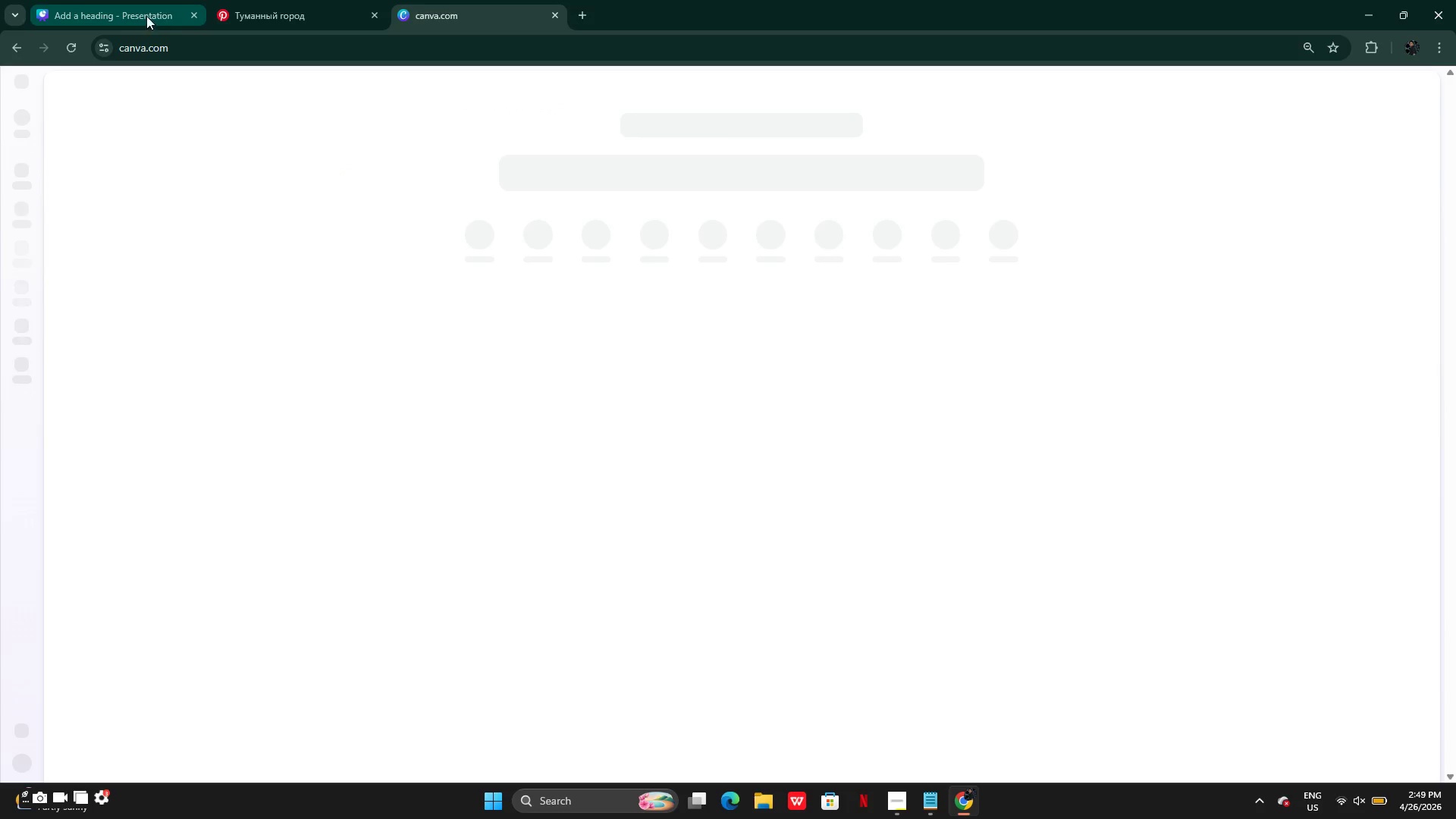 
mouse_move([139, 36])
 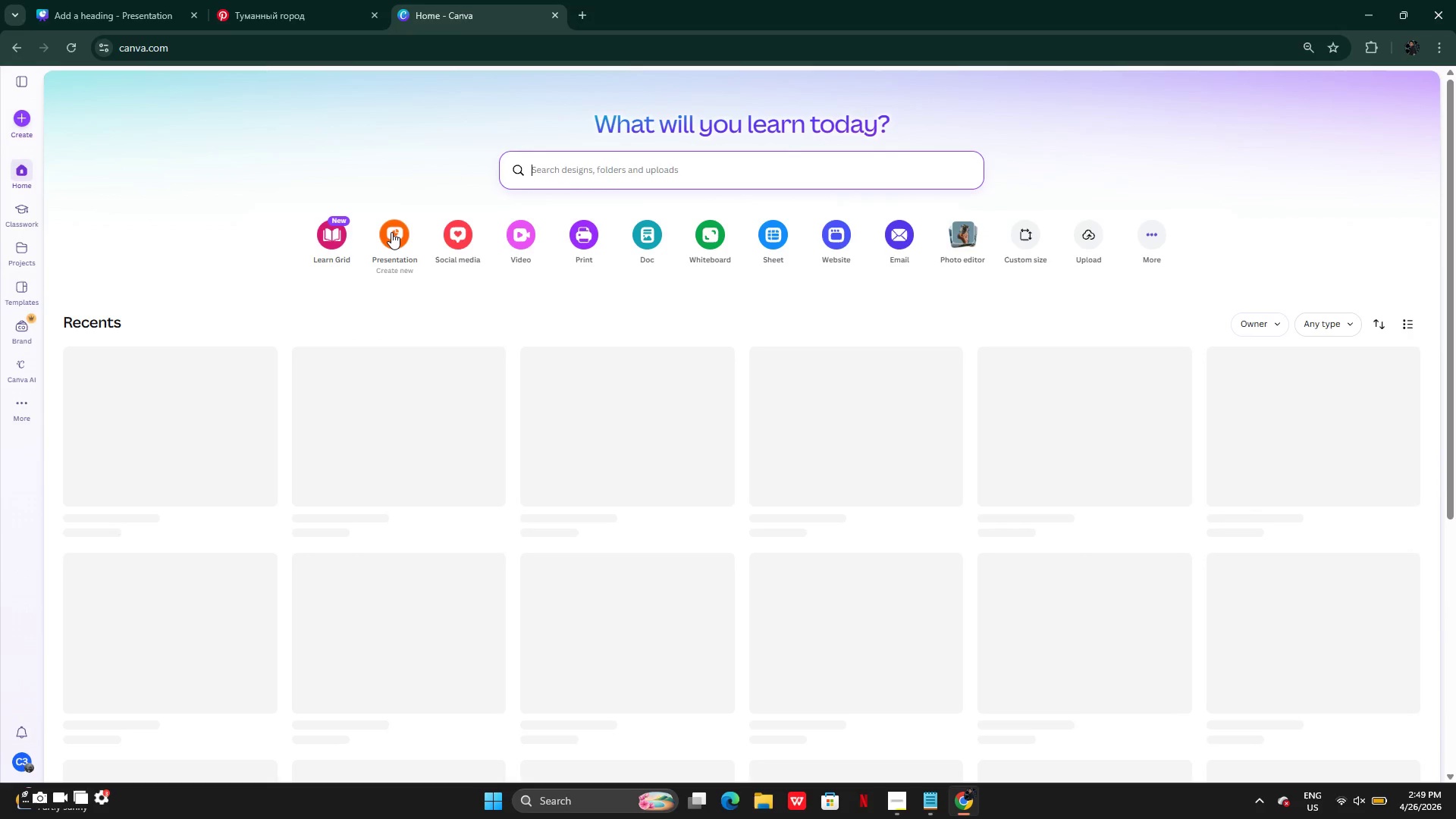 
left_click([391, 233])
 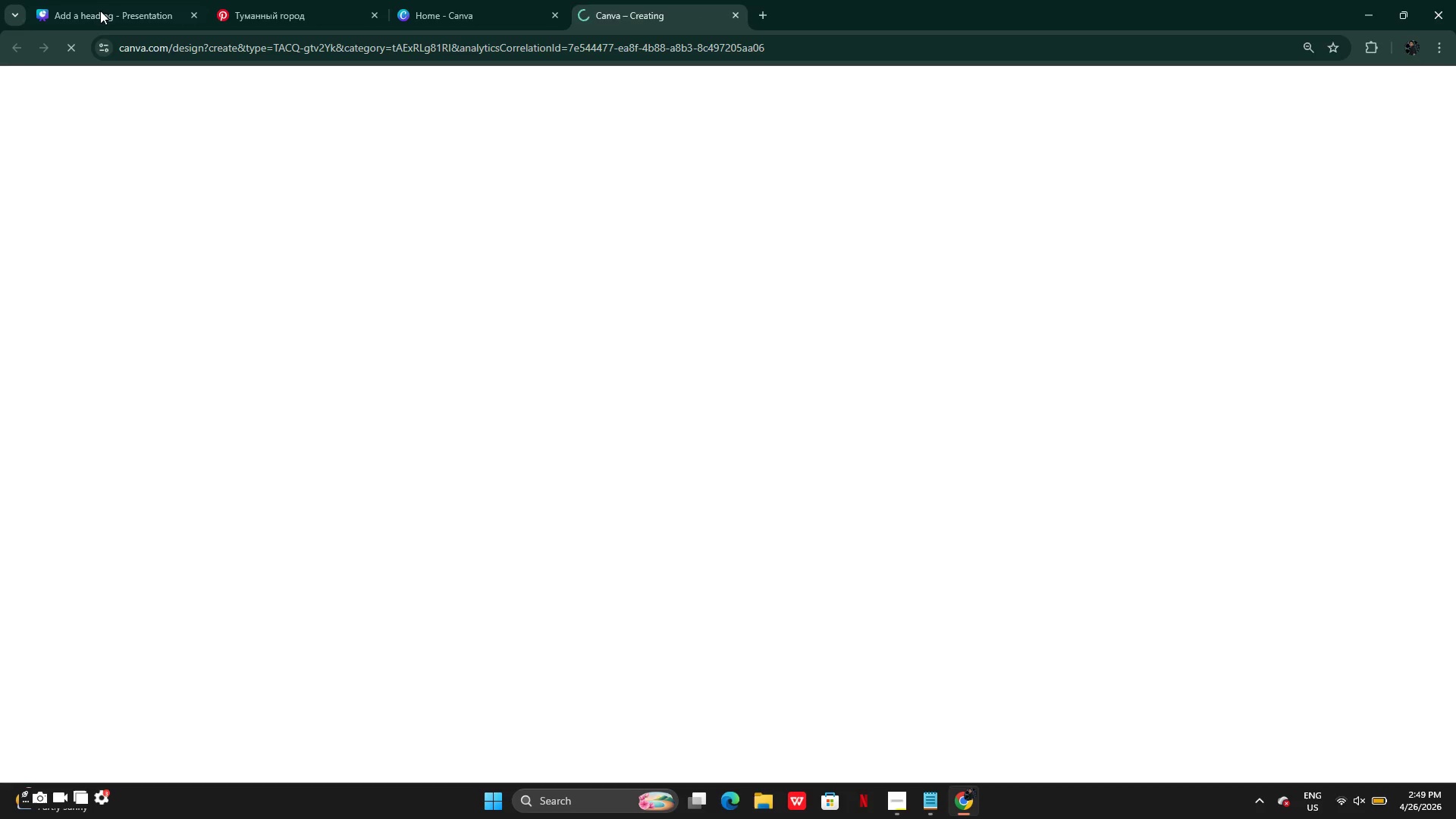 
left_click([77, 0])
 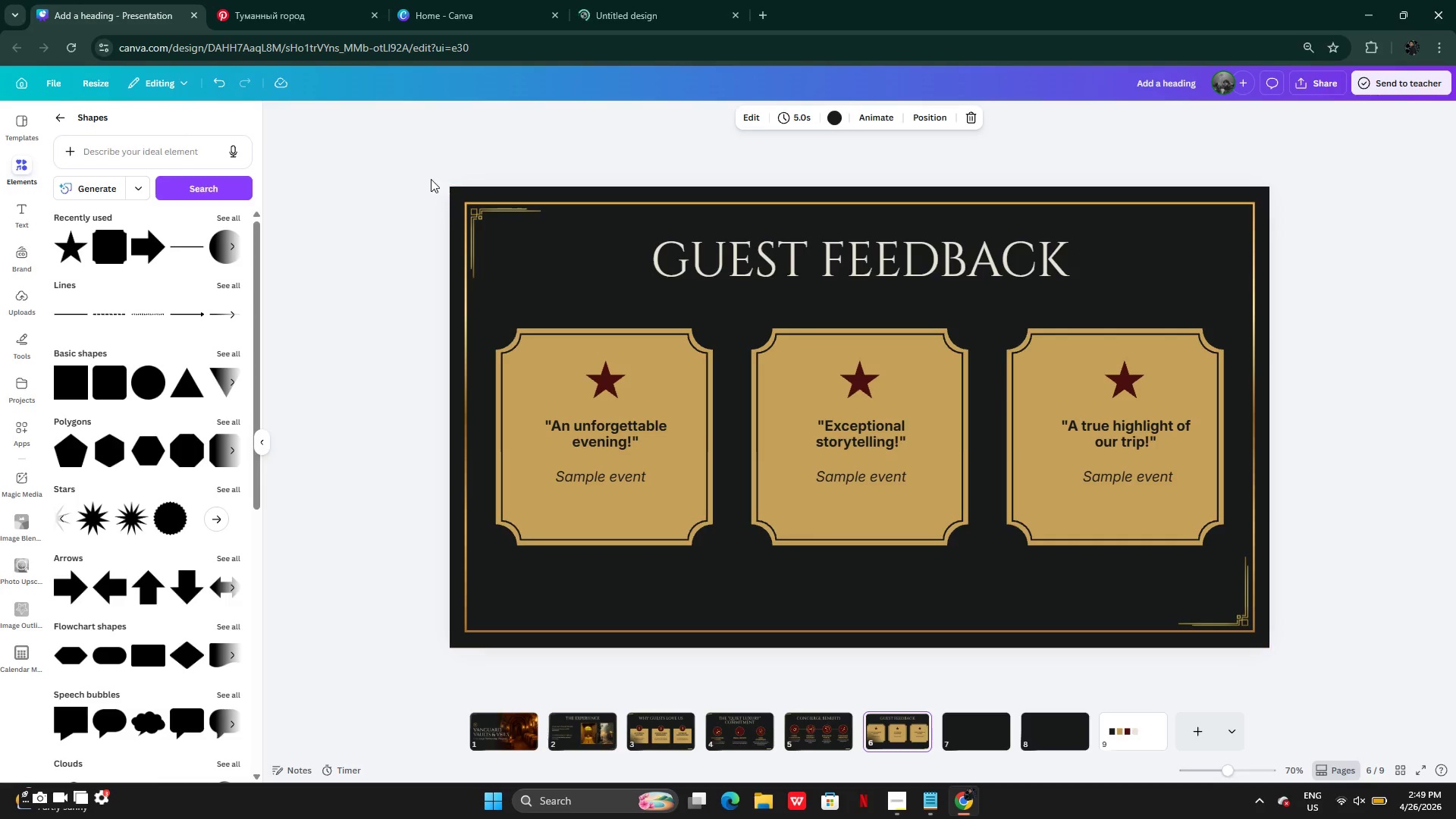 
left_click_drag(start_coordinate=[387, 161], to_coordinate=[1355, 662])
 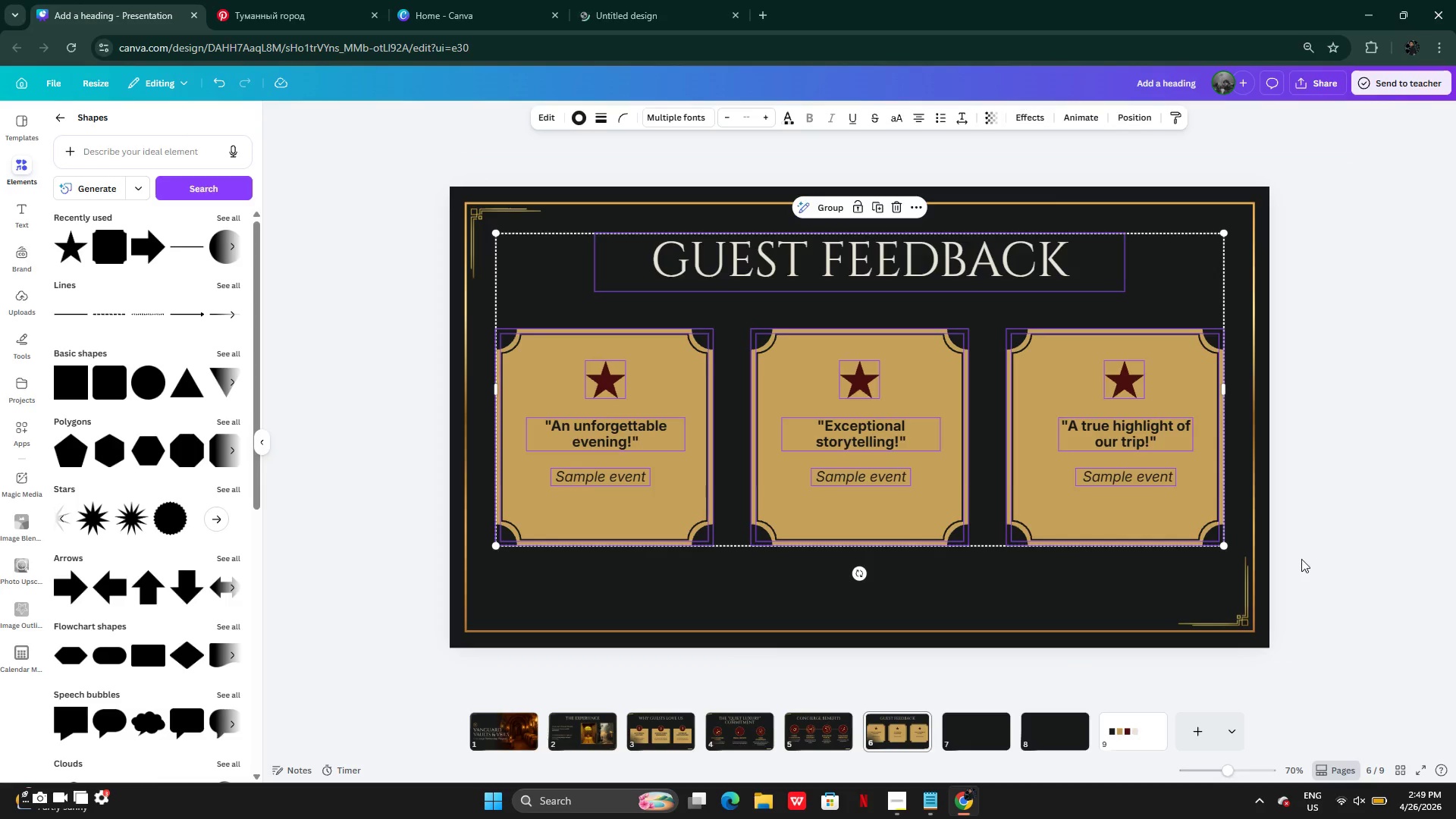 
hold_key(key=ControlLeft, duration=1.59)
 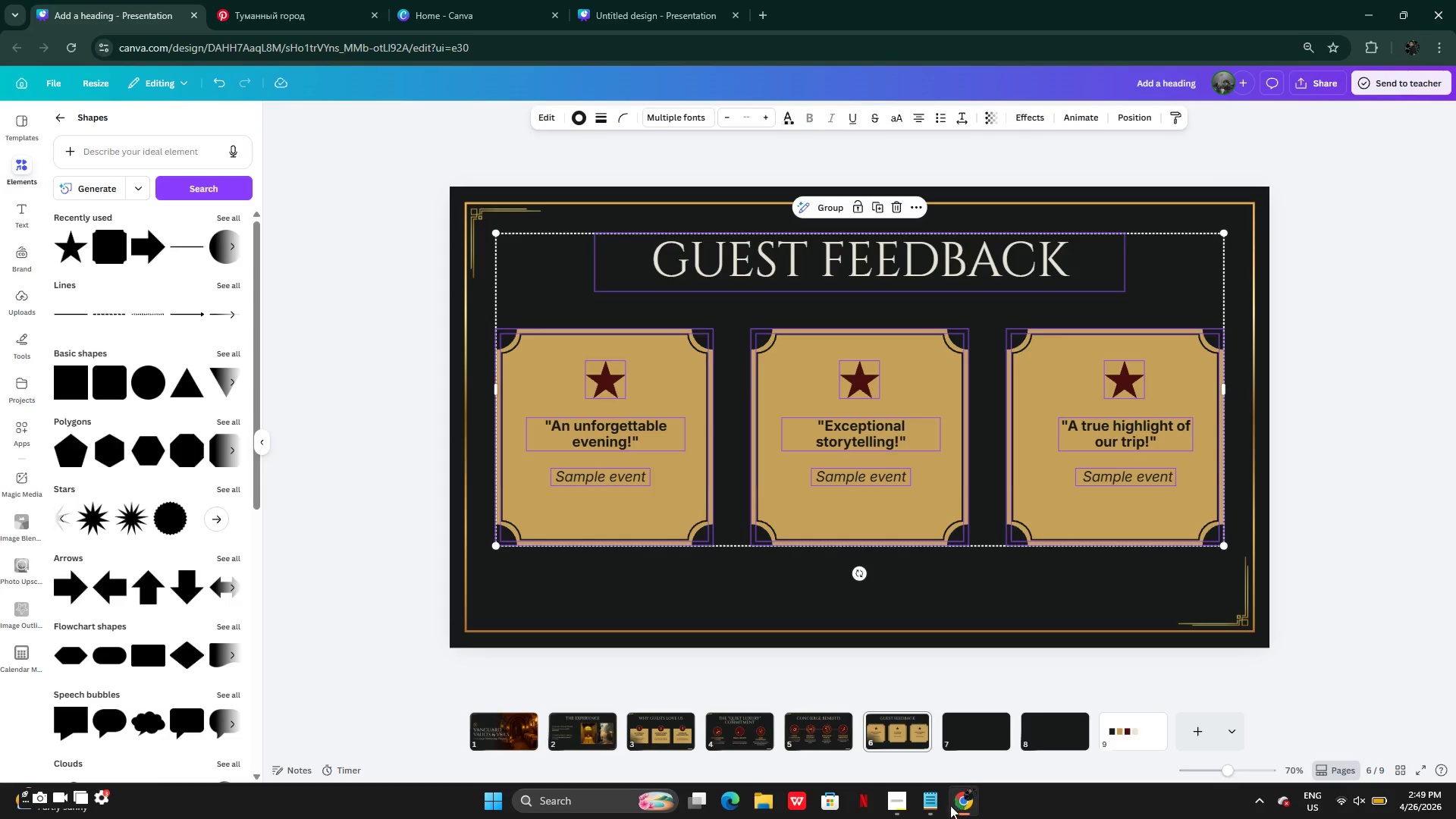 
key(C)
 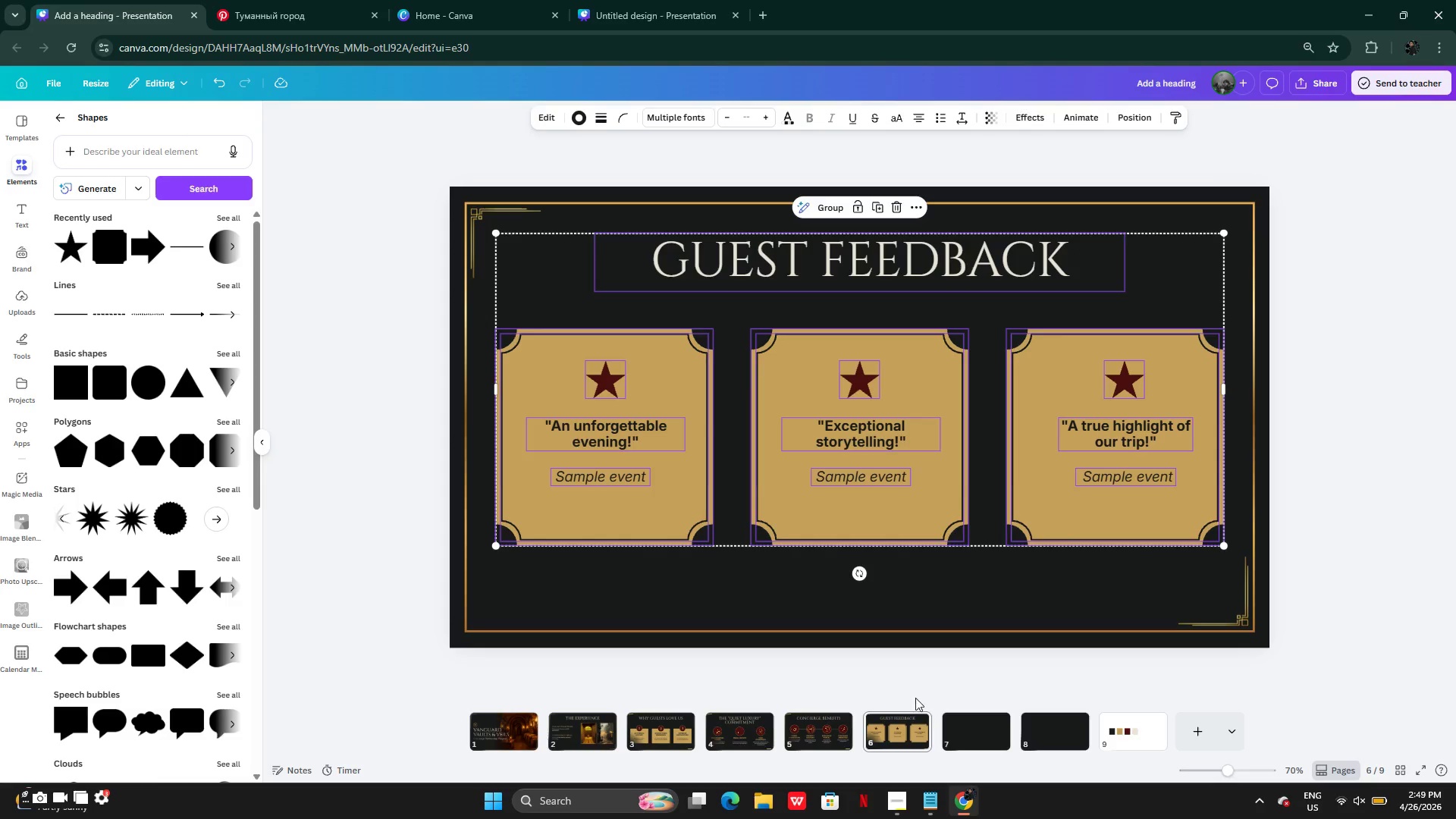 
left_click([603, 0])
 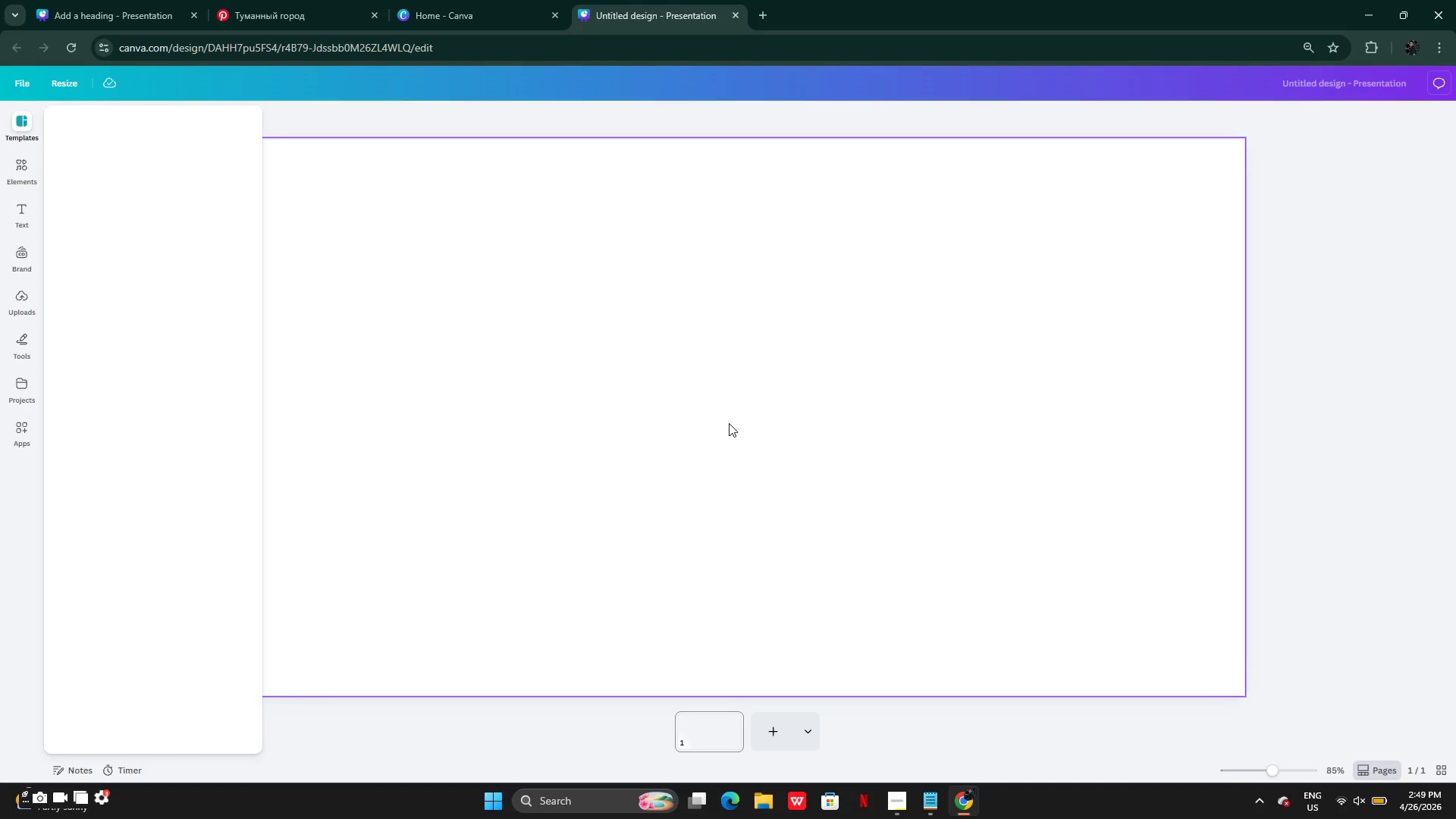 
left_click([694, 441])
 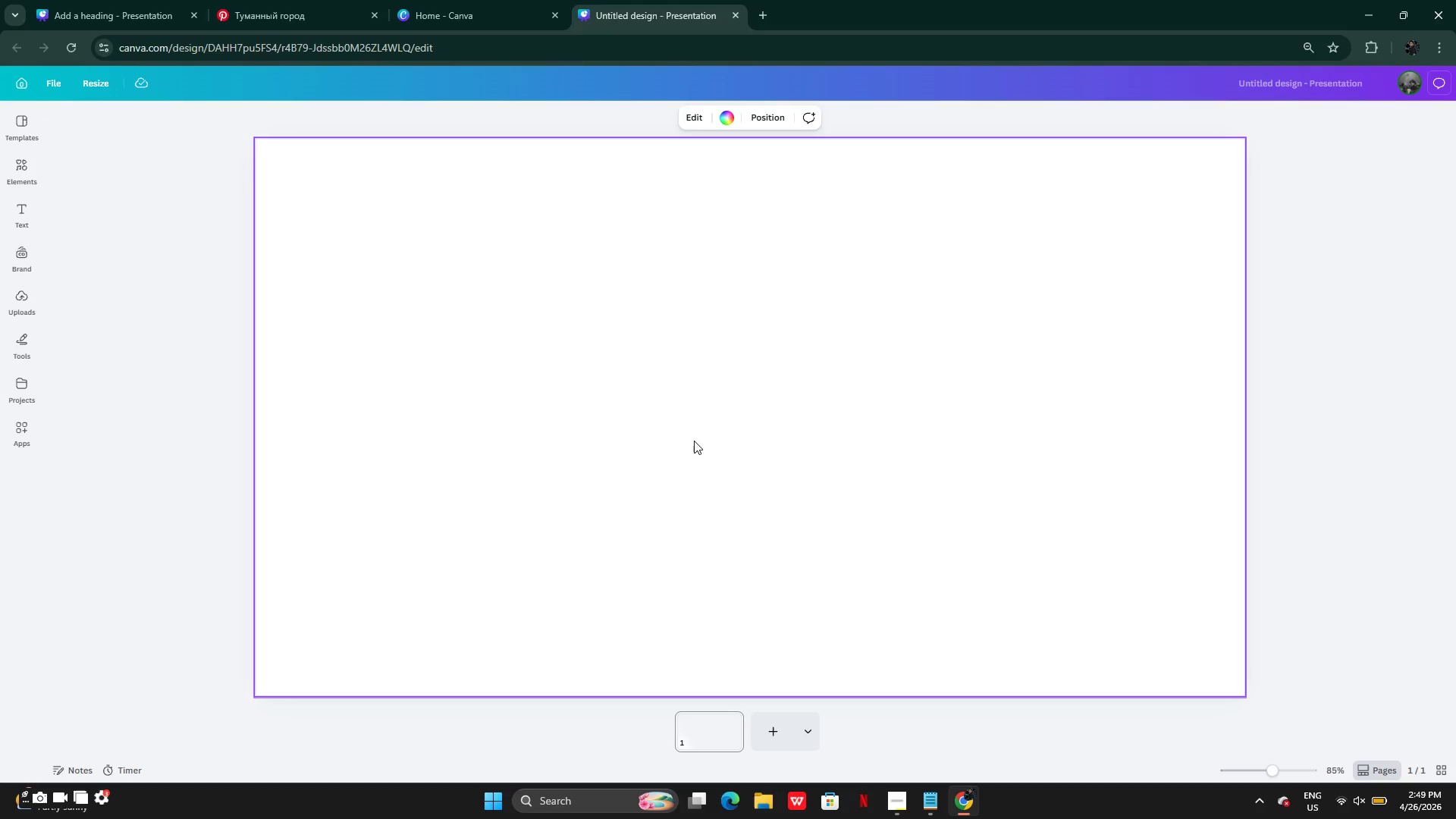 
key(Control+V)
 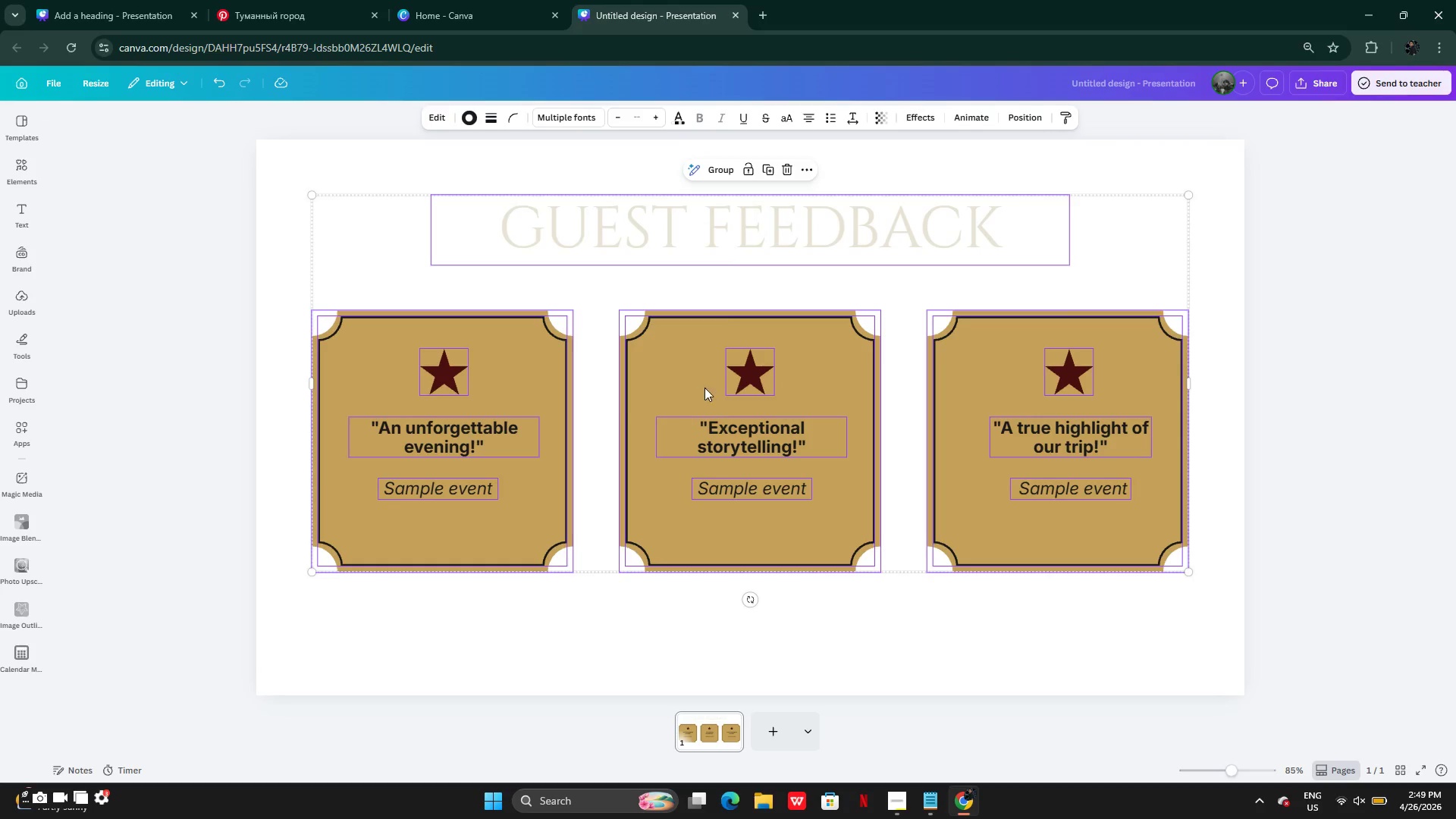 
left_click([356, 168])
 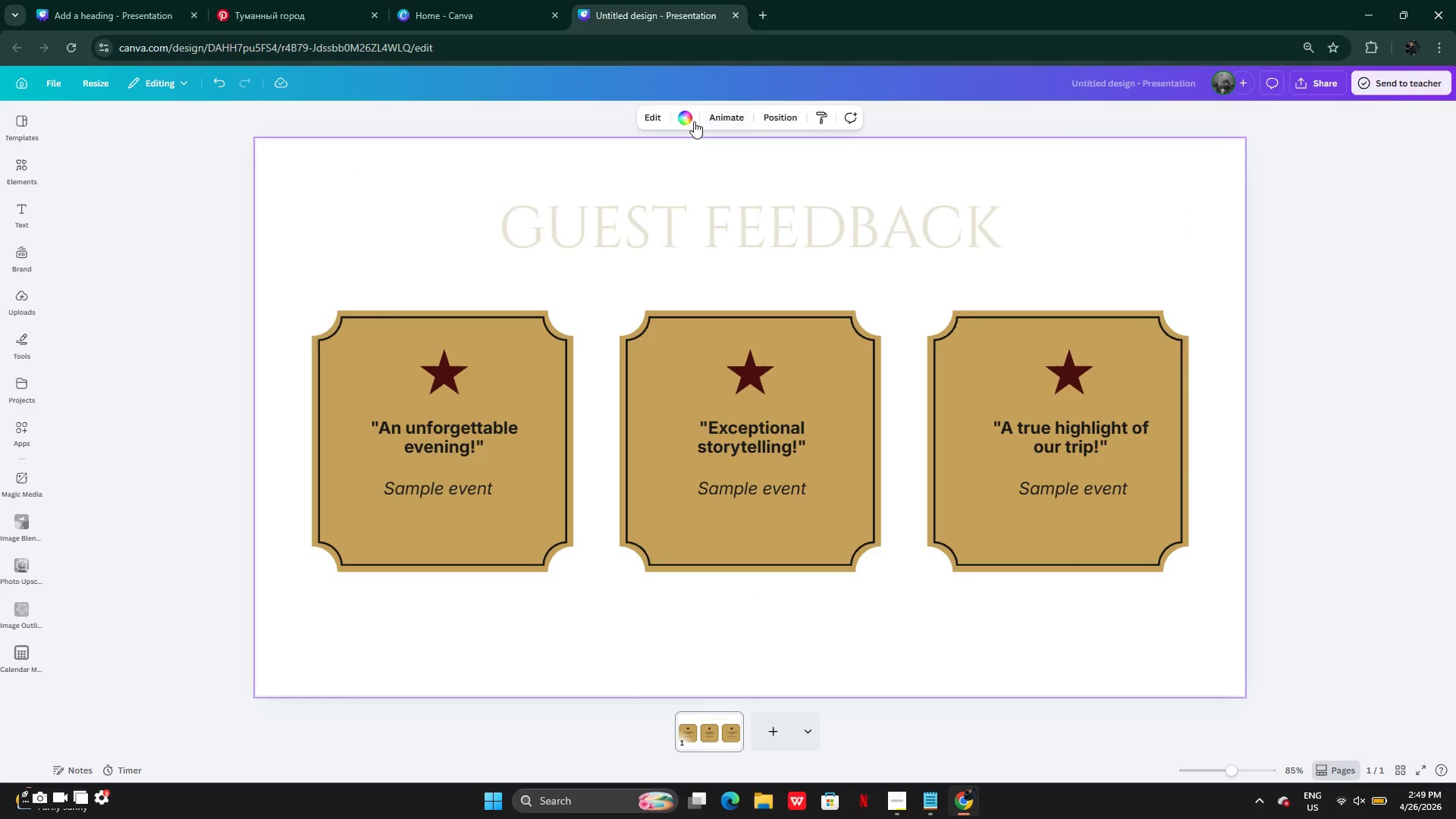 
left_click([686, 119])
 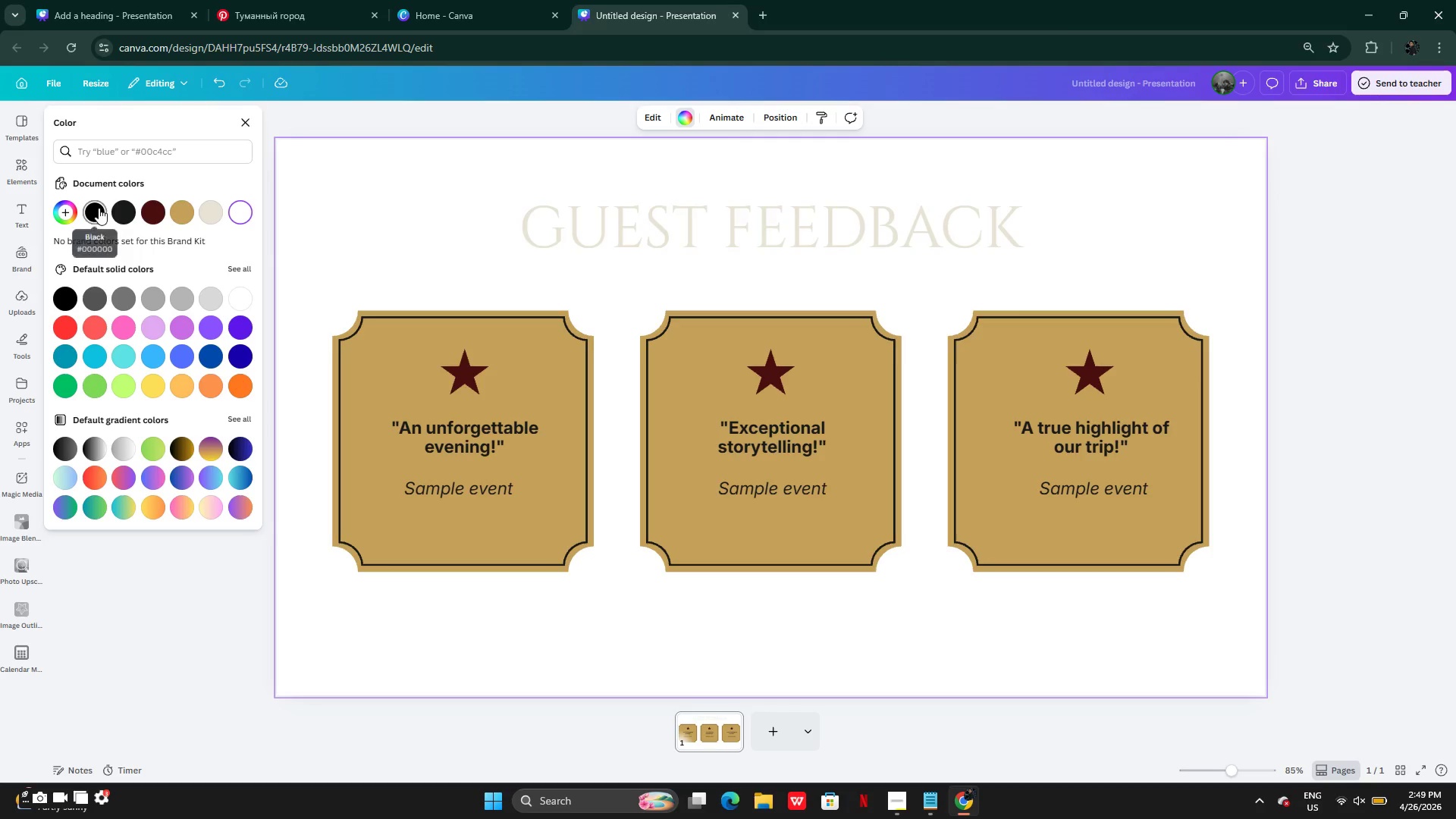 
double_click([118, 208])
 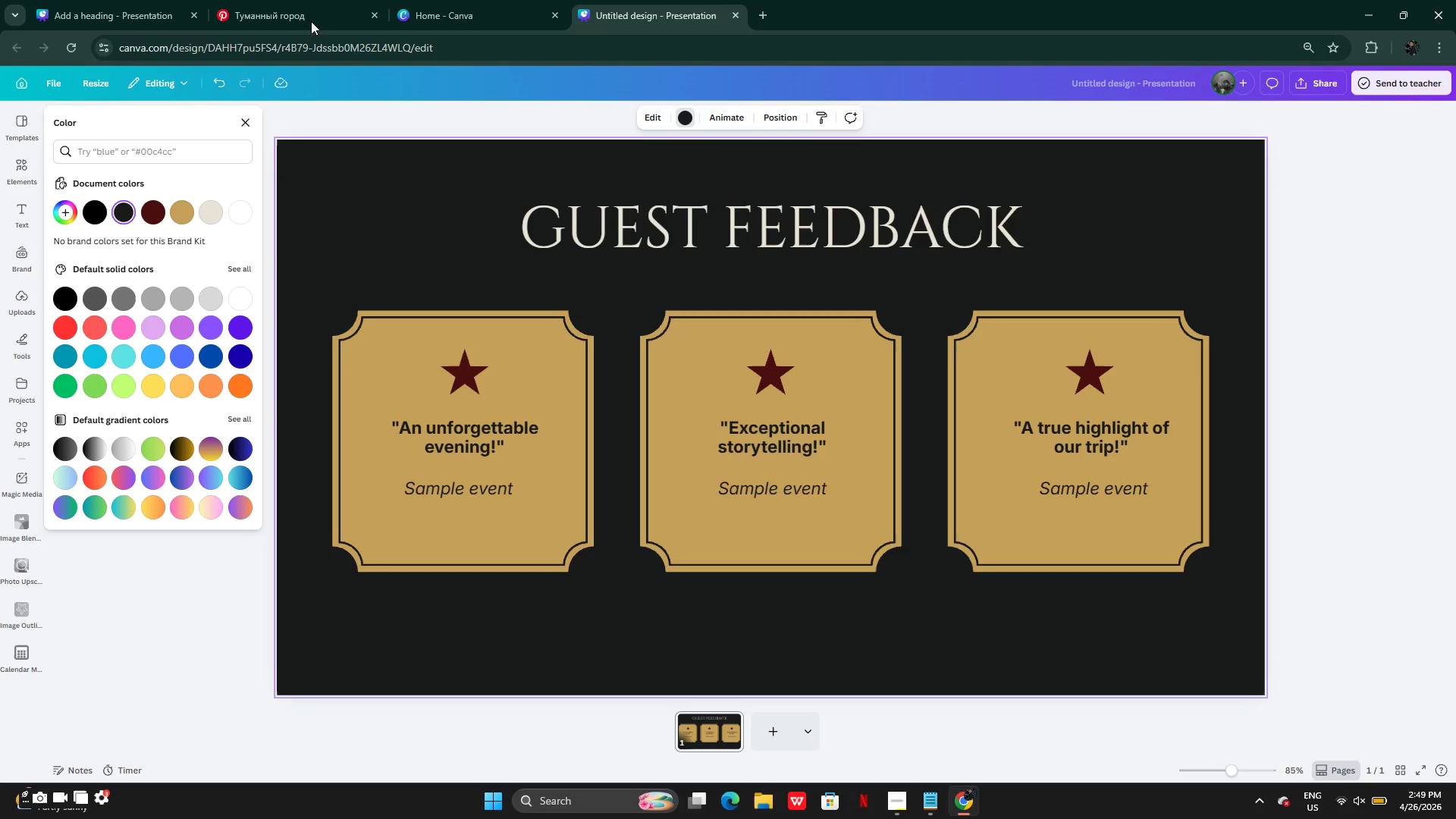 
left_click([435, 4])
 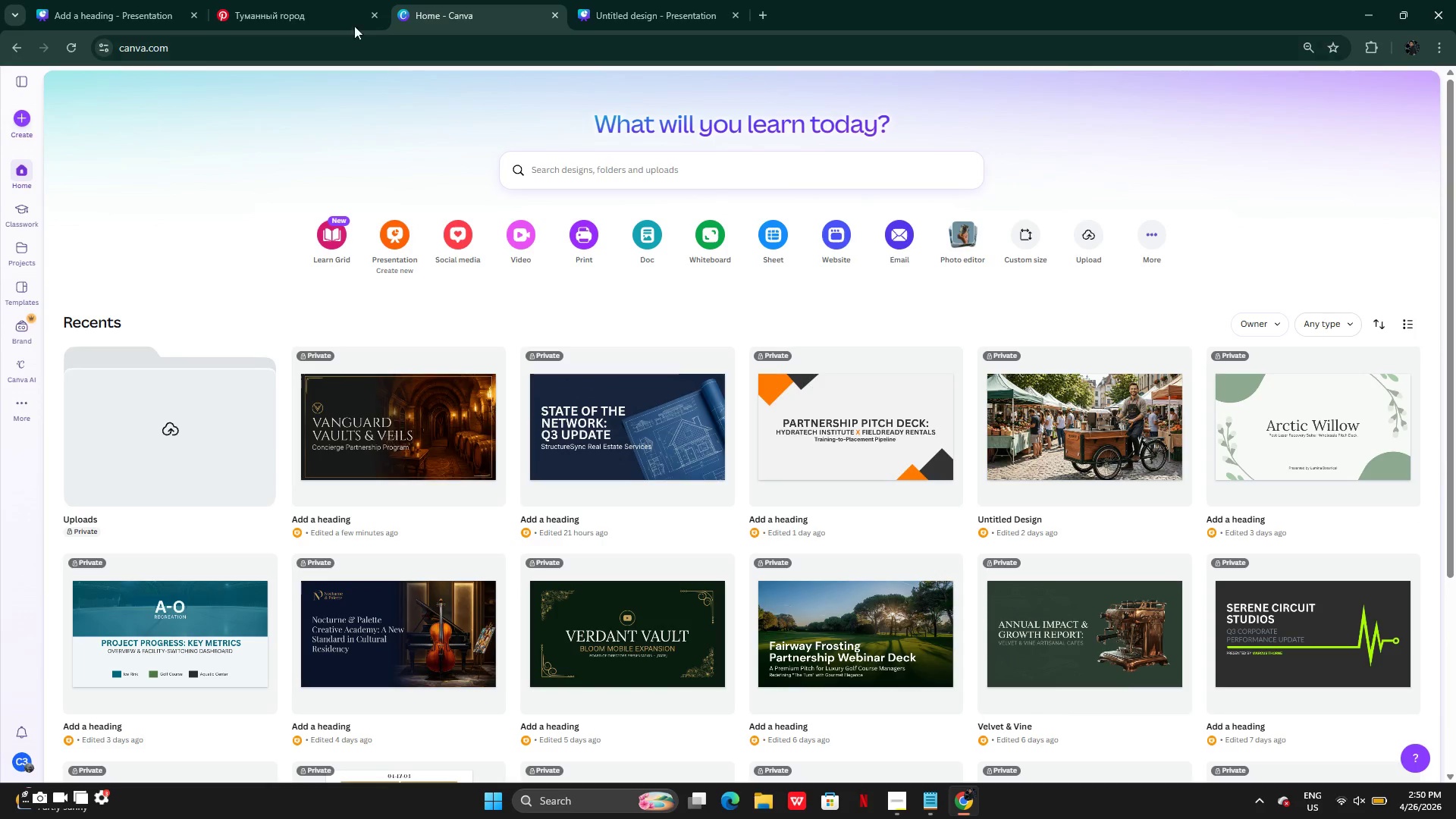 
left_click([313, 5])
 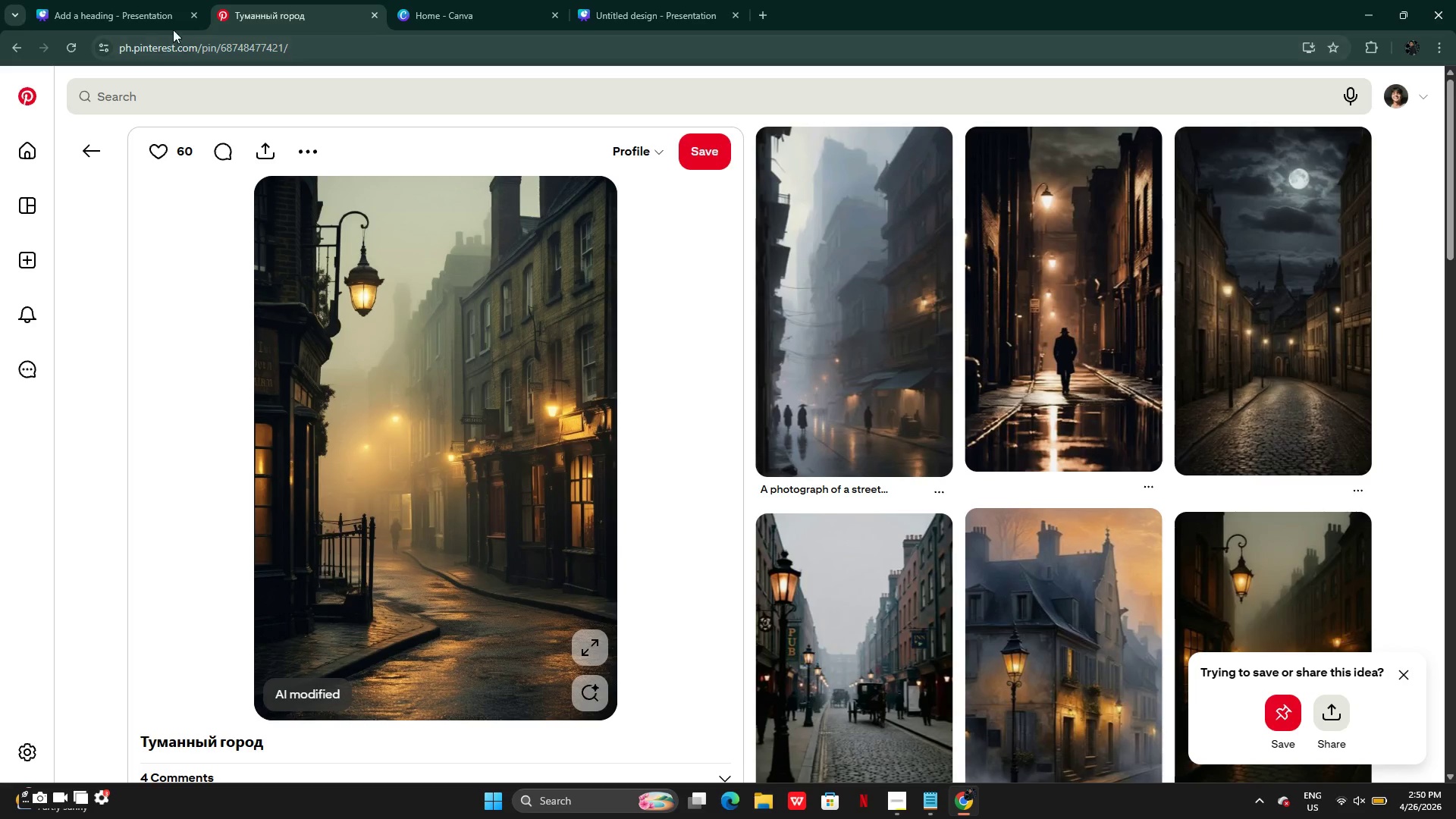 
left_click([124, 18])
 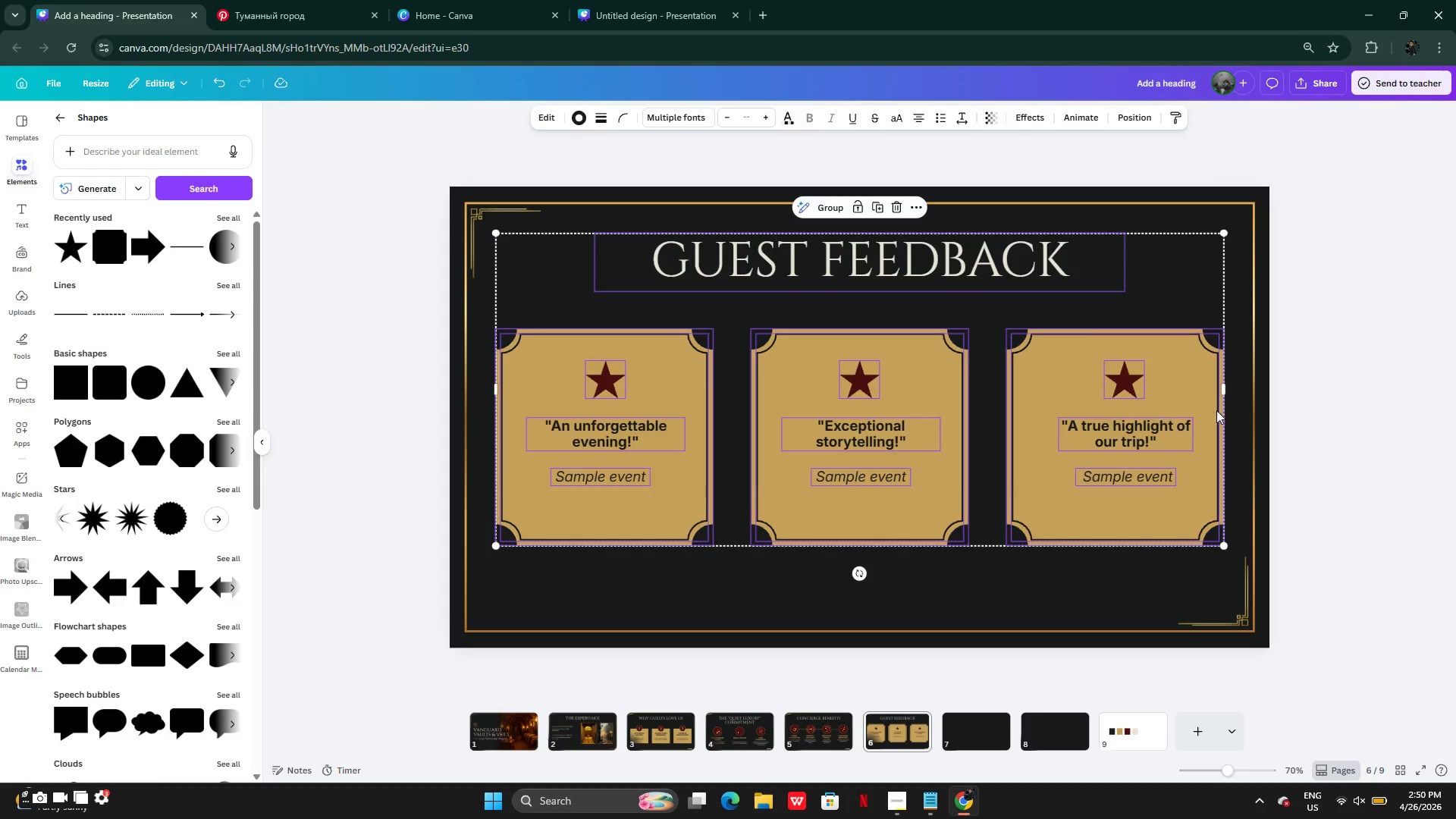 
left_click([1302, 419])
 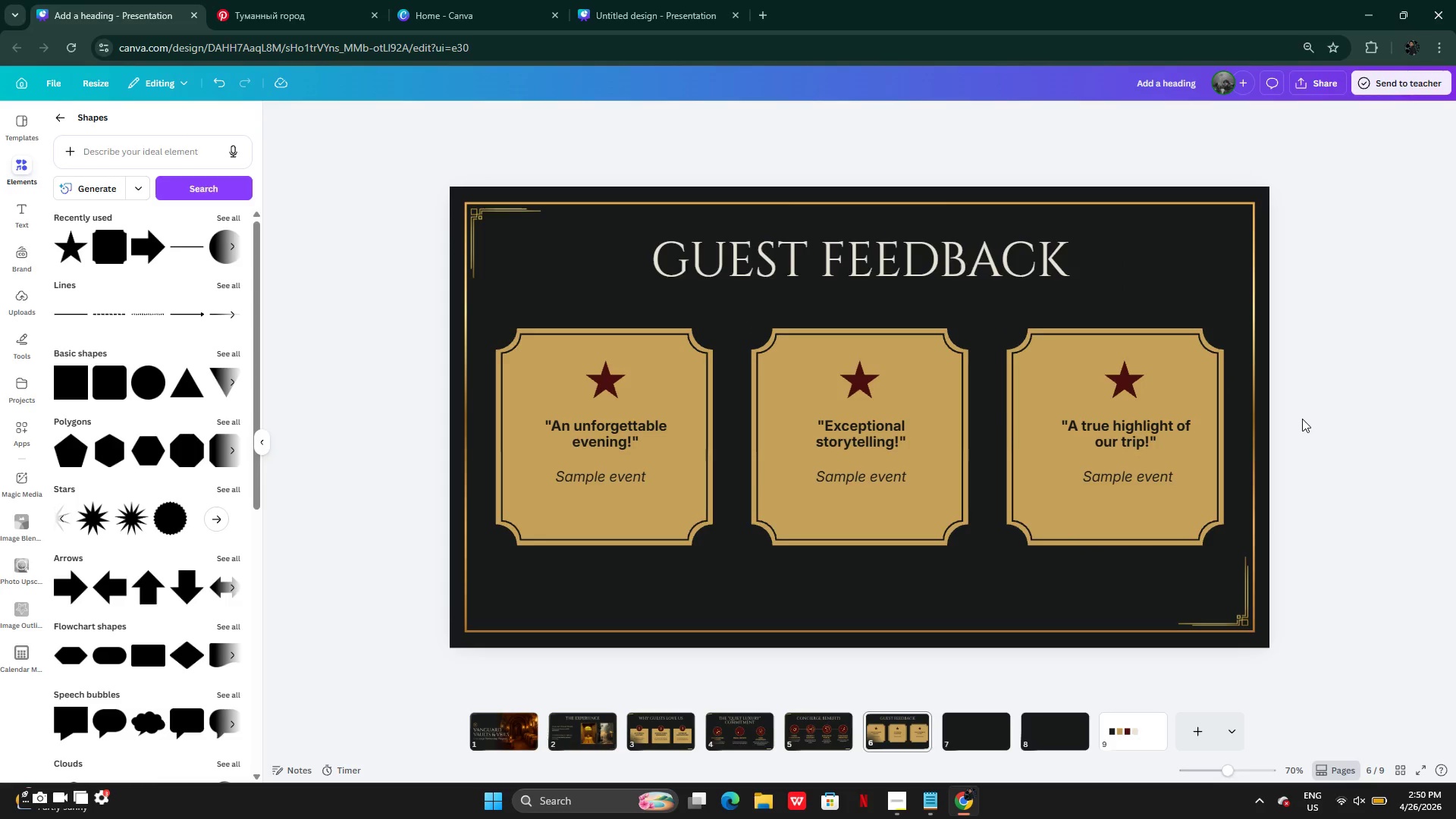 
hold_key(key=Z, duration=1.11)
 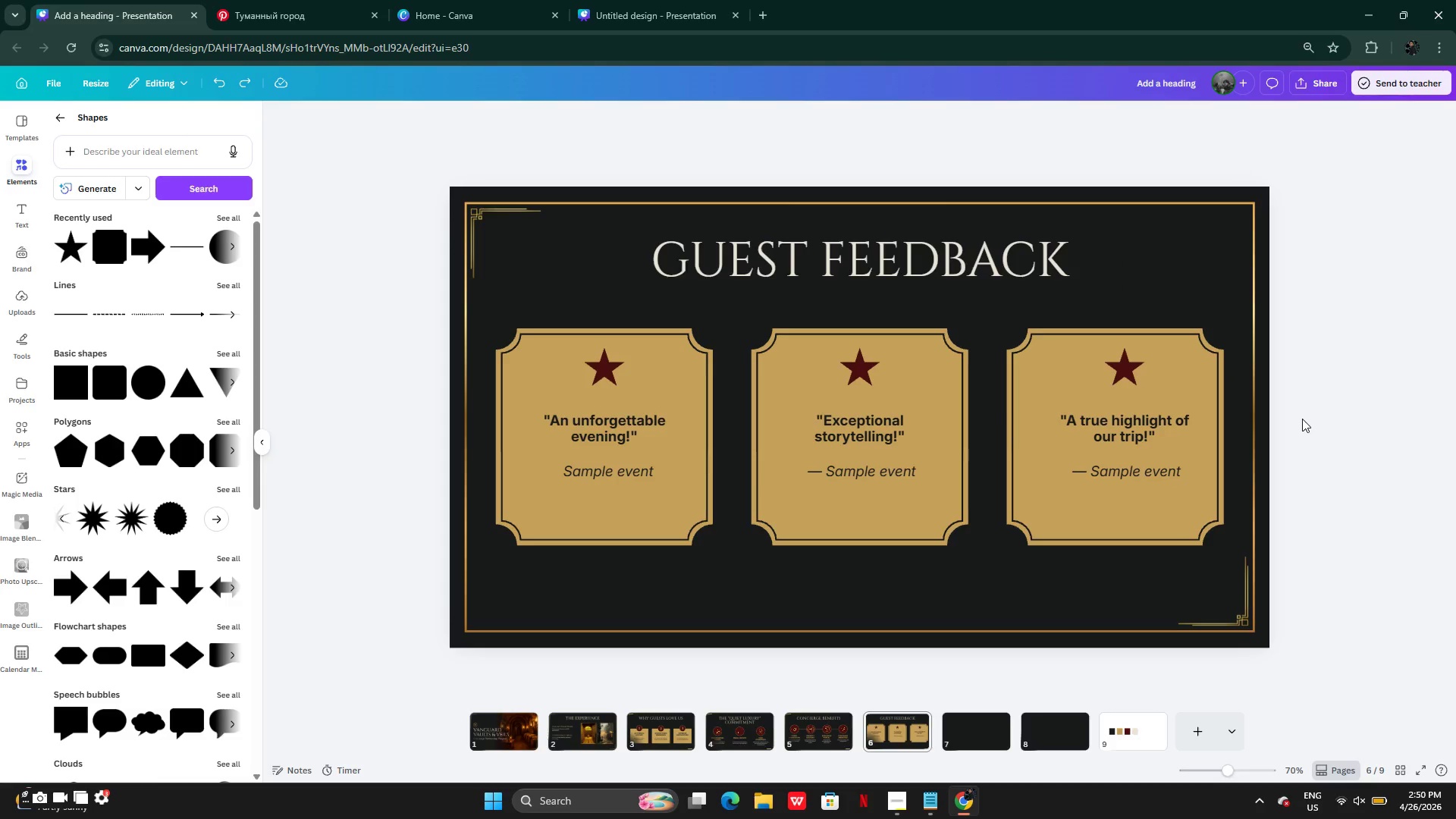 
hold_key(key=Z, duration=1.16)
 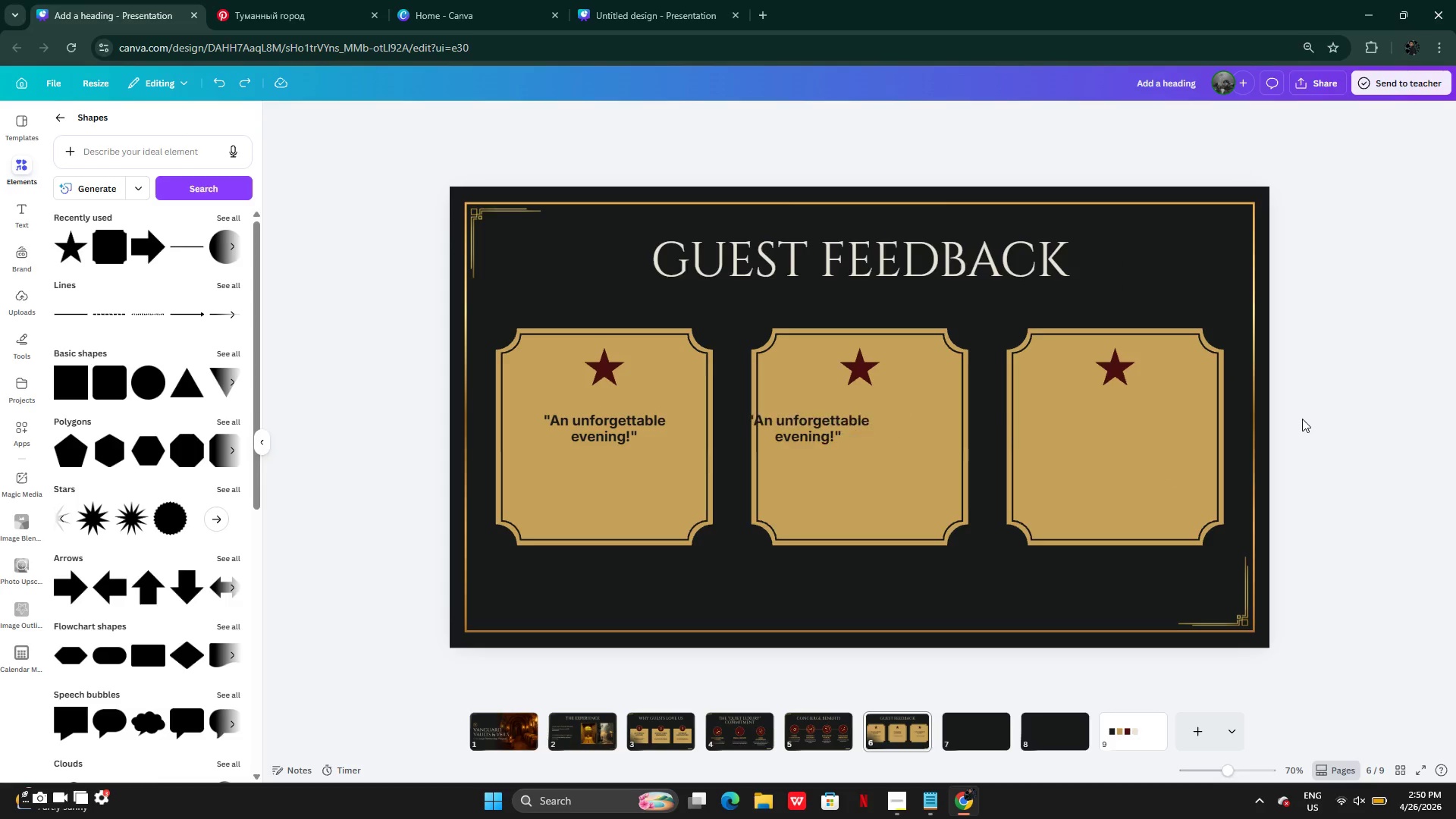 
key(Control+Z)
 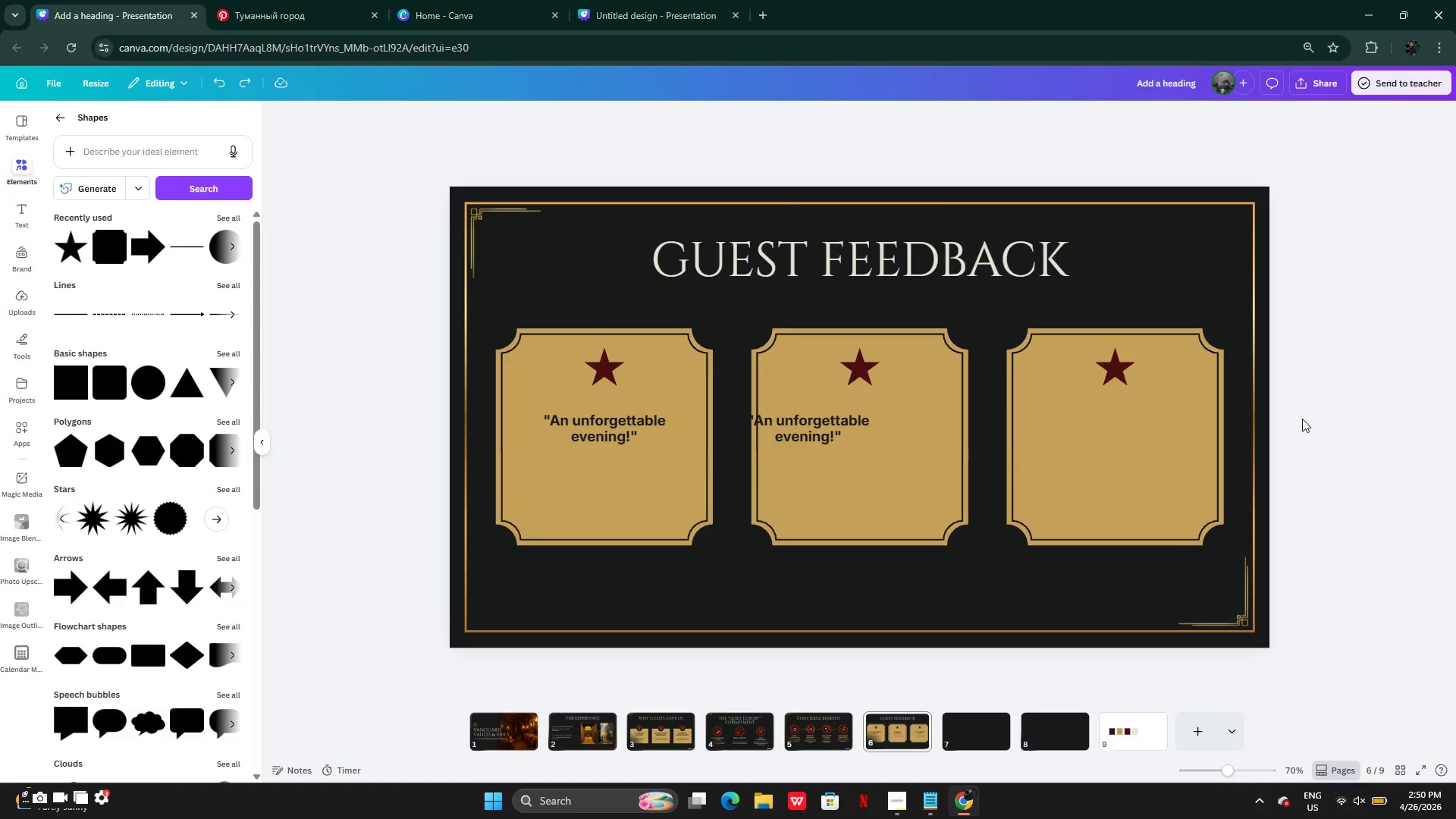 
key(Control+Z)
 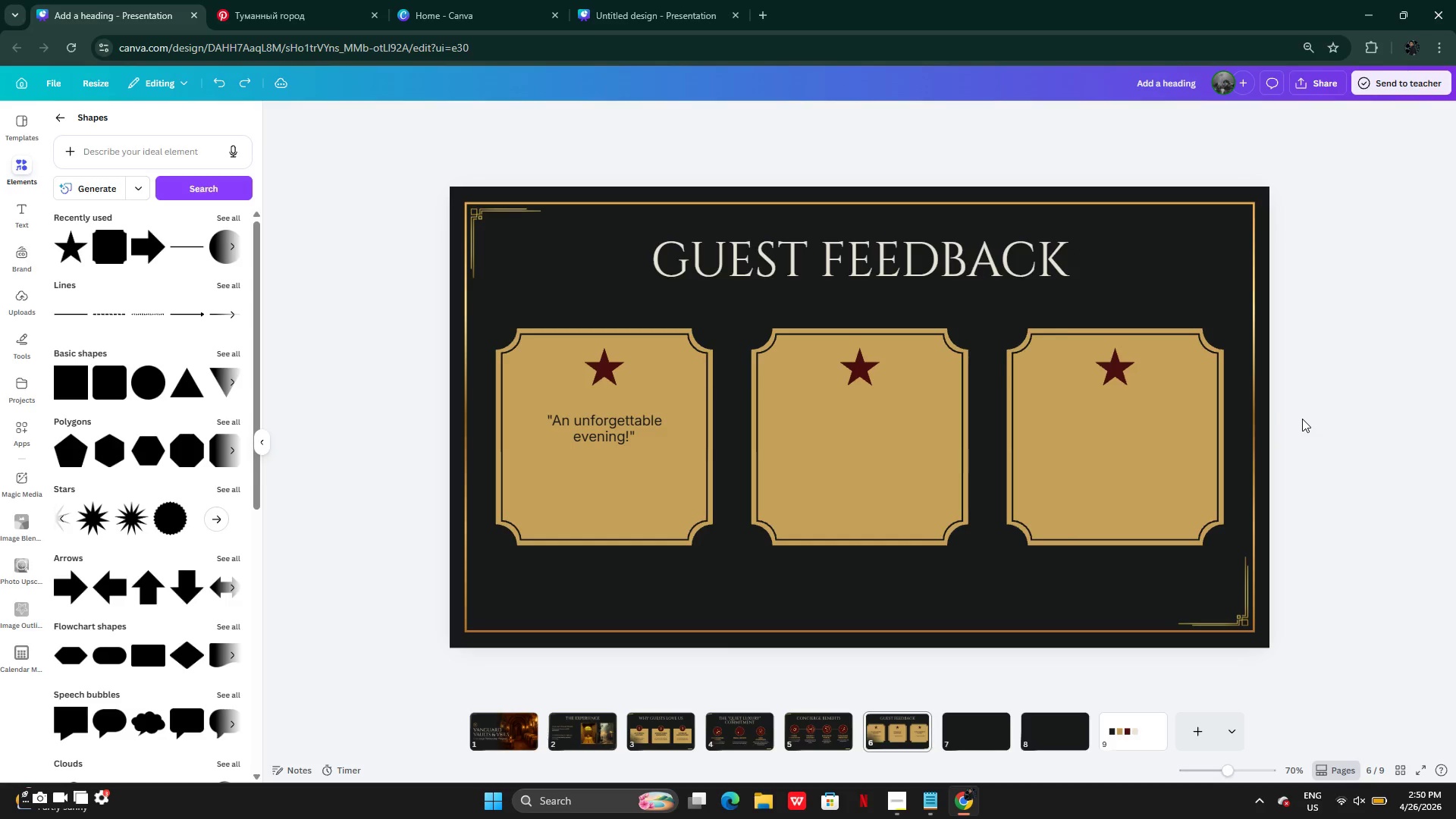 
hold_key(key=Z, duration=1.5)
 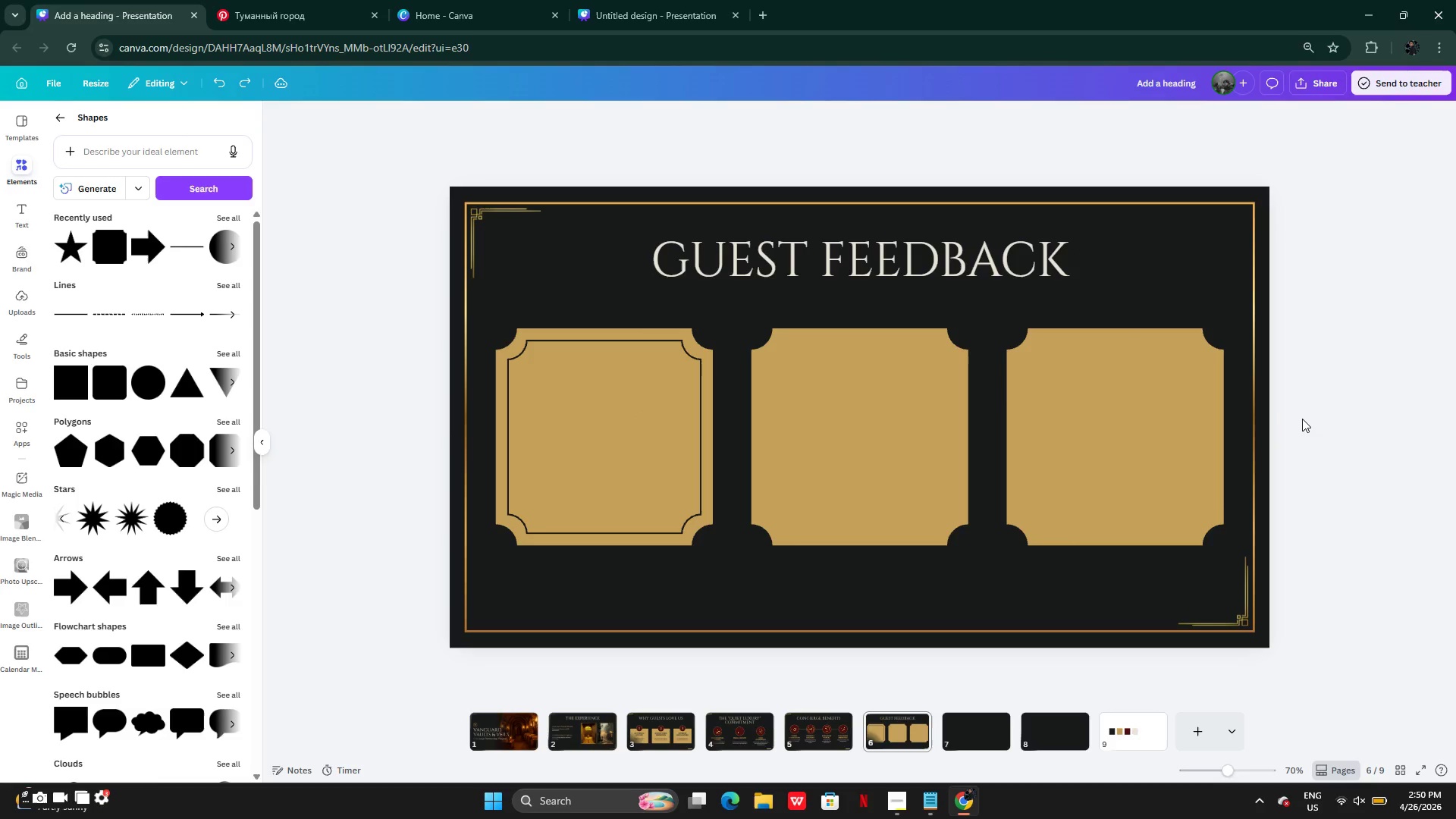 
hold_key(key=Z, duration=1.26)
 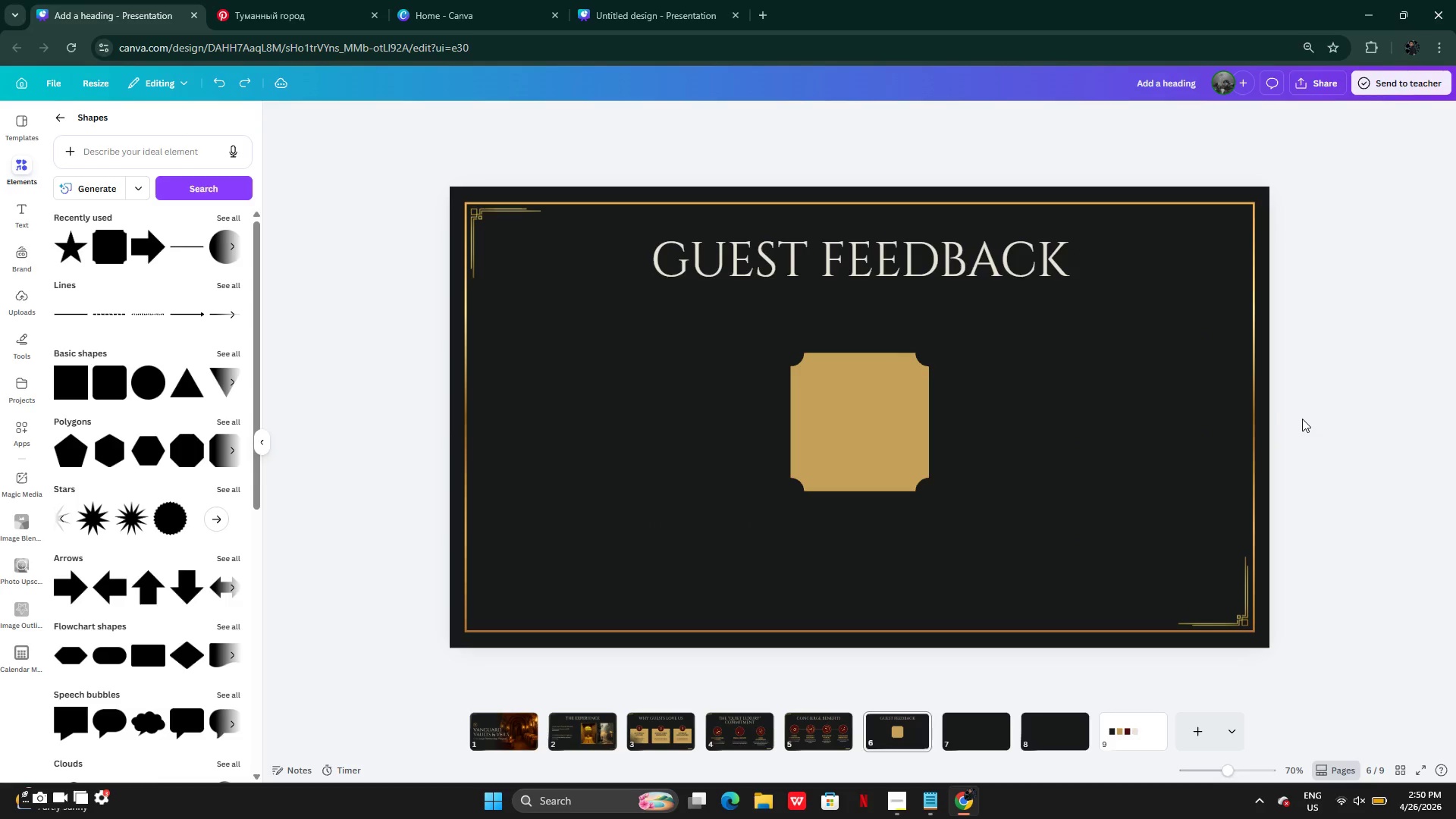 
key(Control+Z)
 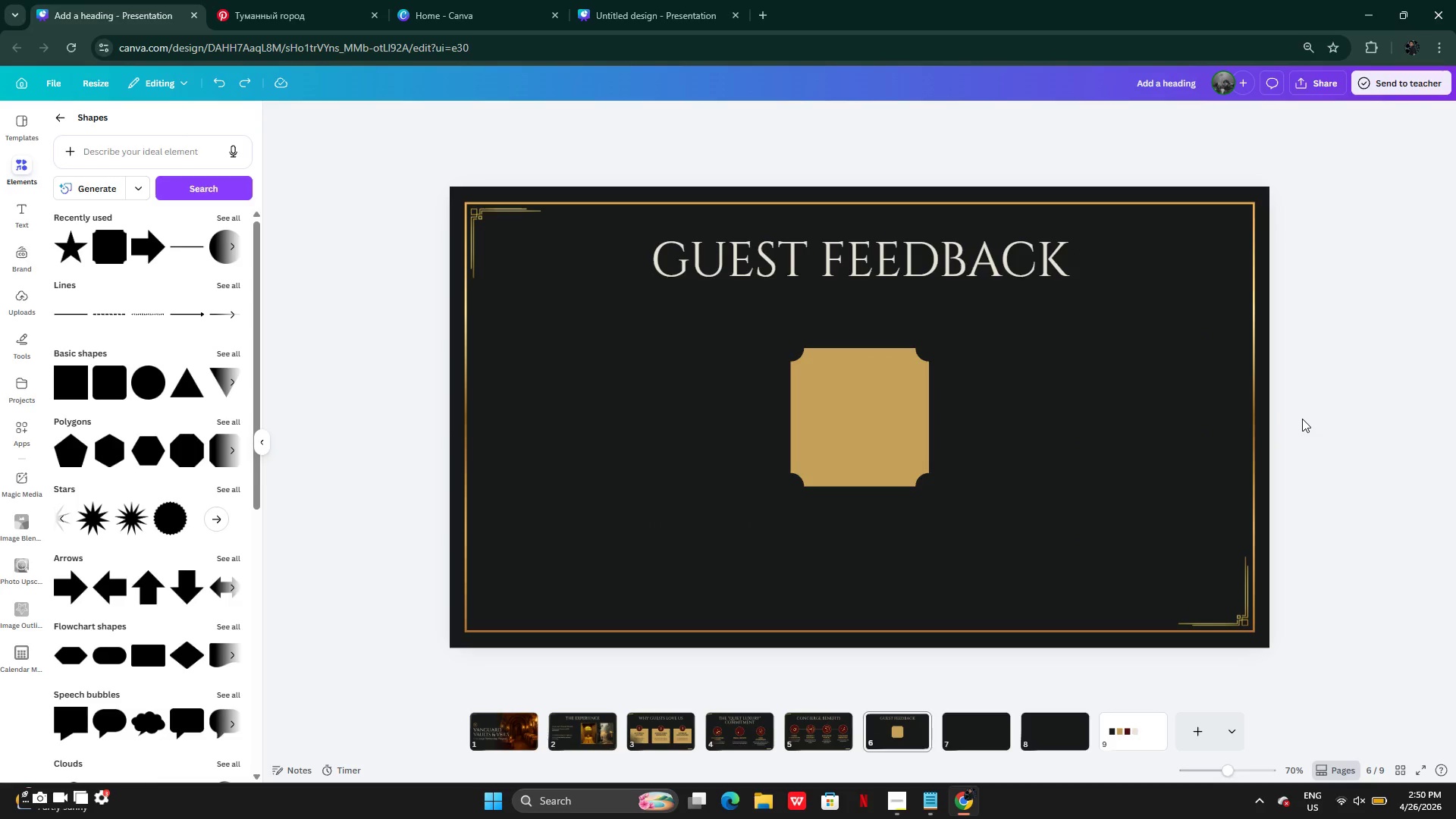 
key(Control+Z)
 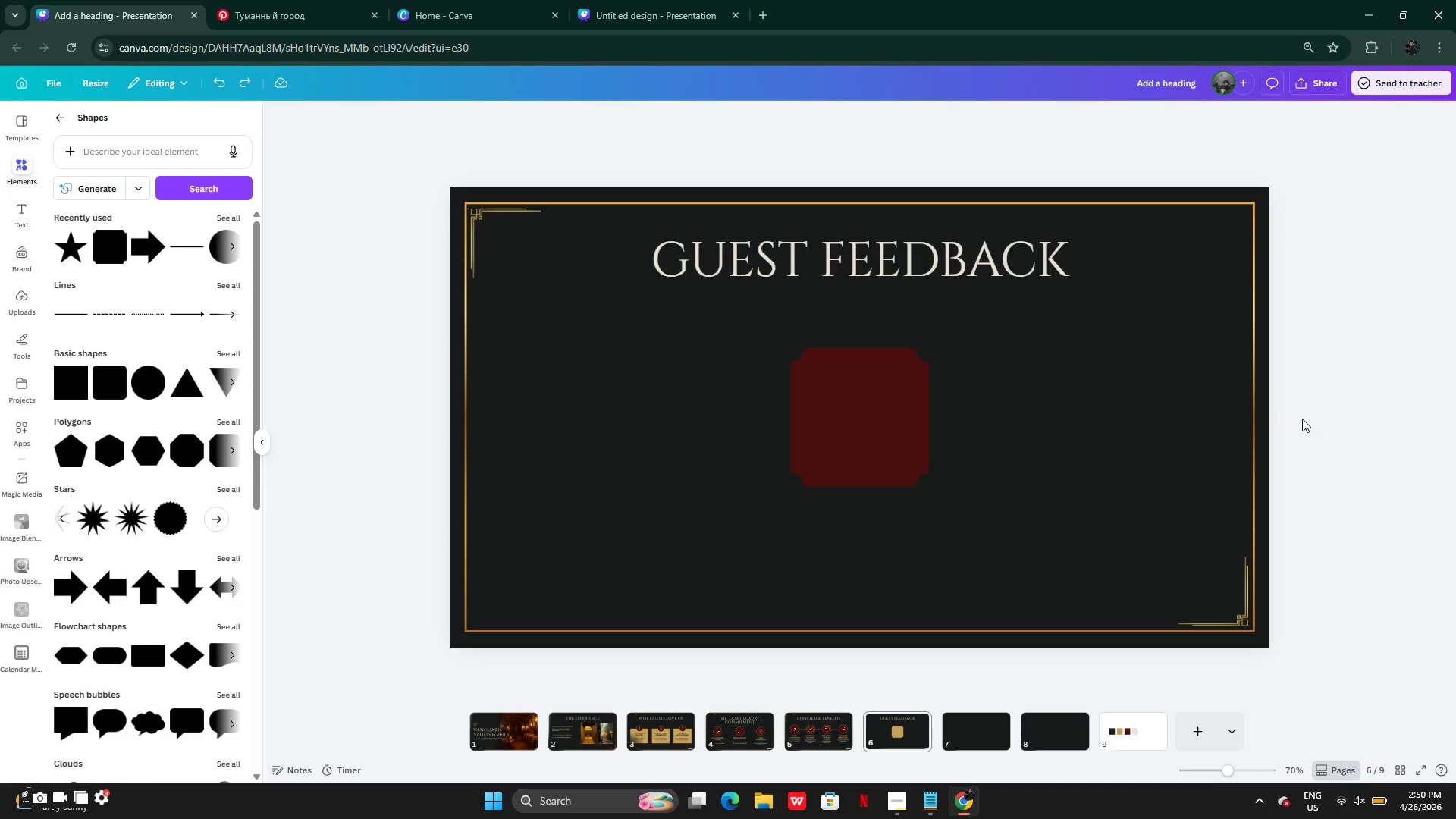 
hold_key(key=Z, duration=0.5)
 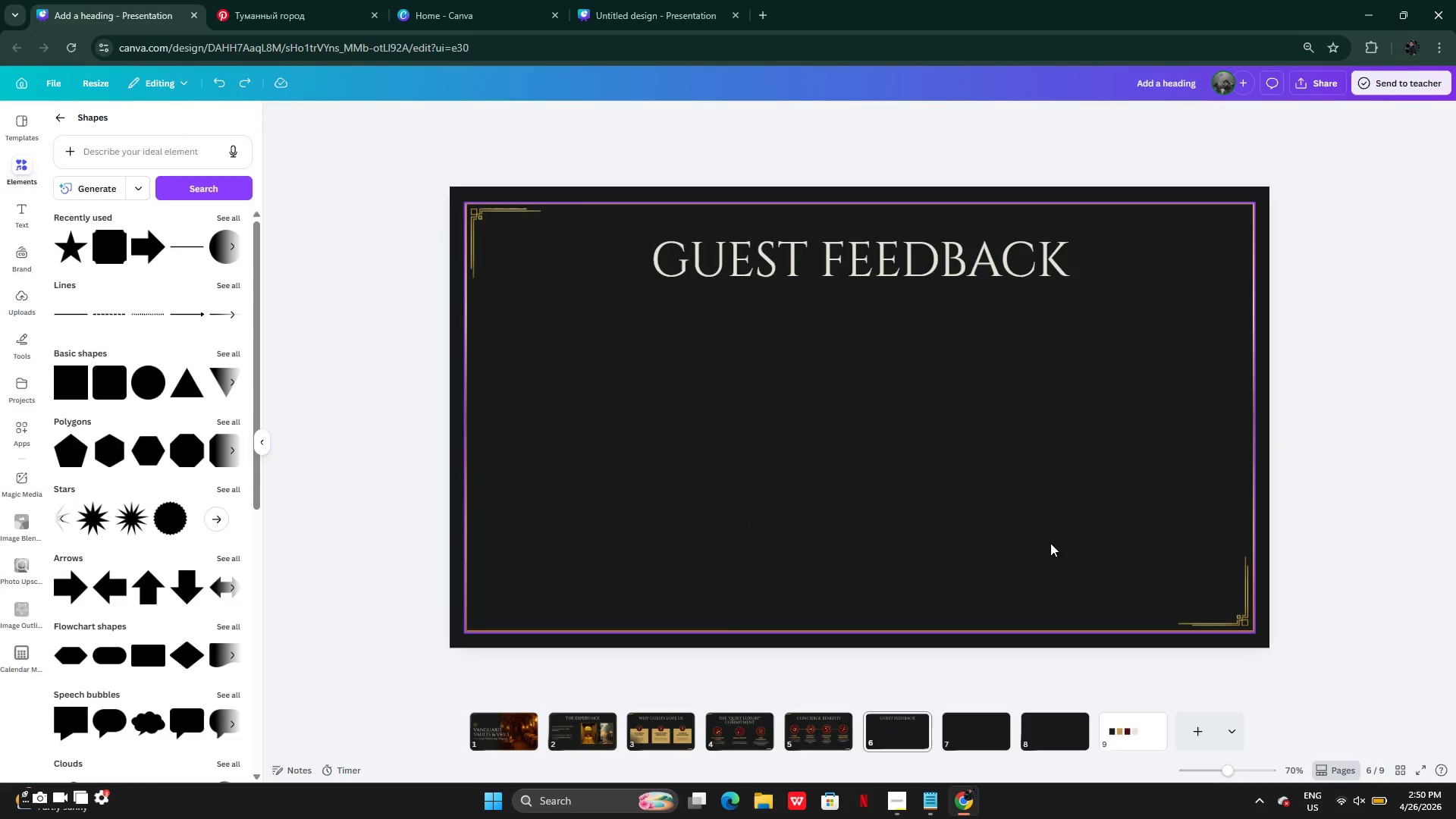 
hold_key(key=Z, duration=0.86)
 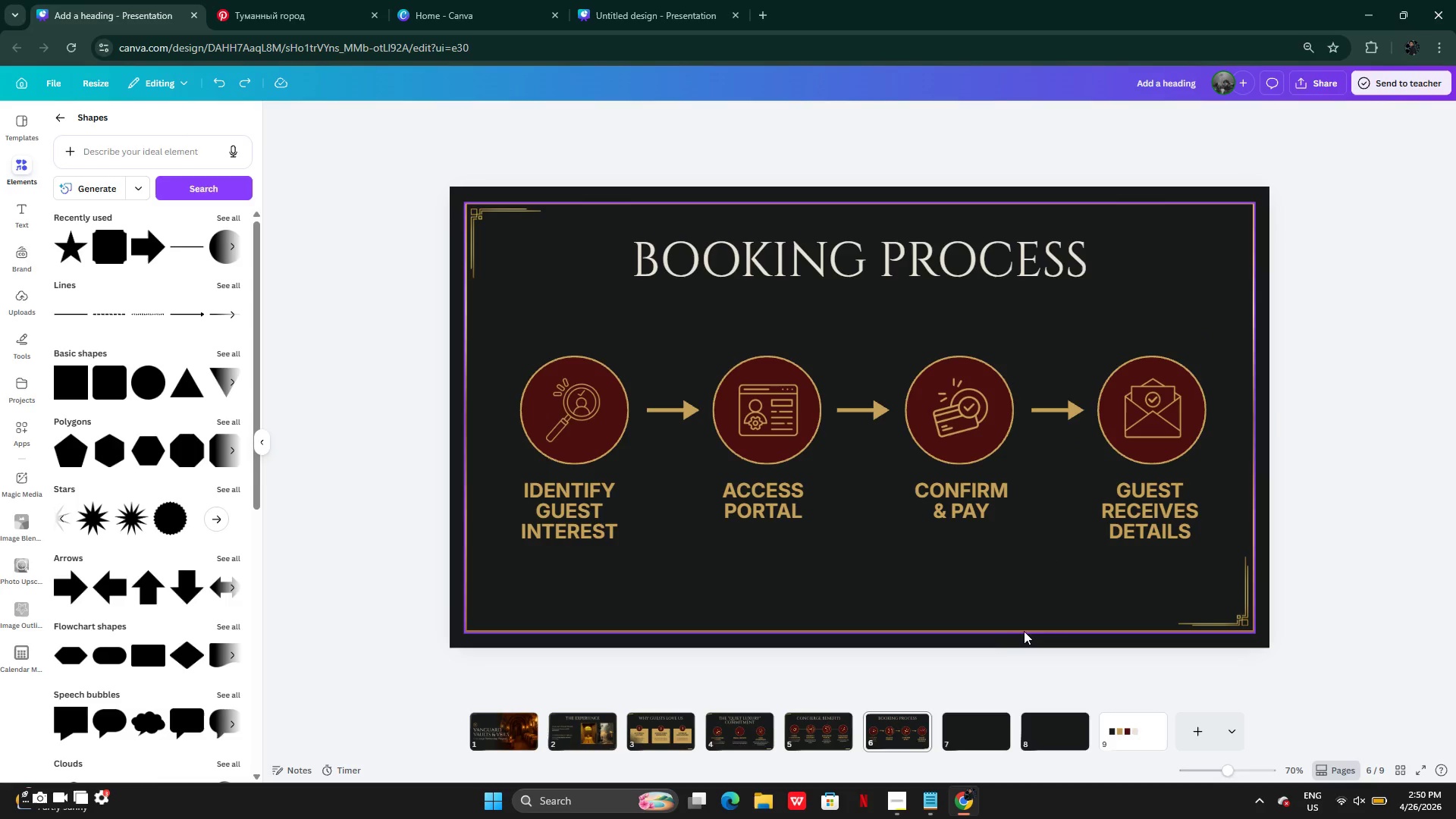 
left_click([1327, 465])
 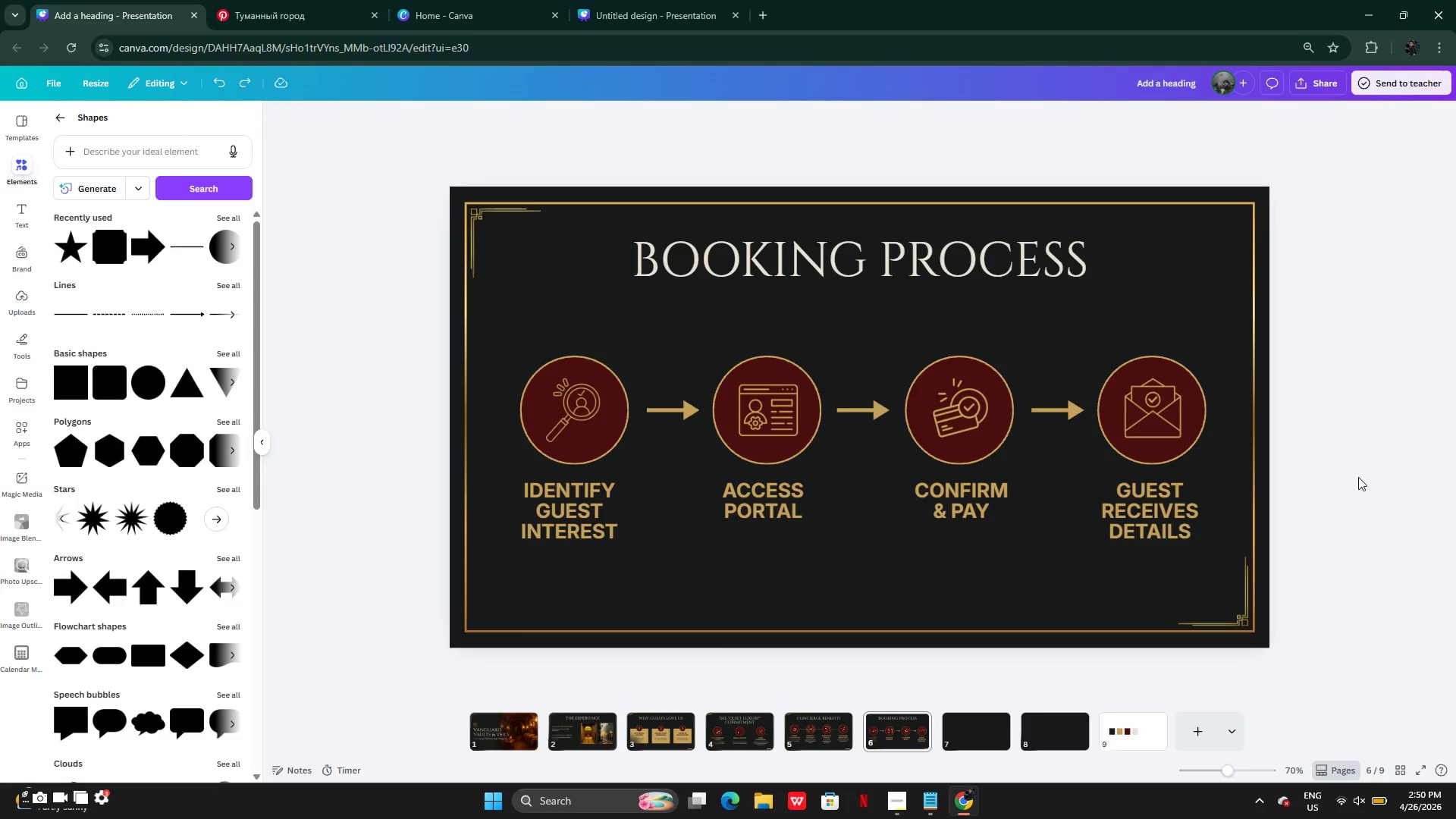 
left_click([969, 725])
 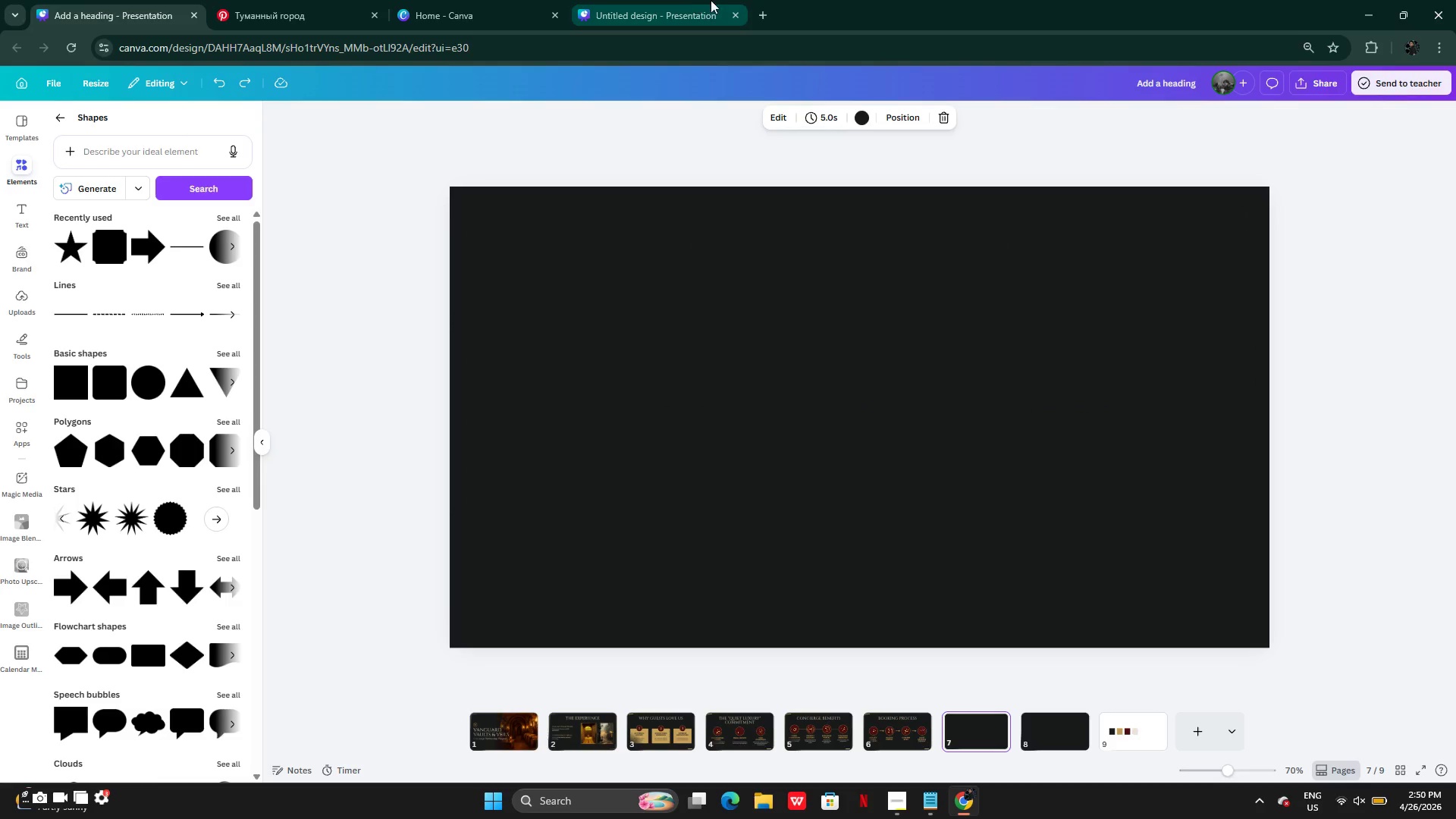 
left_click([705, 0])
 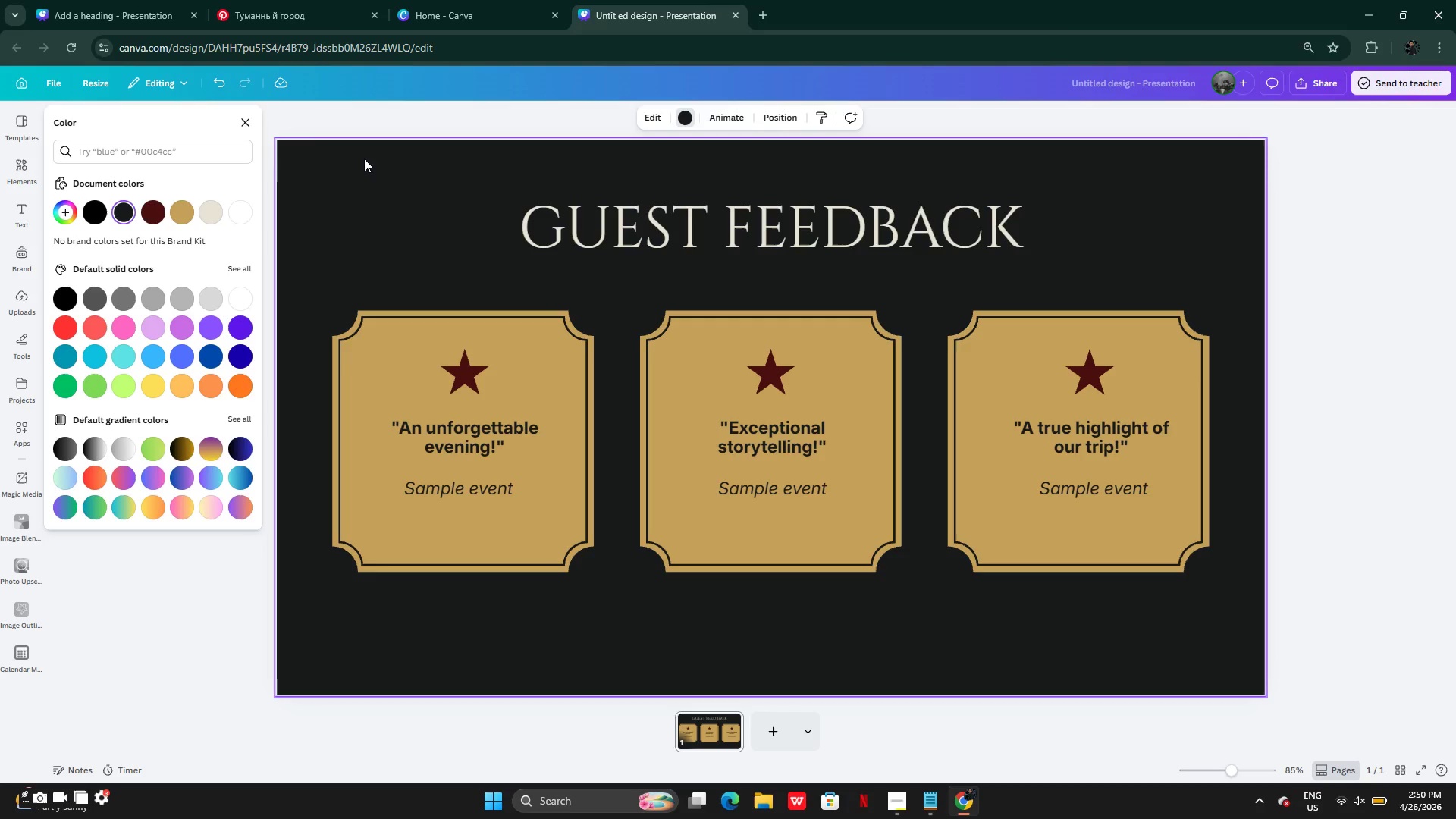 
left_click([448, 10])
 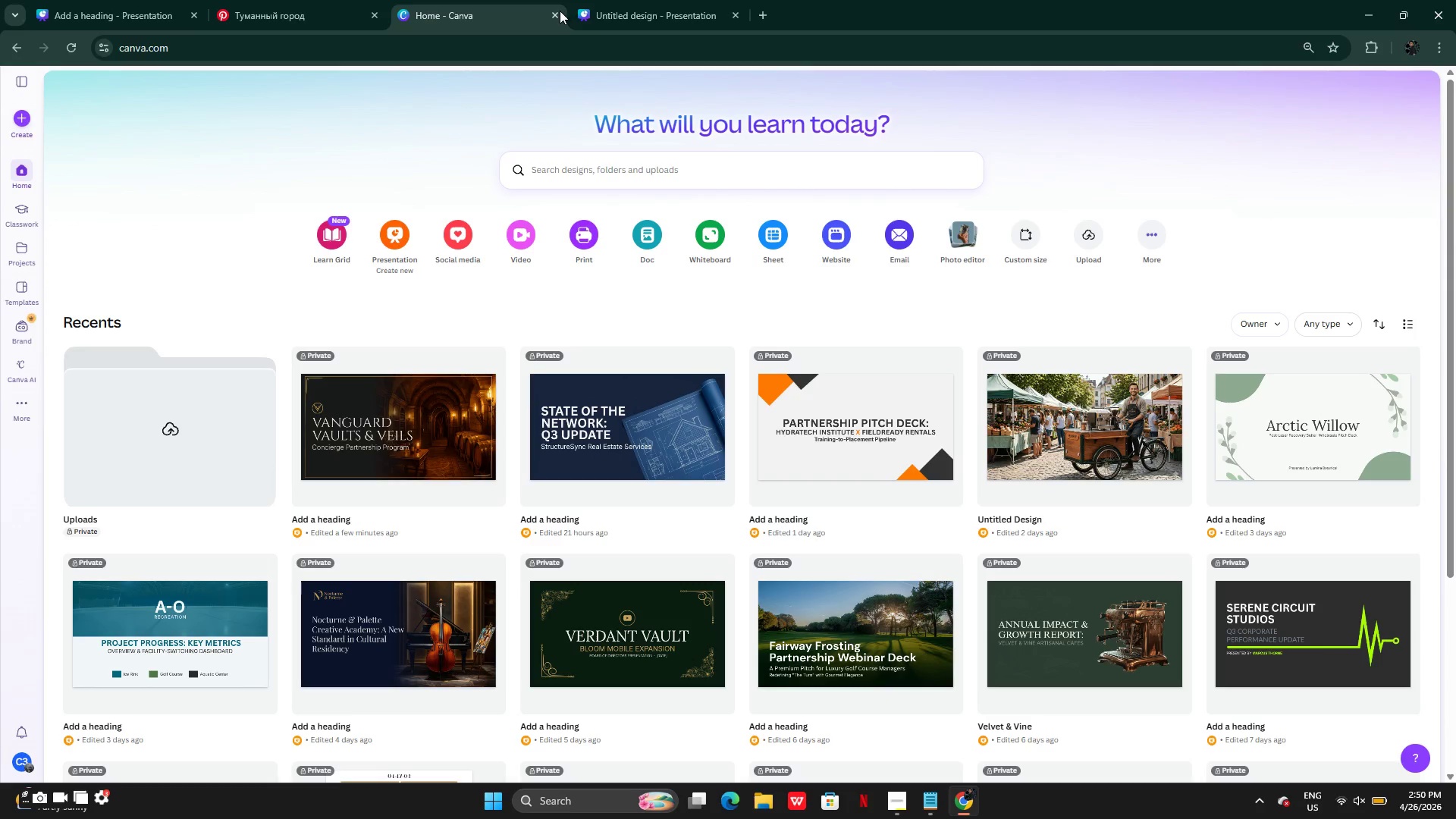 
left_click_drag(start_coordinate=[557, 13], to_coordinate=[602, 13])
 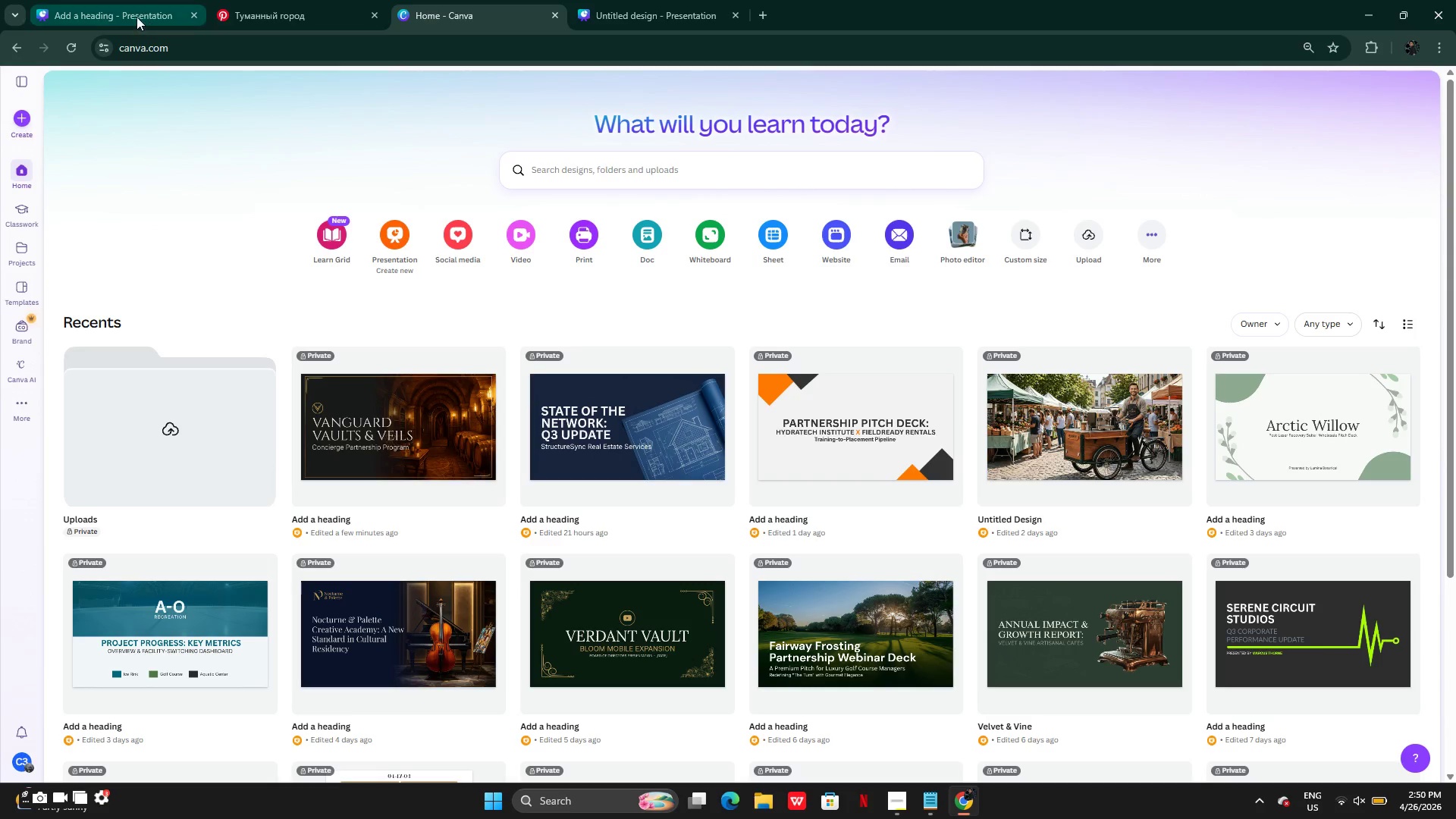 
left_click([109, 13])
 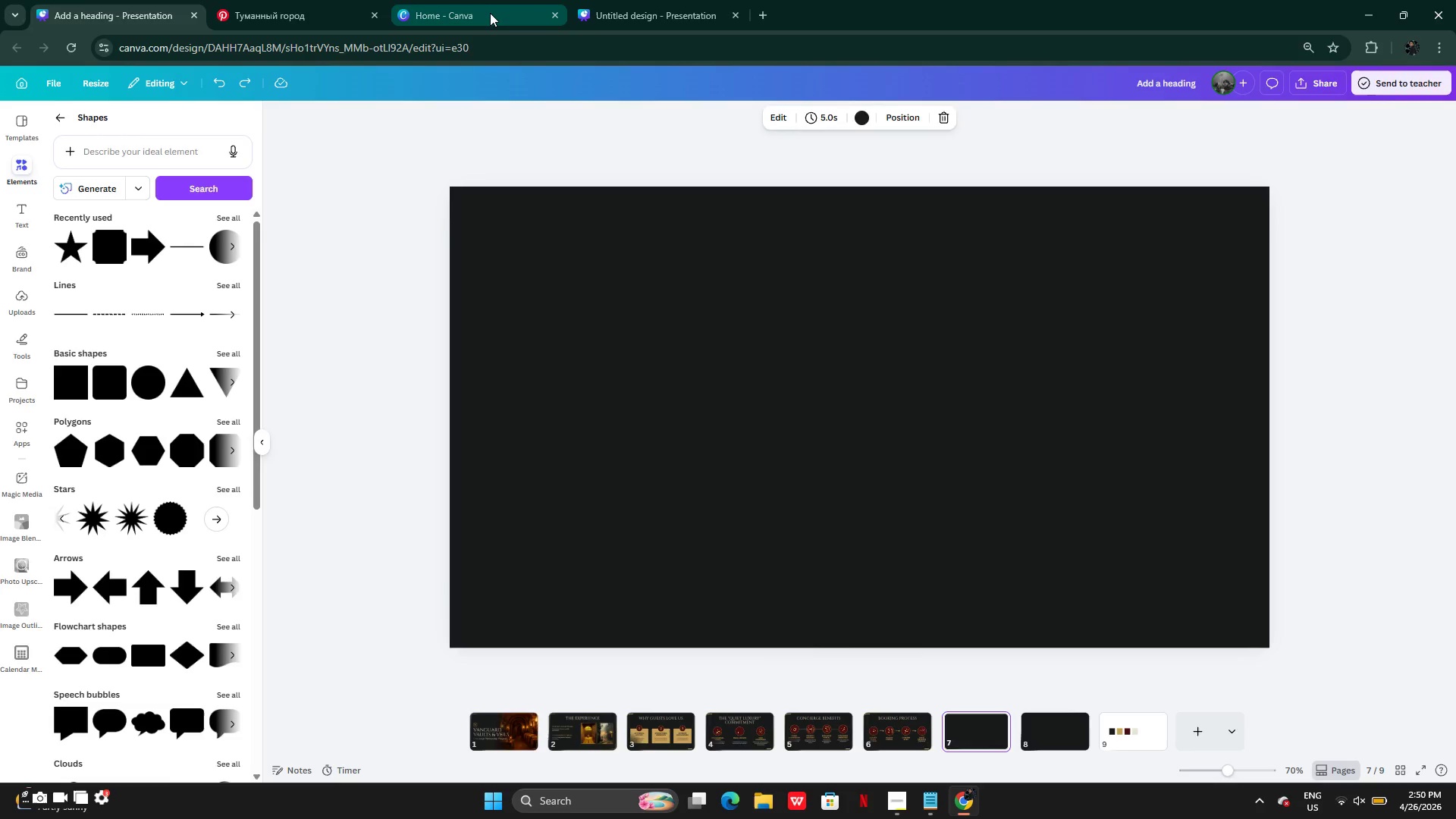 
left_click([490, 13])
 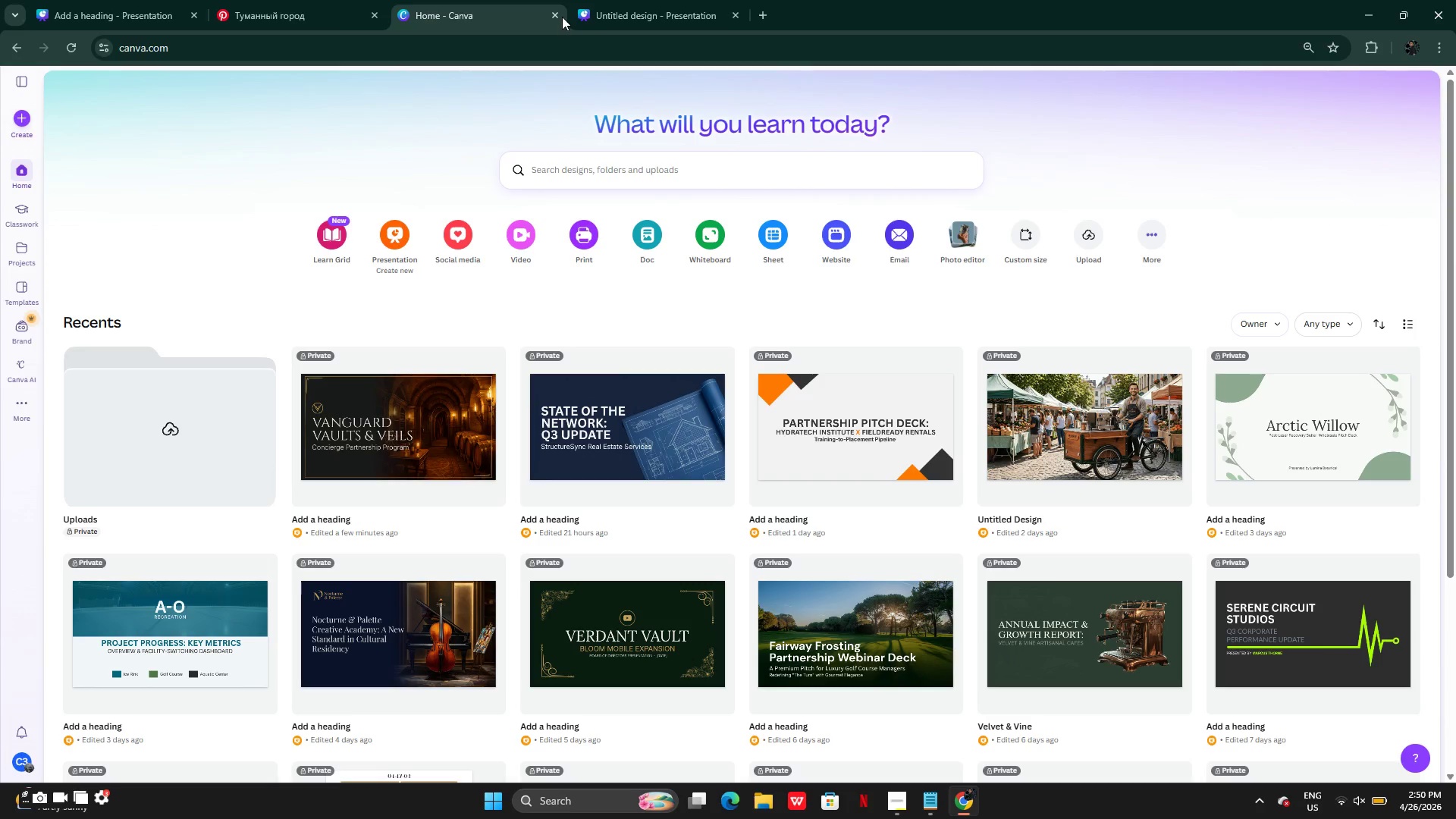 
left_click([558, 16])
 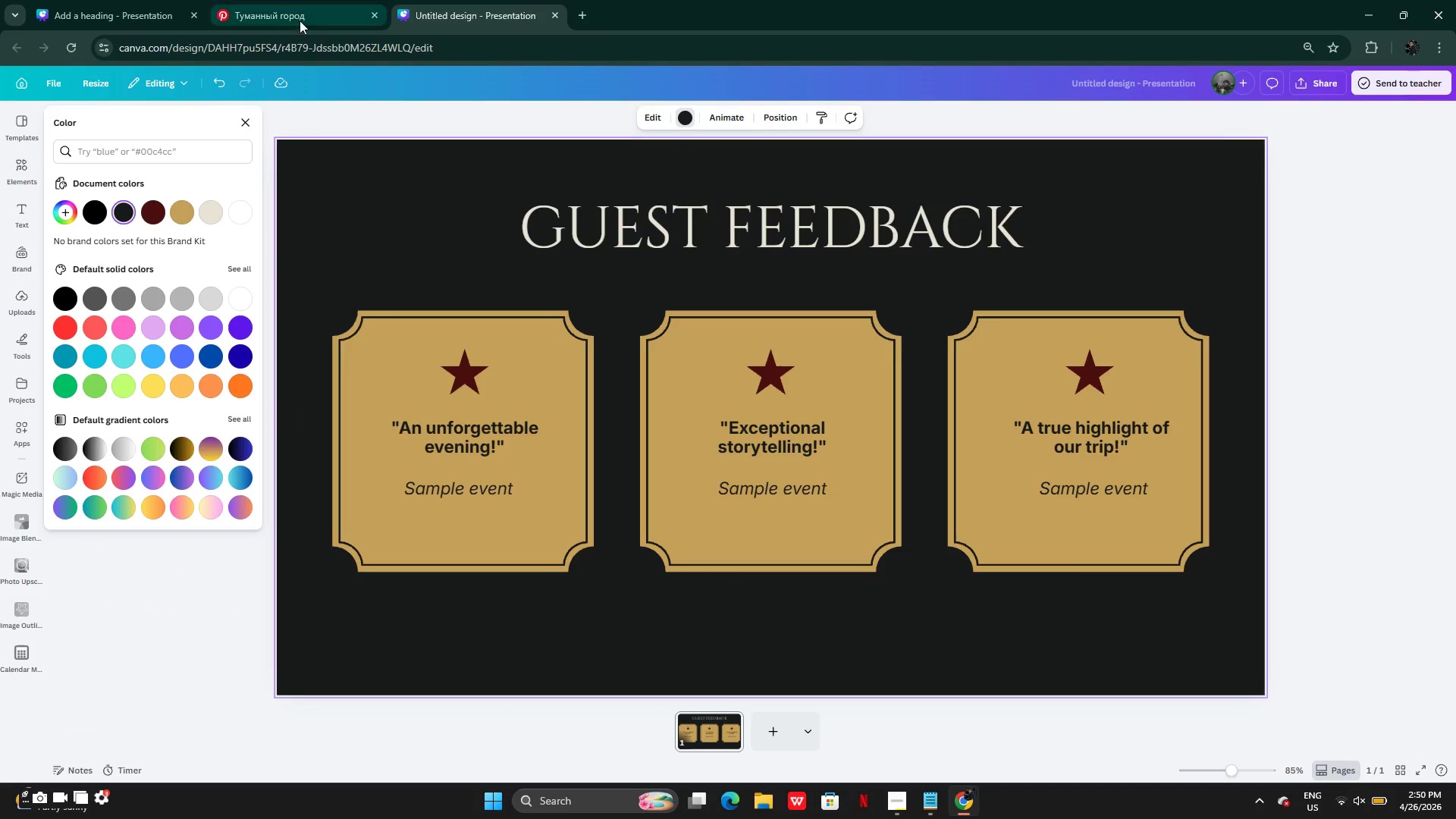 
left_click([282, 17])
 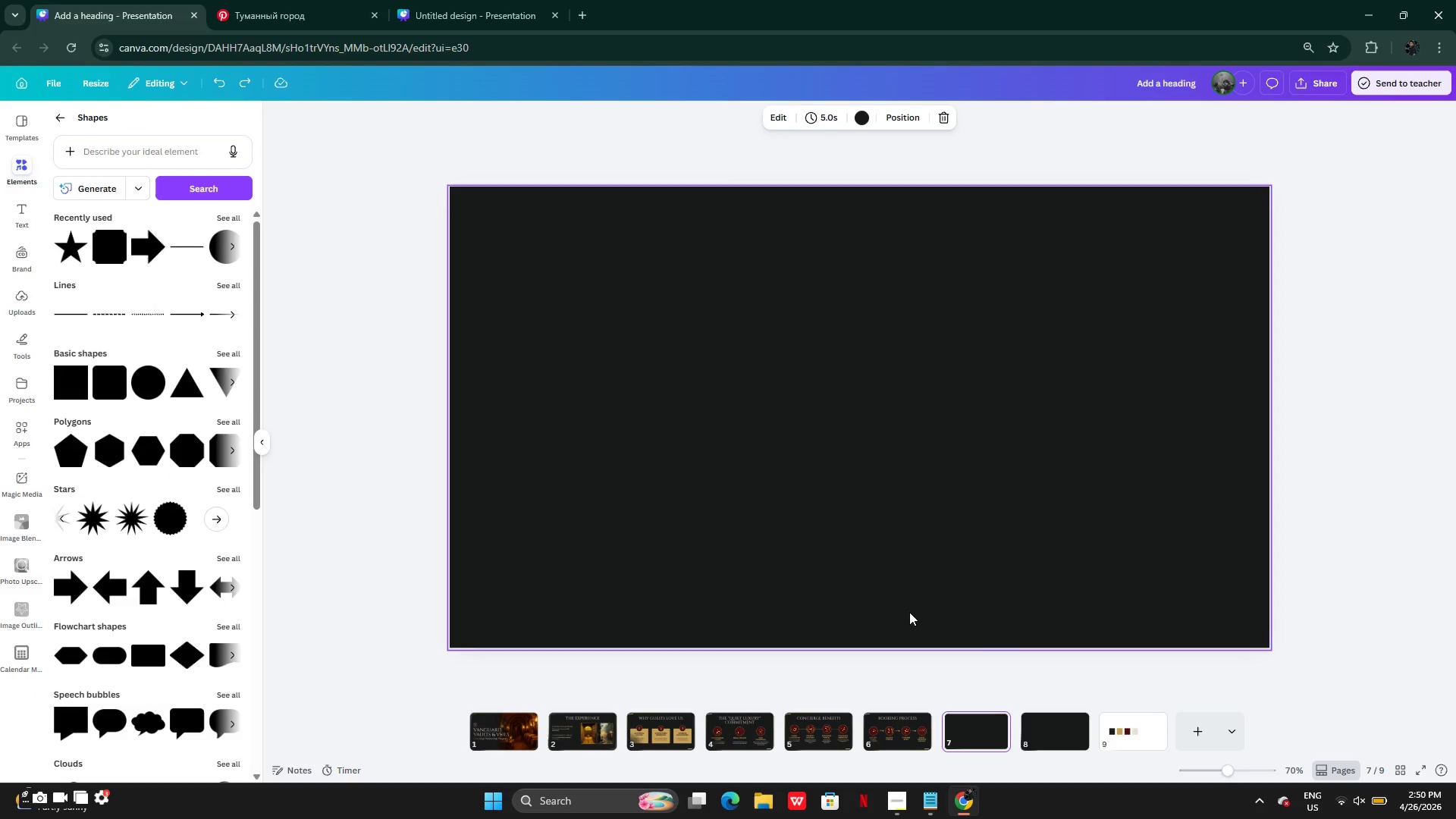 
left_click([893, 732])
 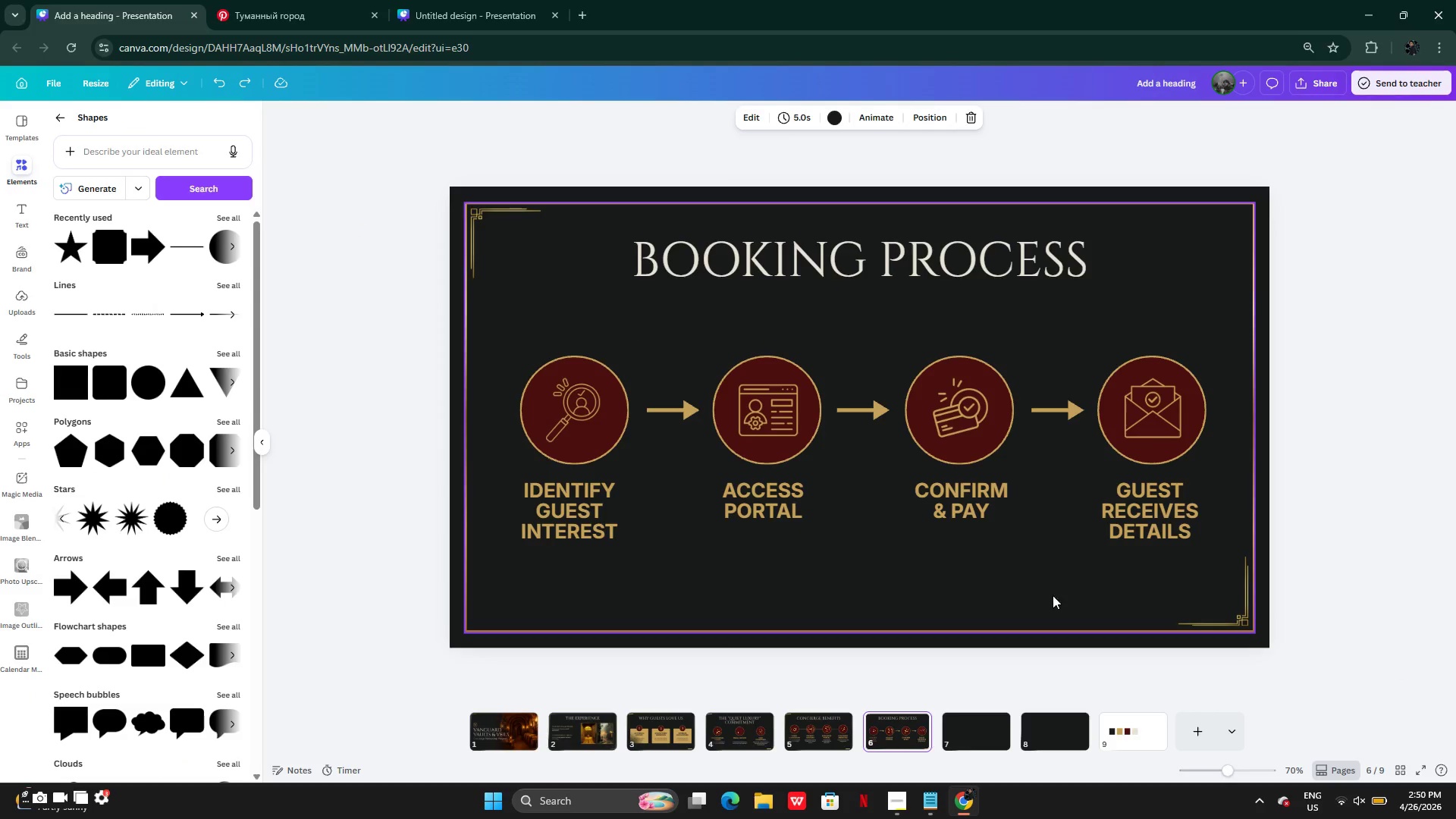 
left_click([1054, 612])
 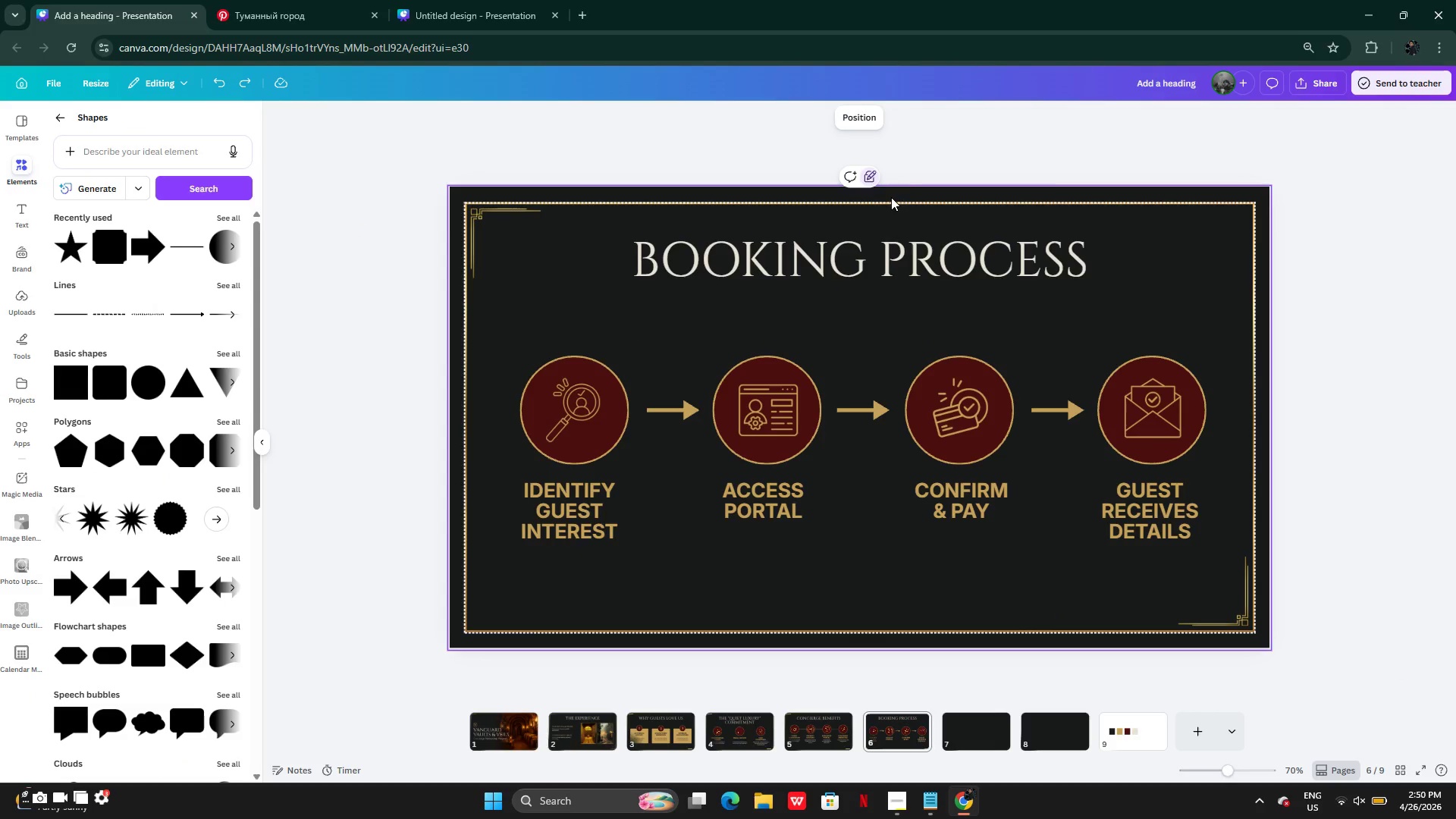 
left_click([877, 181])
 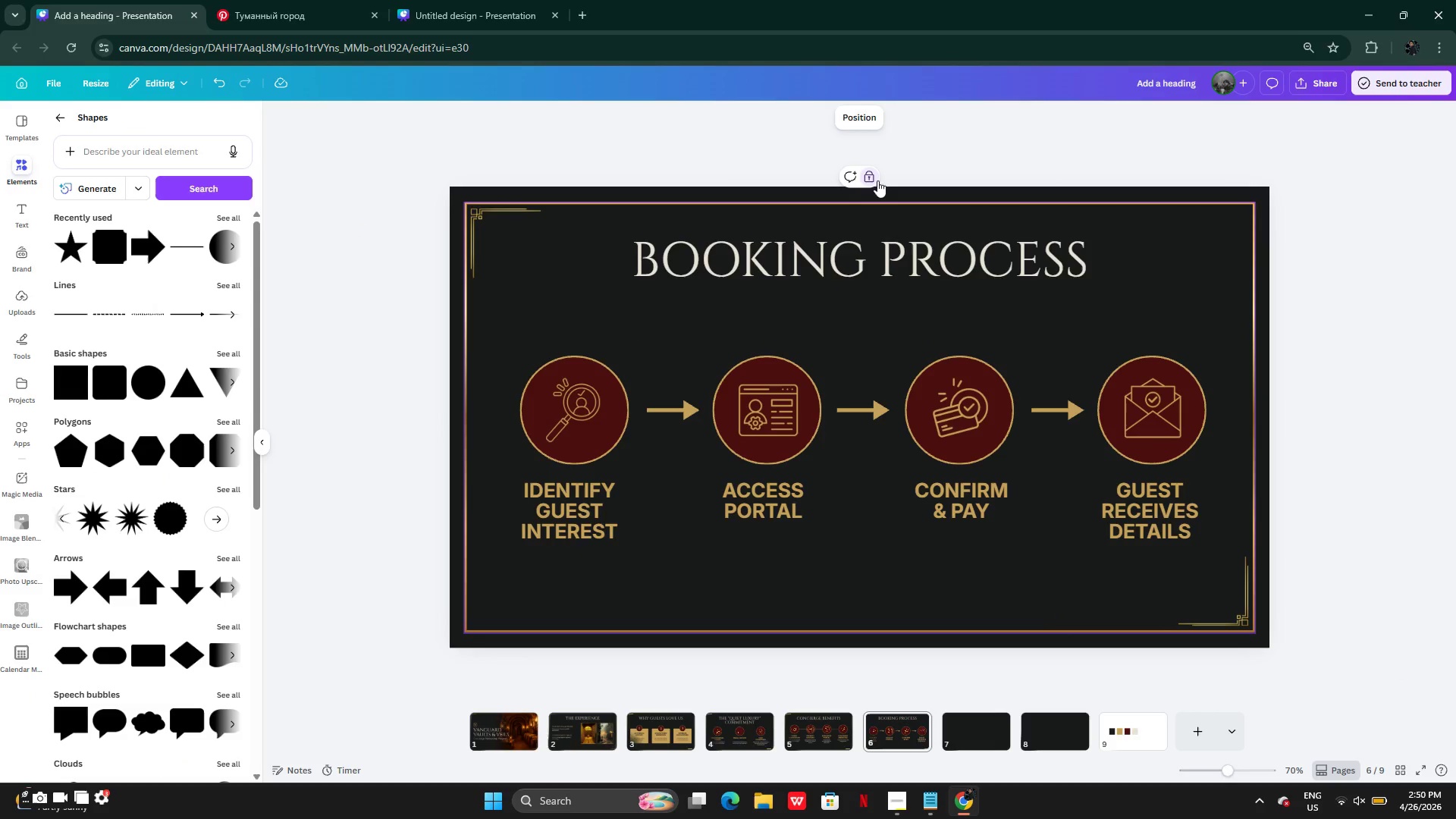 
left_click([877, 180])
 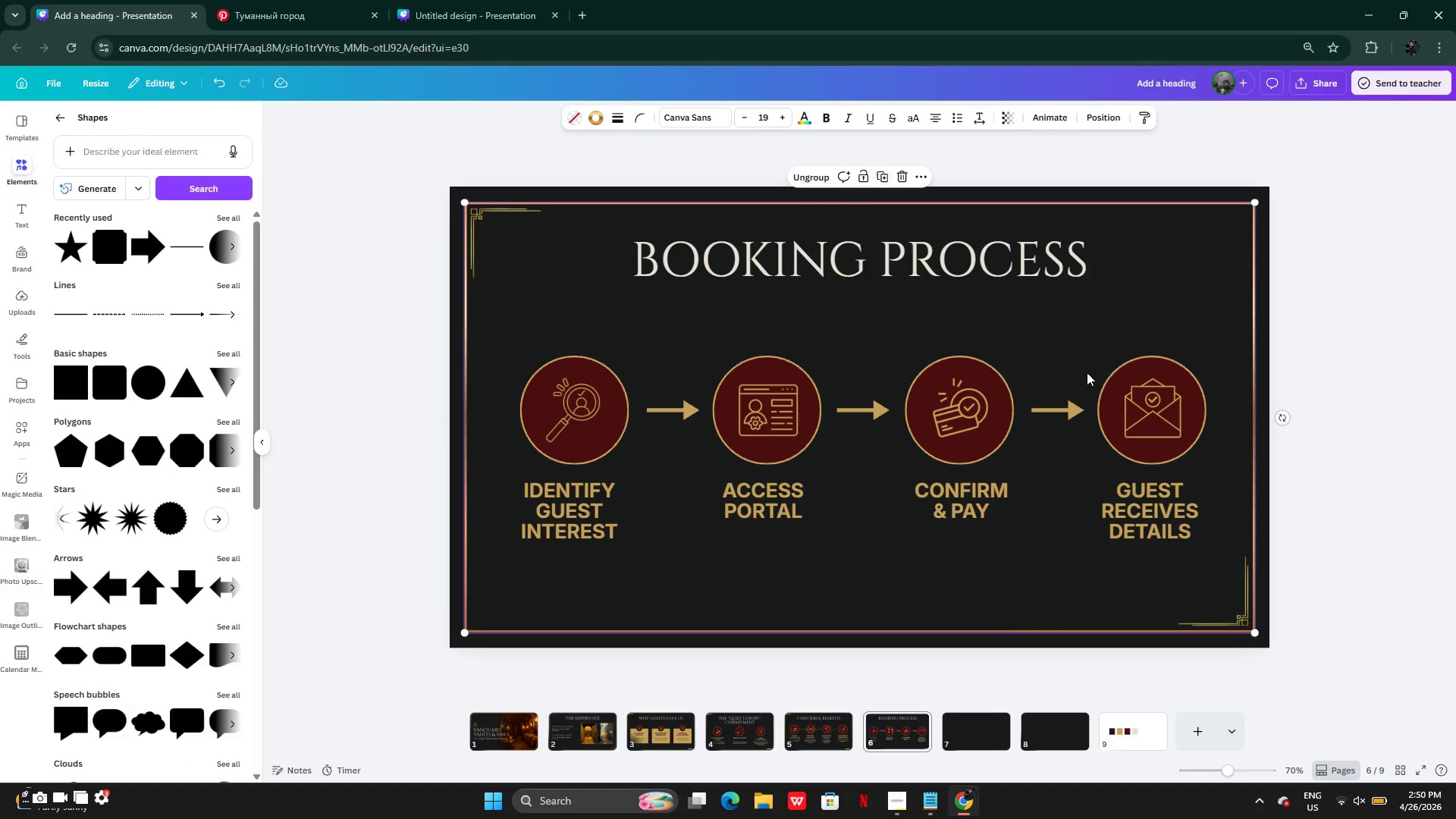 
key(Control+C)
 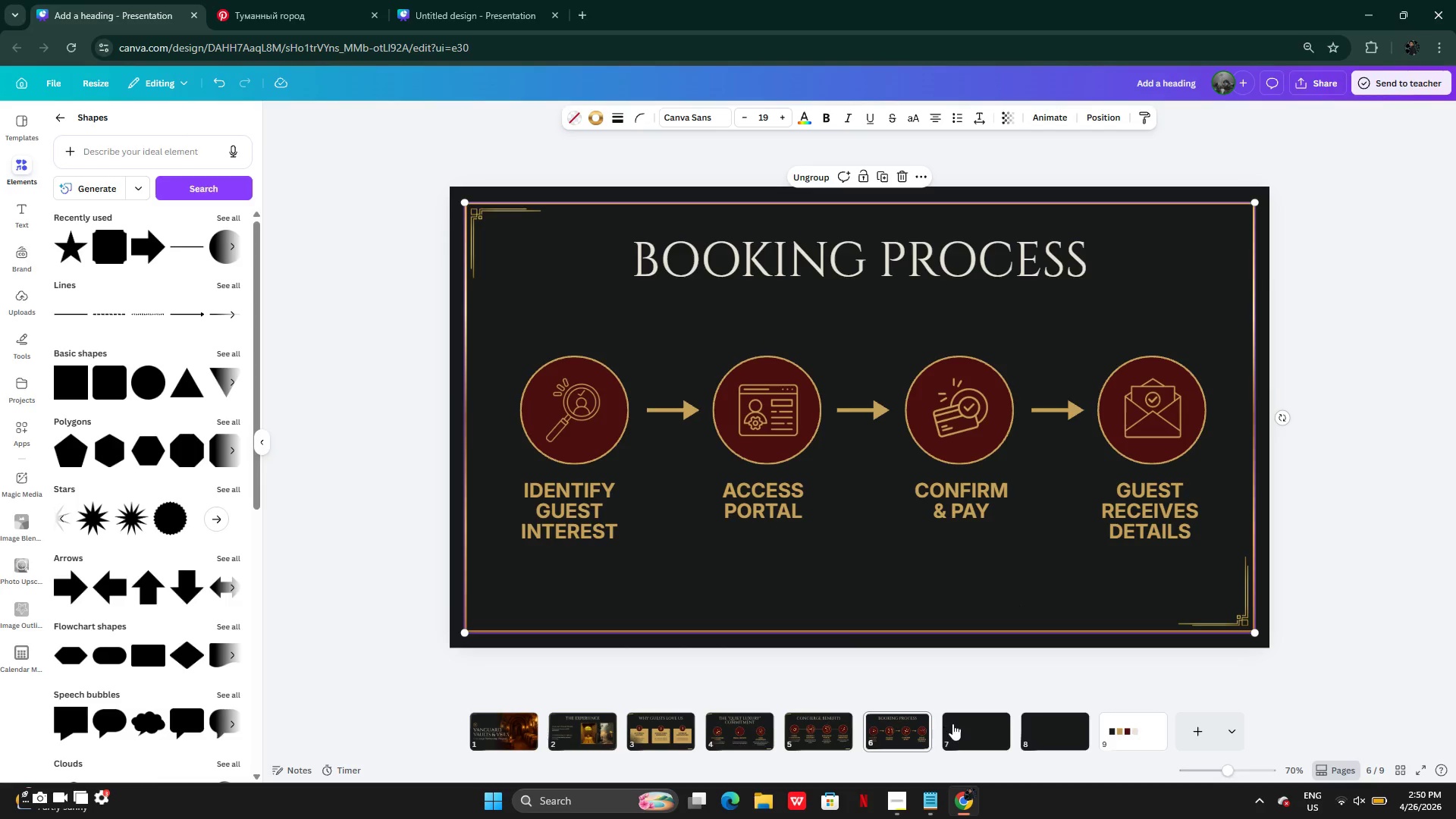 
left_click([954, 725])
 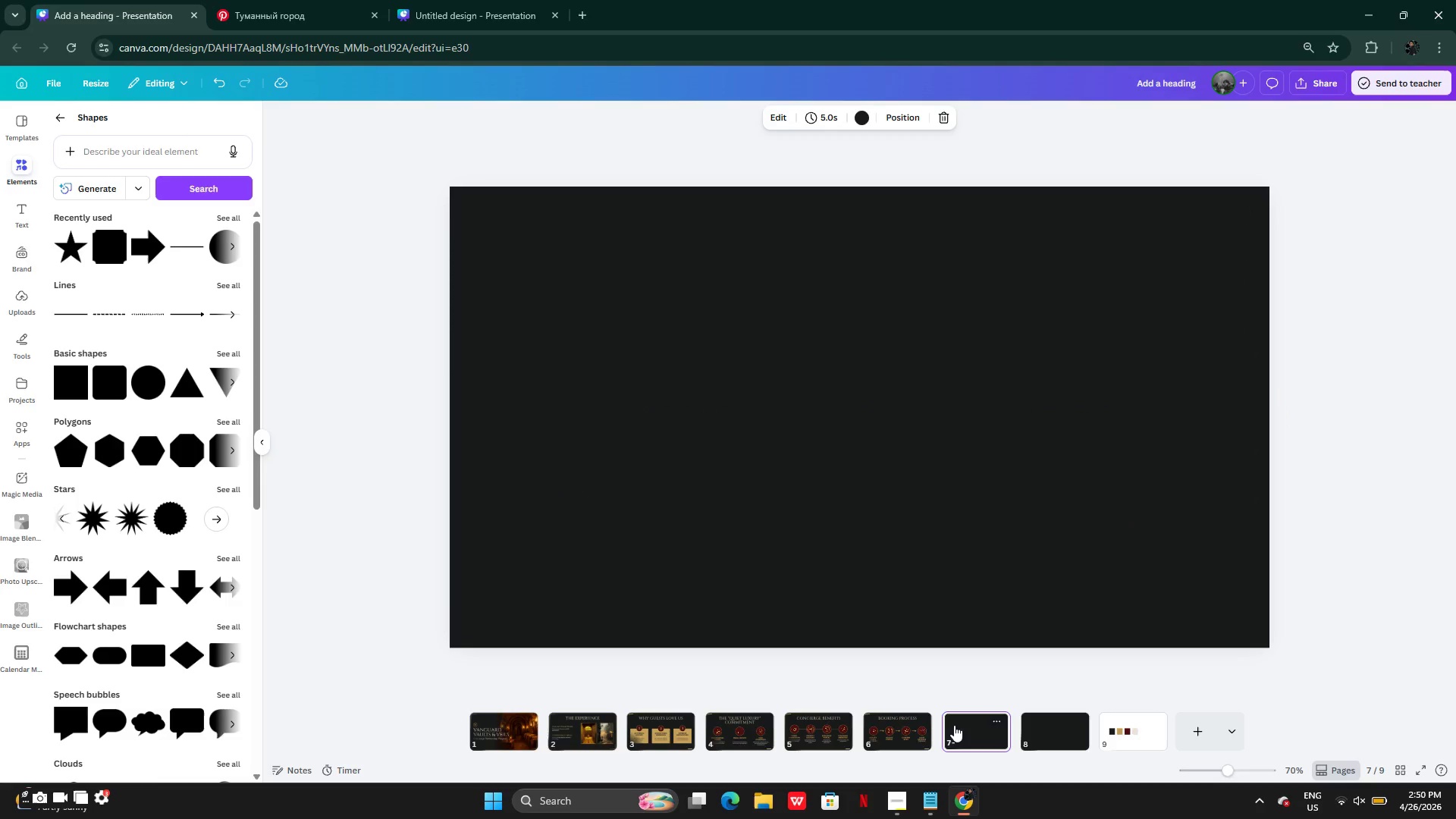 
key(Control+V)
 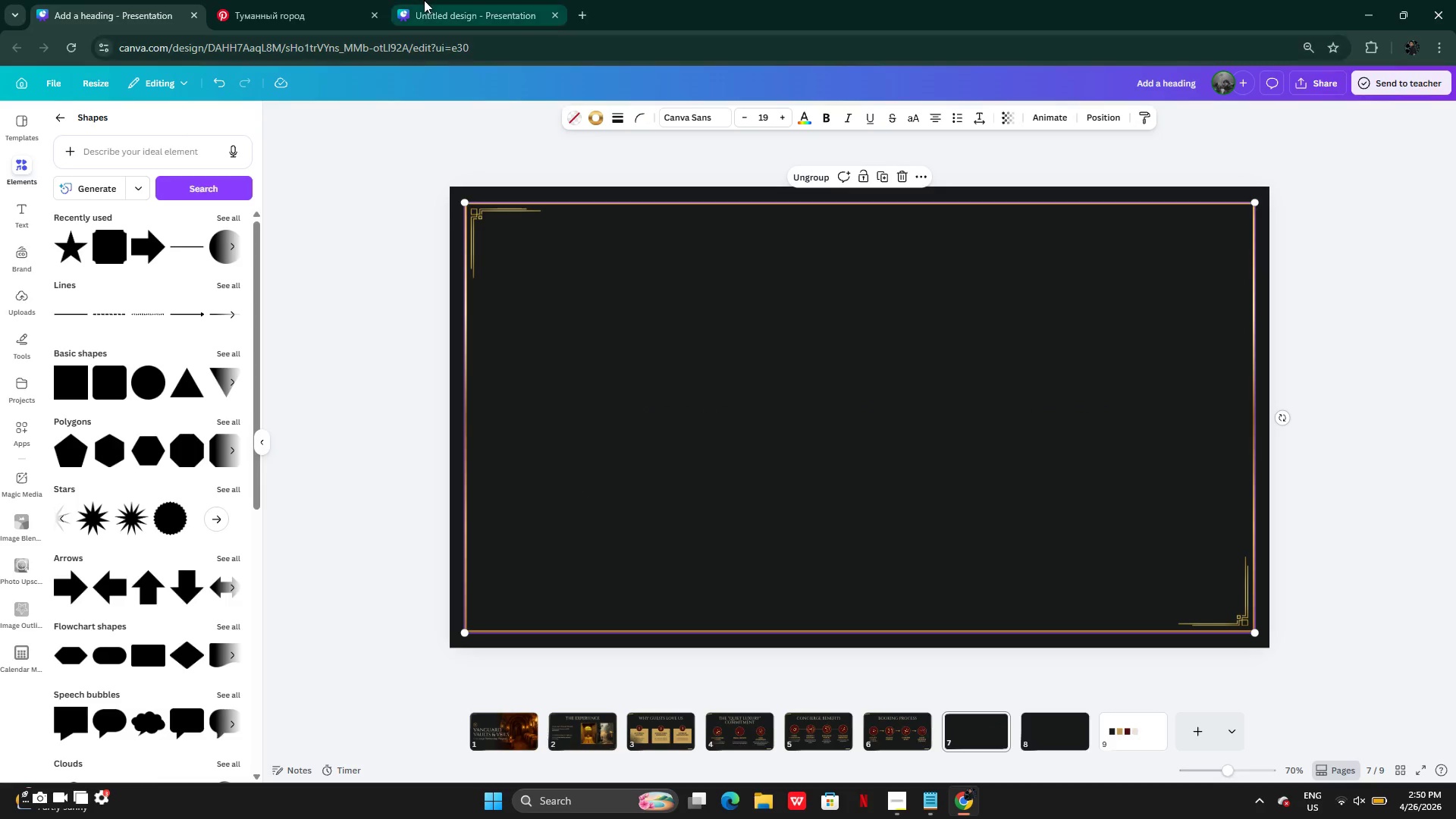 
left_click([436, 5])
 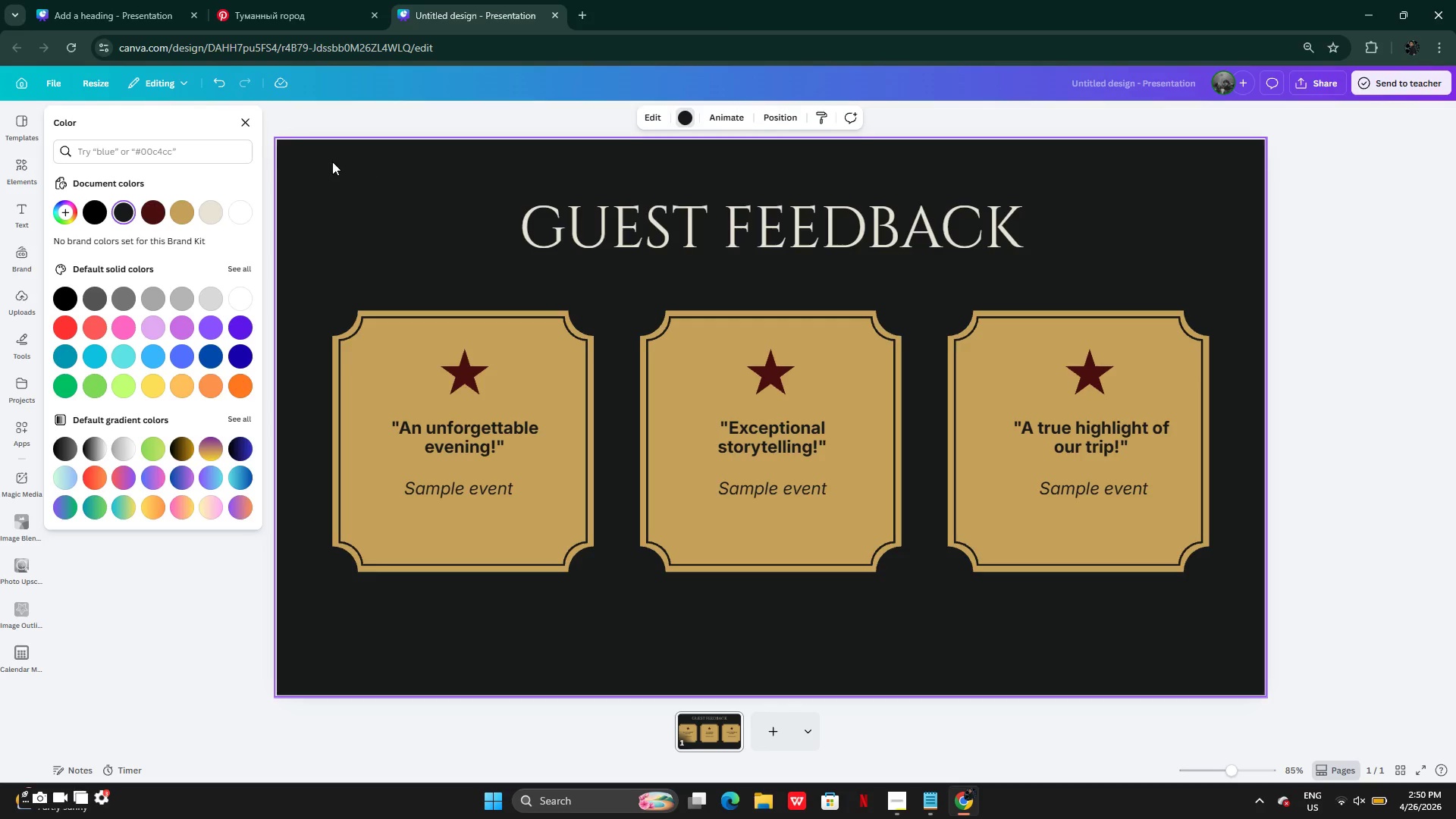 
left_click_drag(start_coordinate=[309, 140], to_coordinate=[1231, 613])
 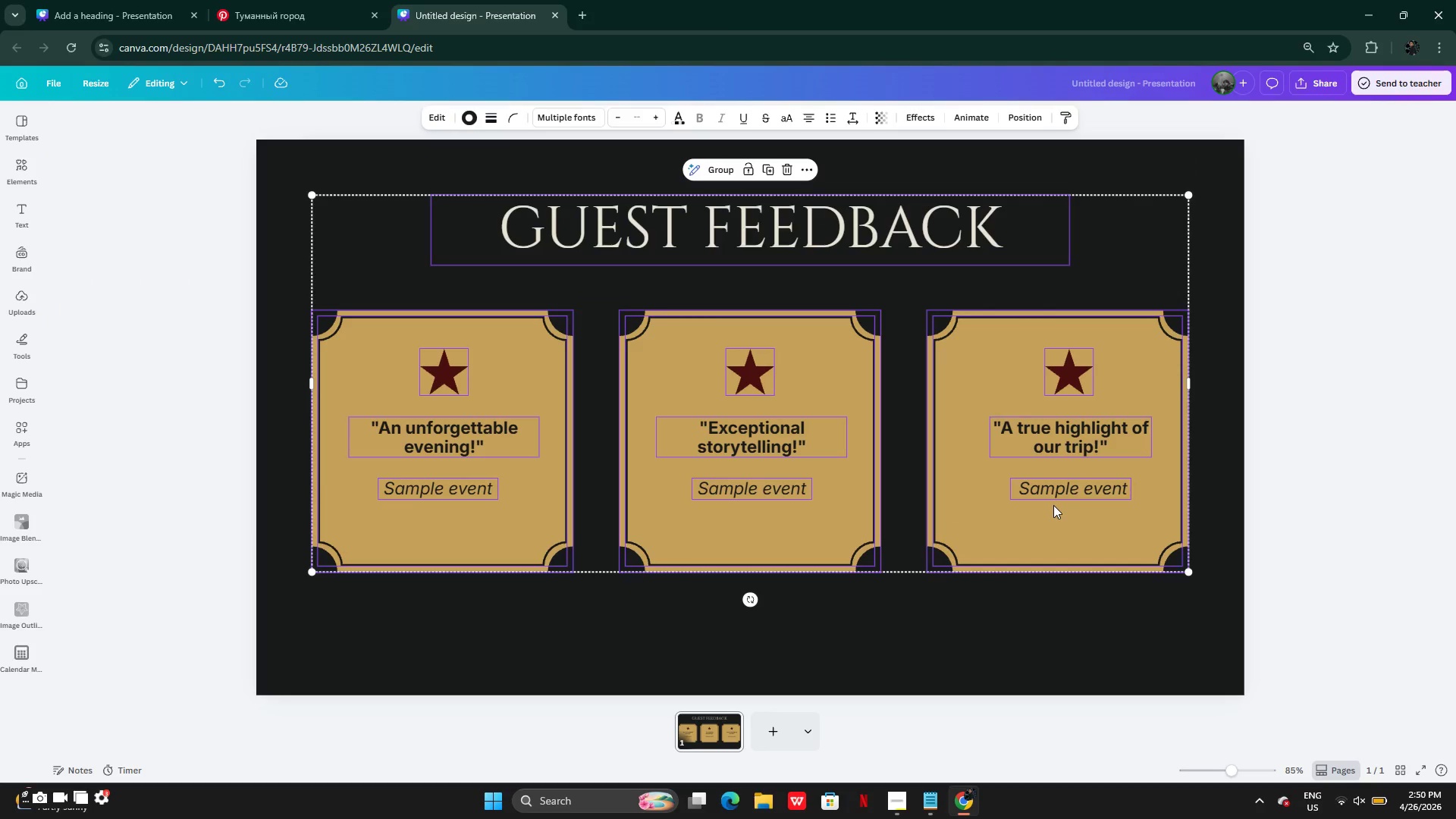 
key(Control+C)
 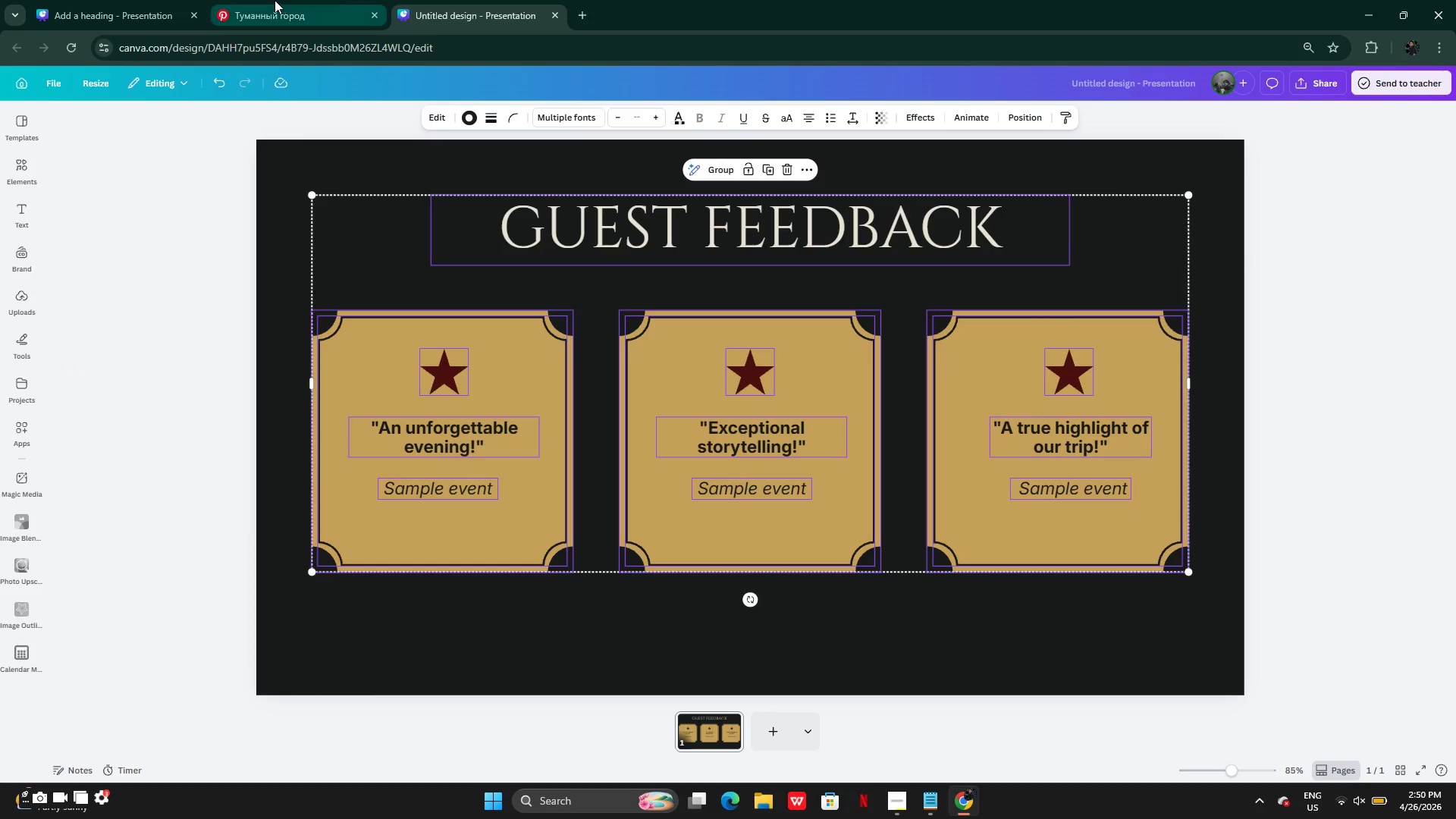 
left_click([110, 6])
 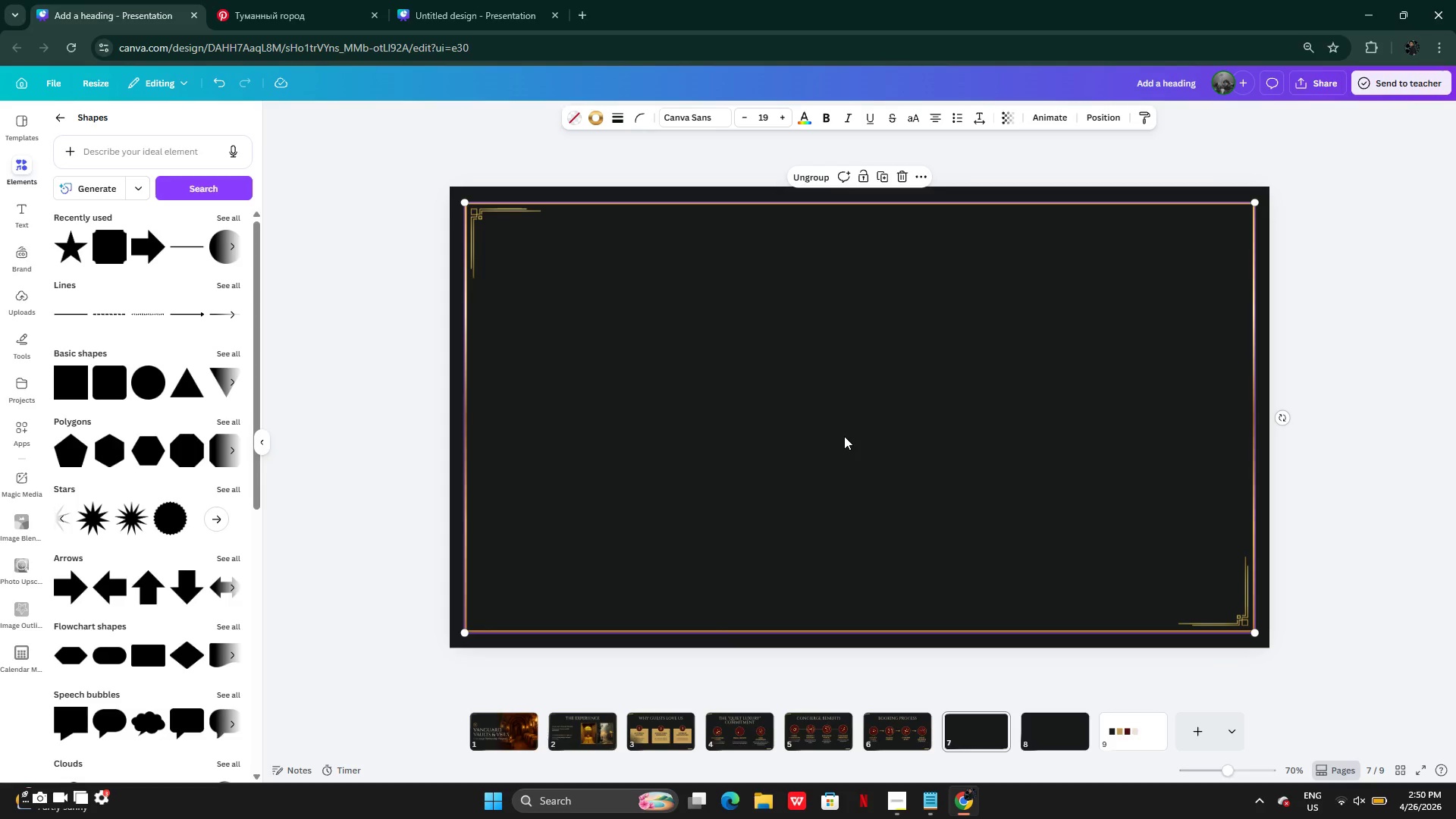 
left_click([844, 436])
 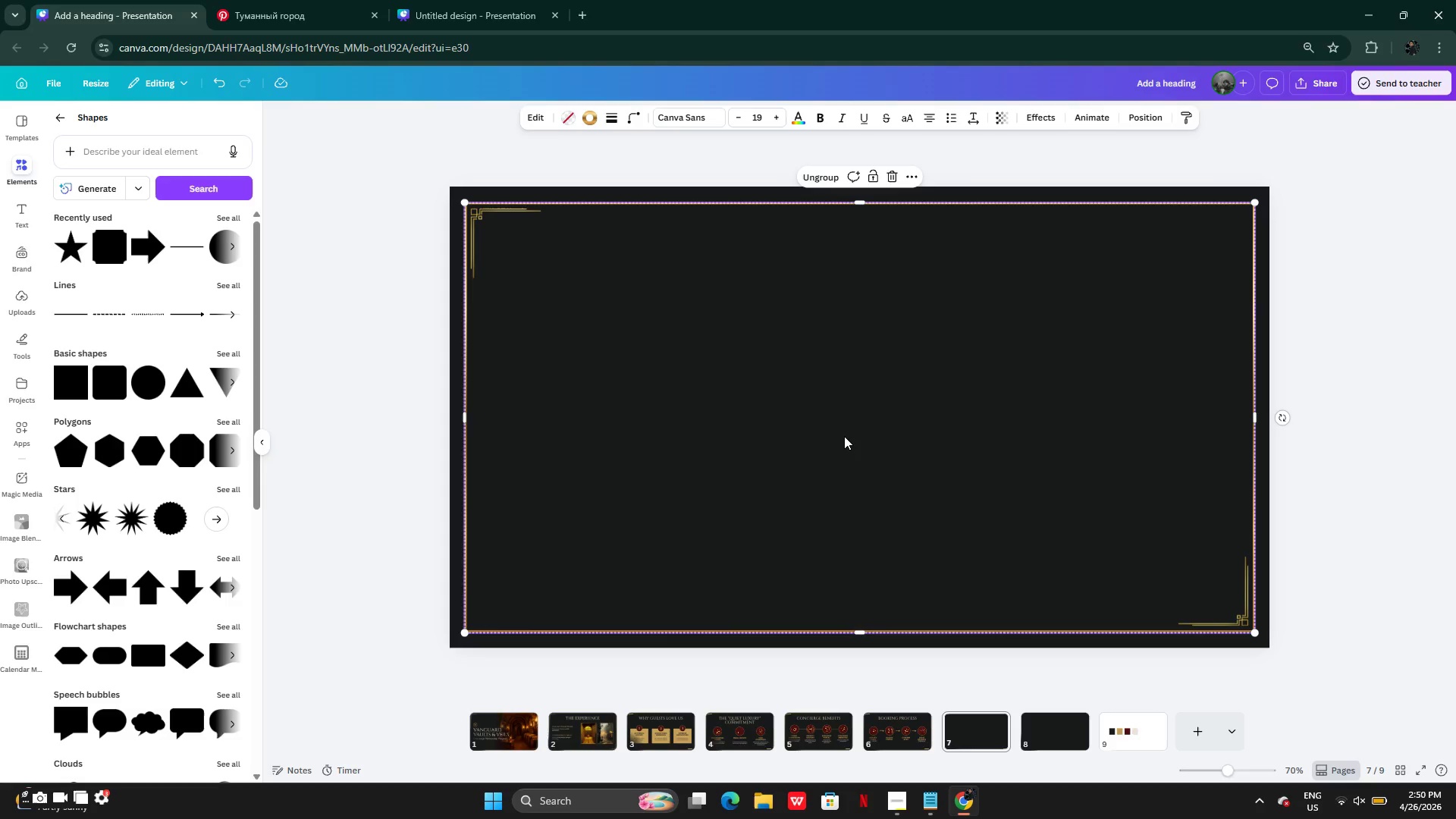 
key(Control+V)
 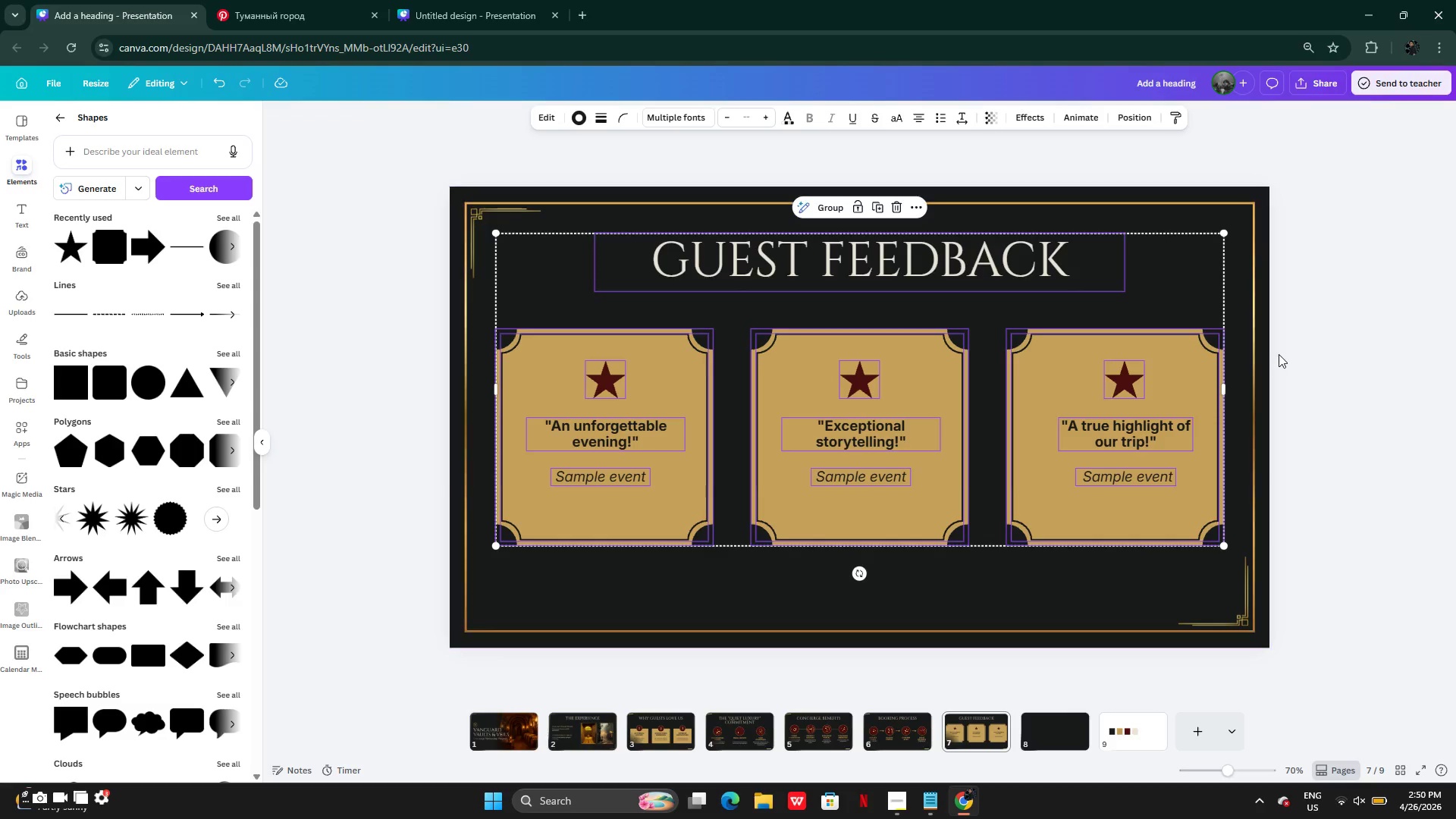 
left_click([1288, 340])
 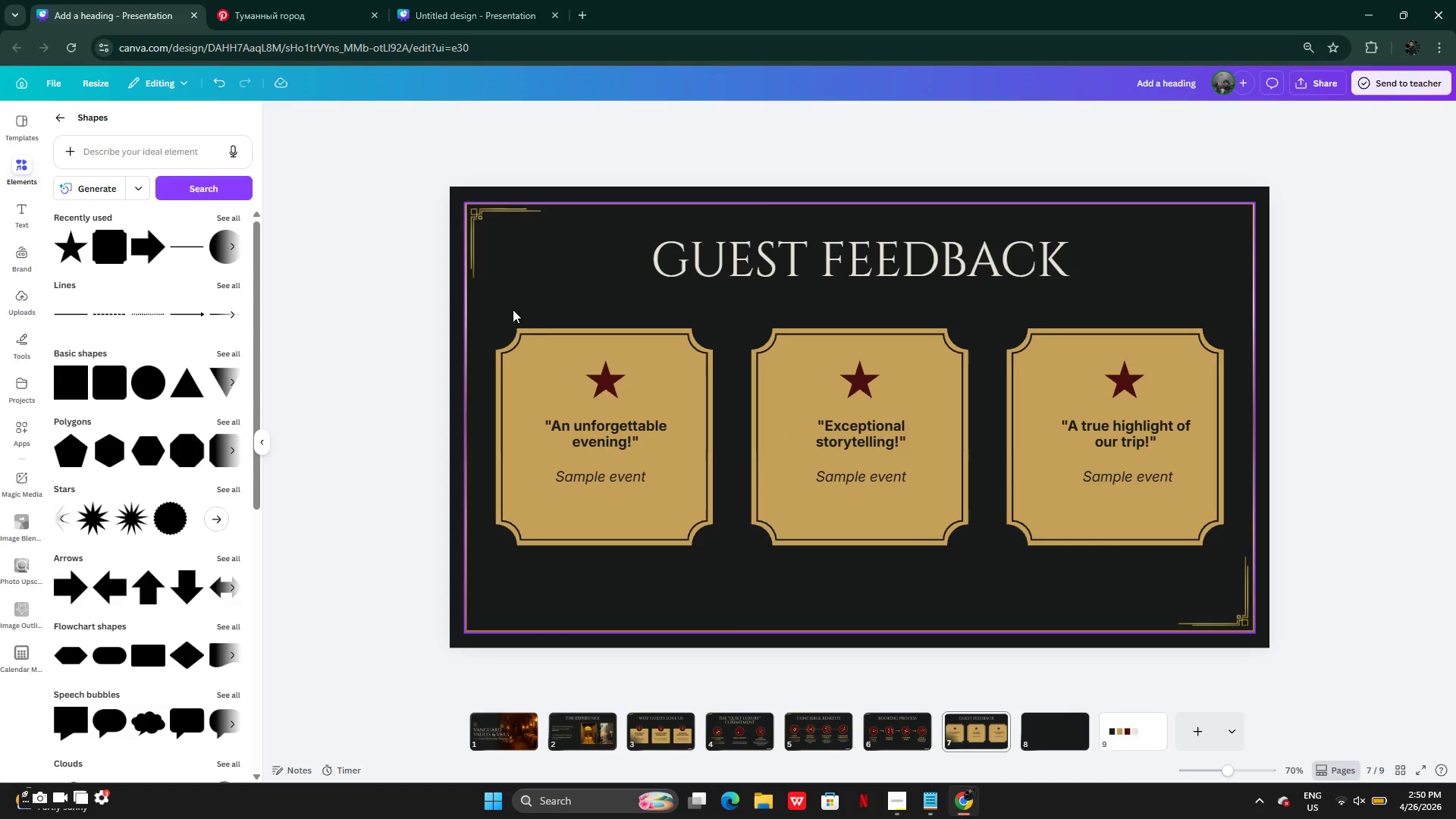 
left_click([490, 303])
 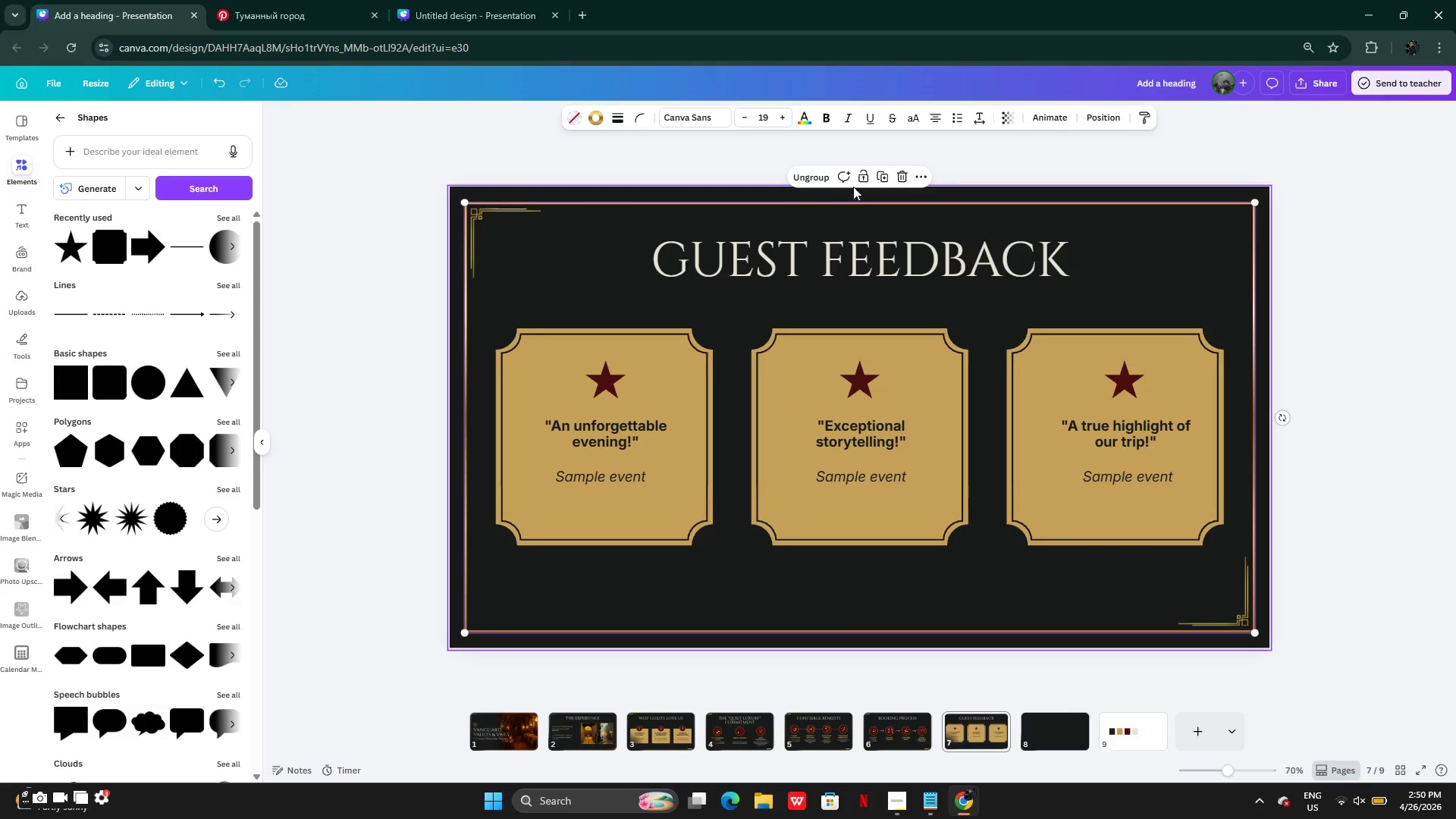 
left_click([861, 182])
 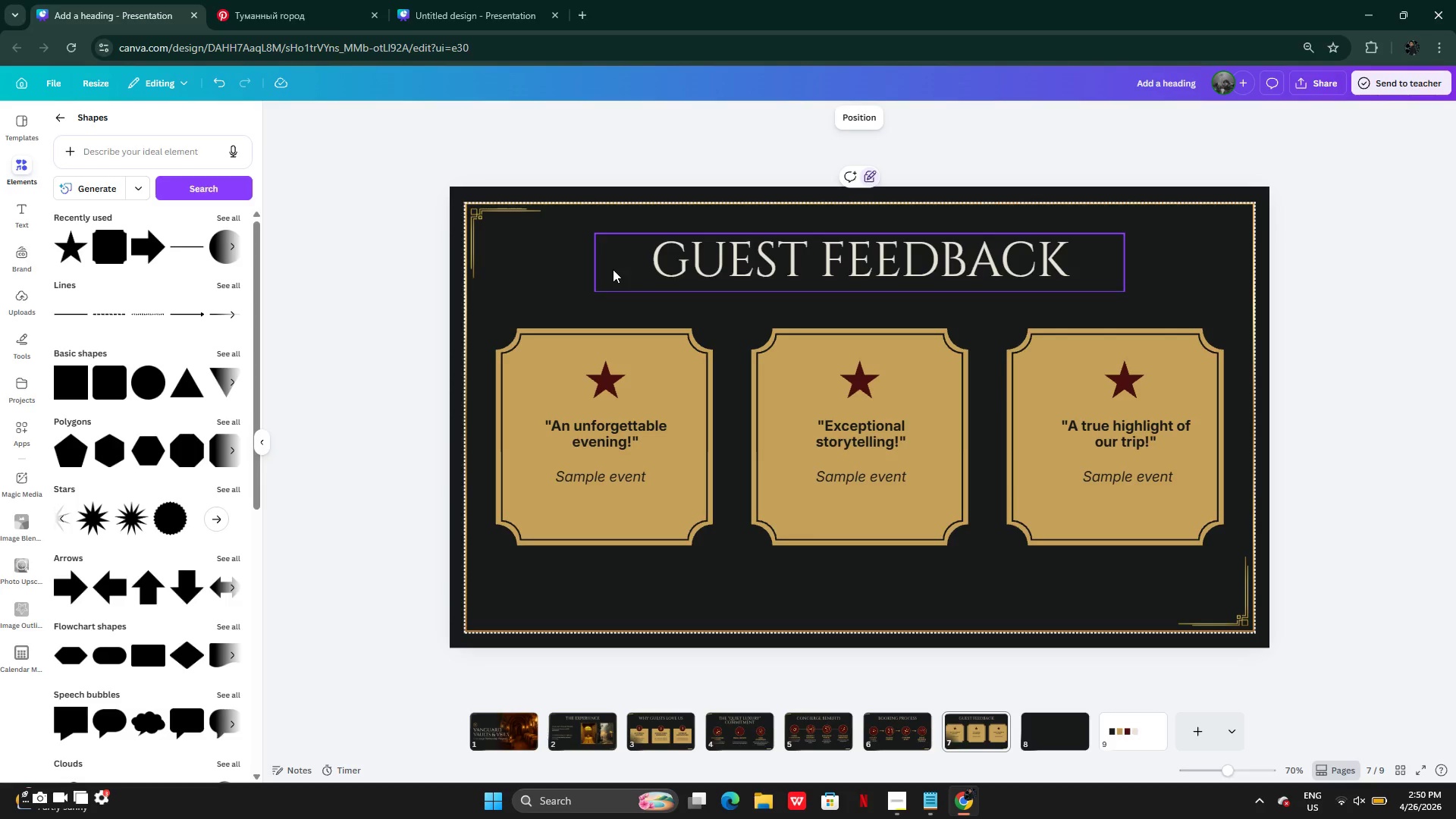 
left_click([559, 280])
 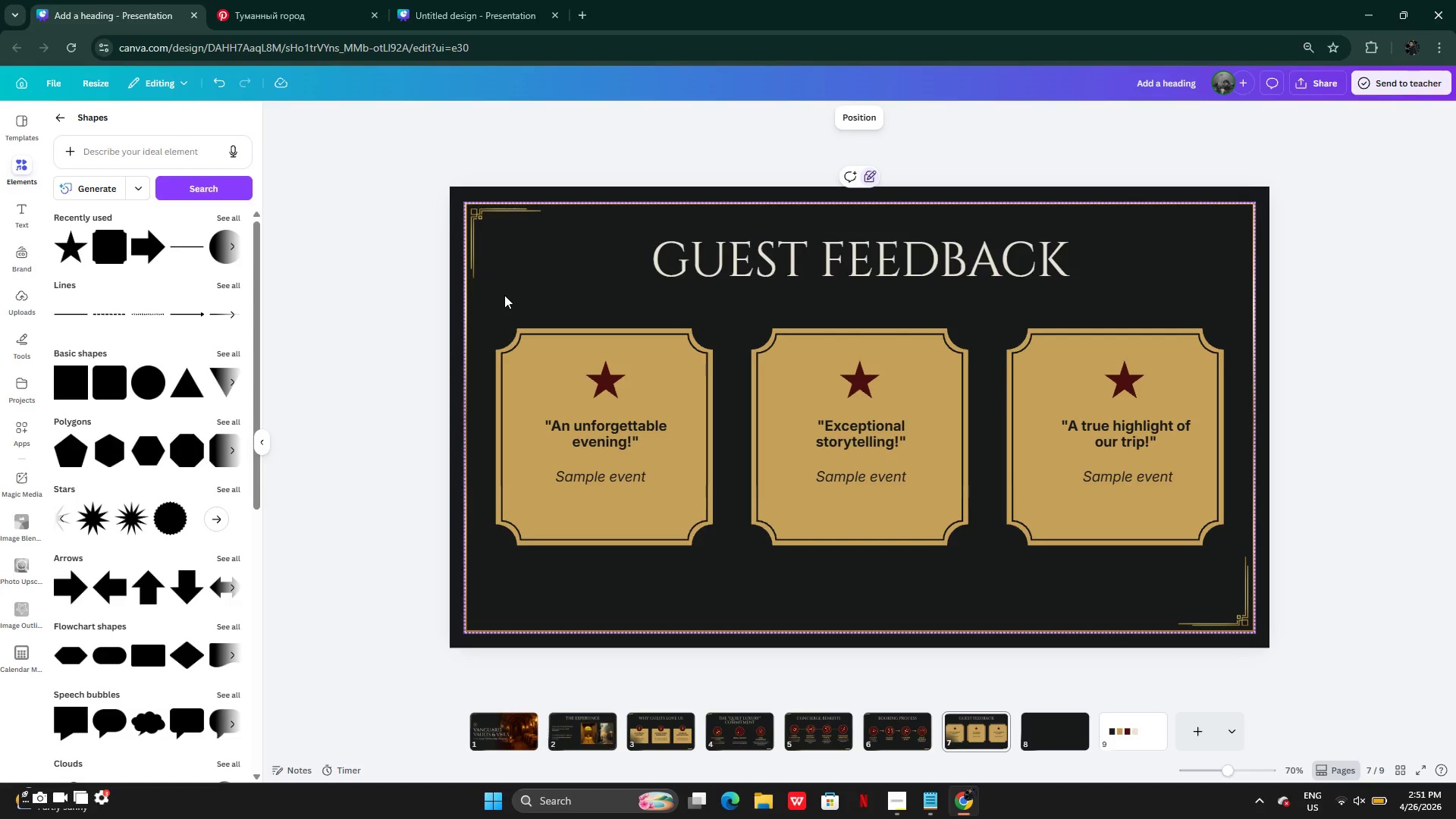 
left_click_drag(start_coordinate=[504, 295], to_coordinate=[1161, 584])
 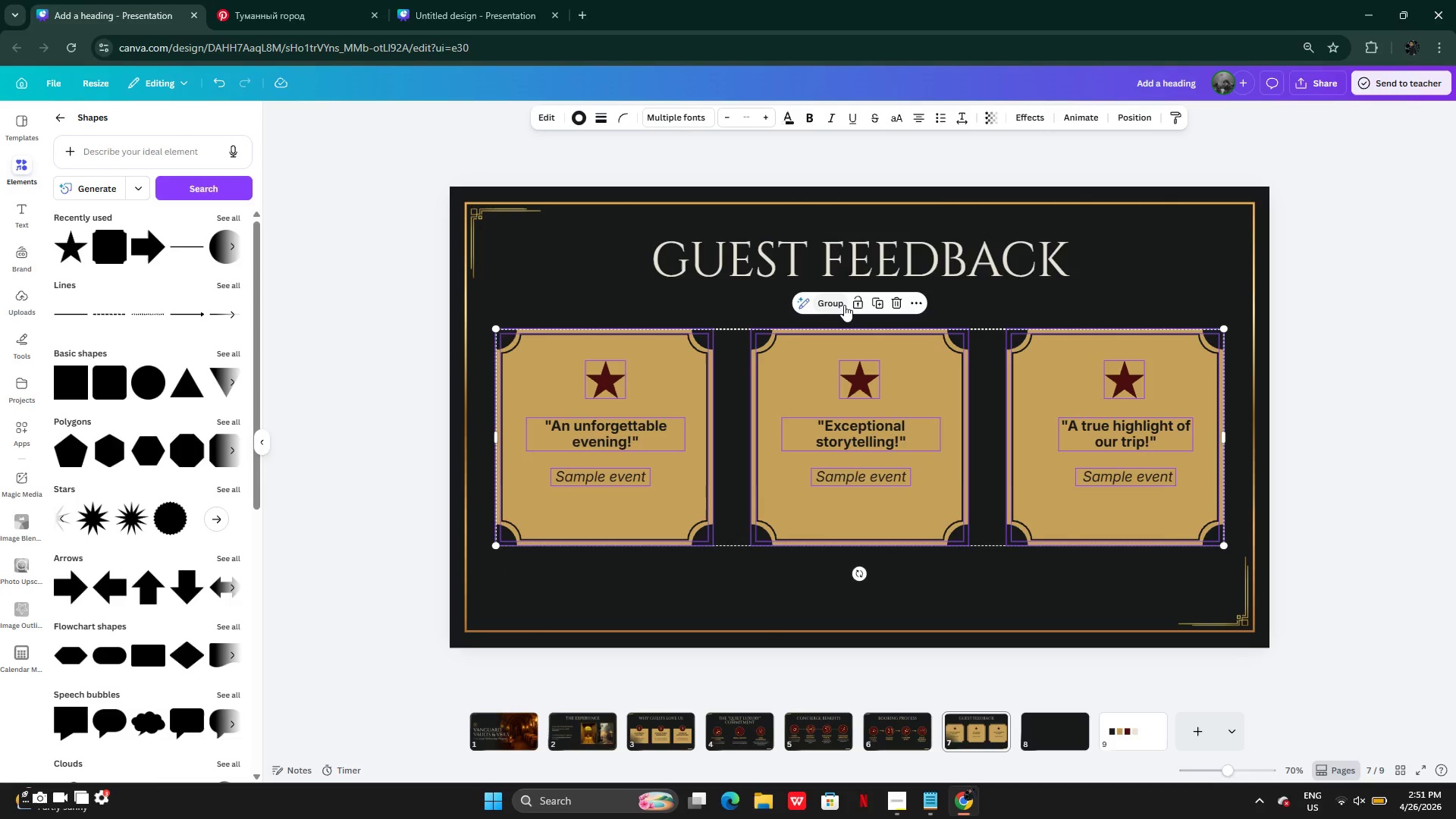 
left_click([838, 304])
 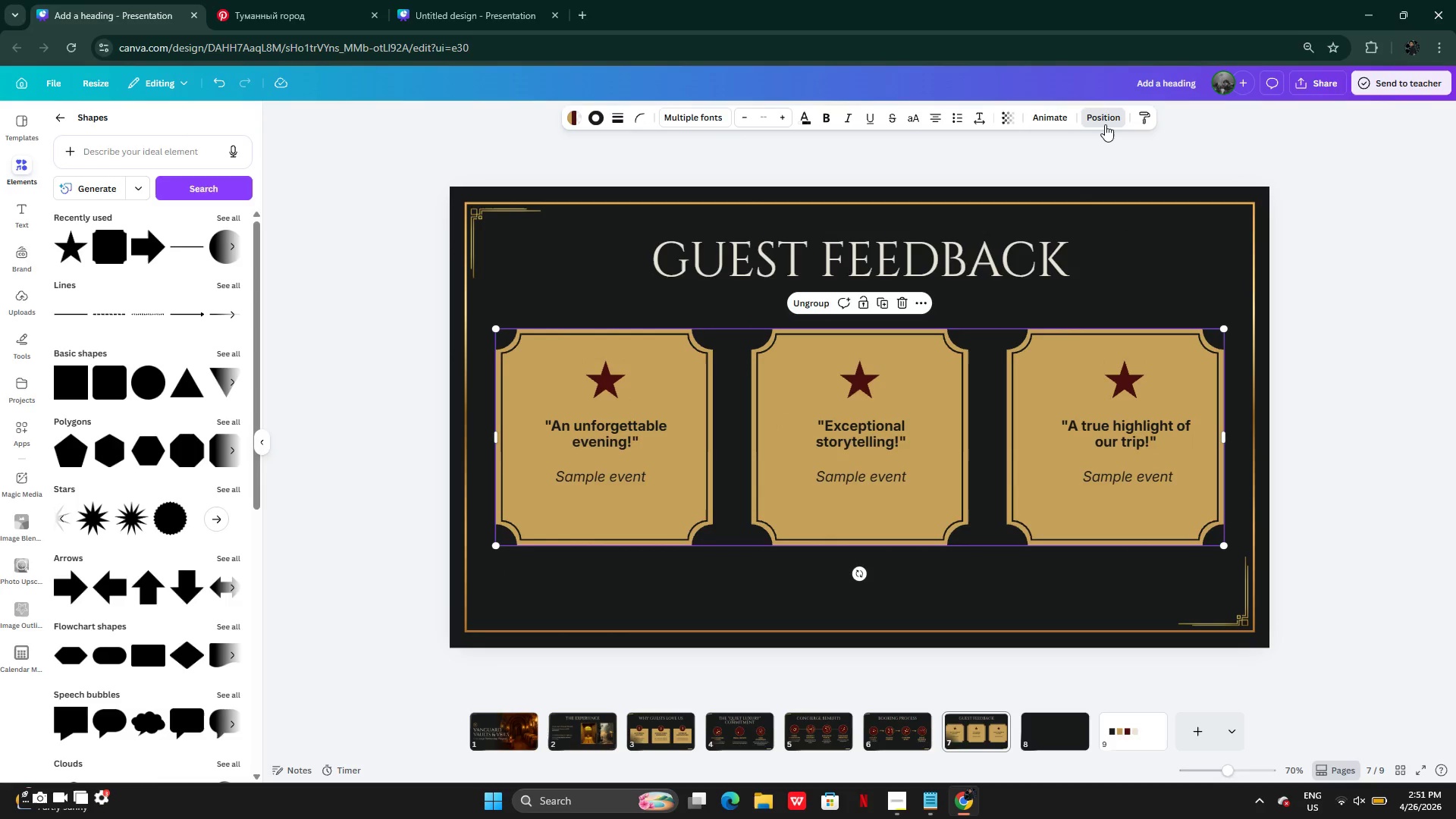 
left_click([1105, 124])
 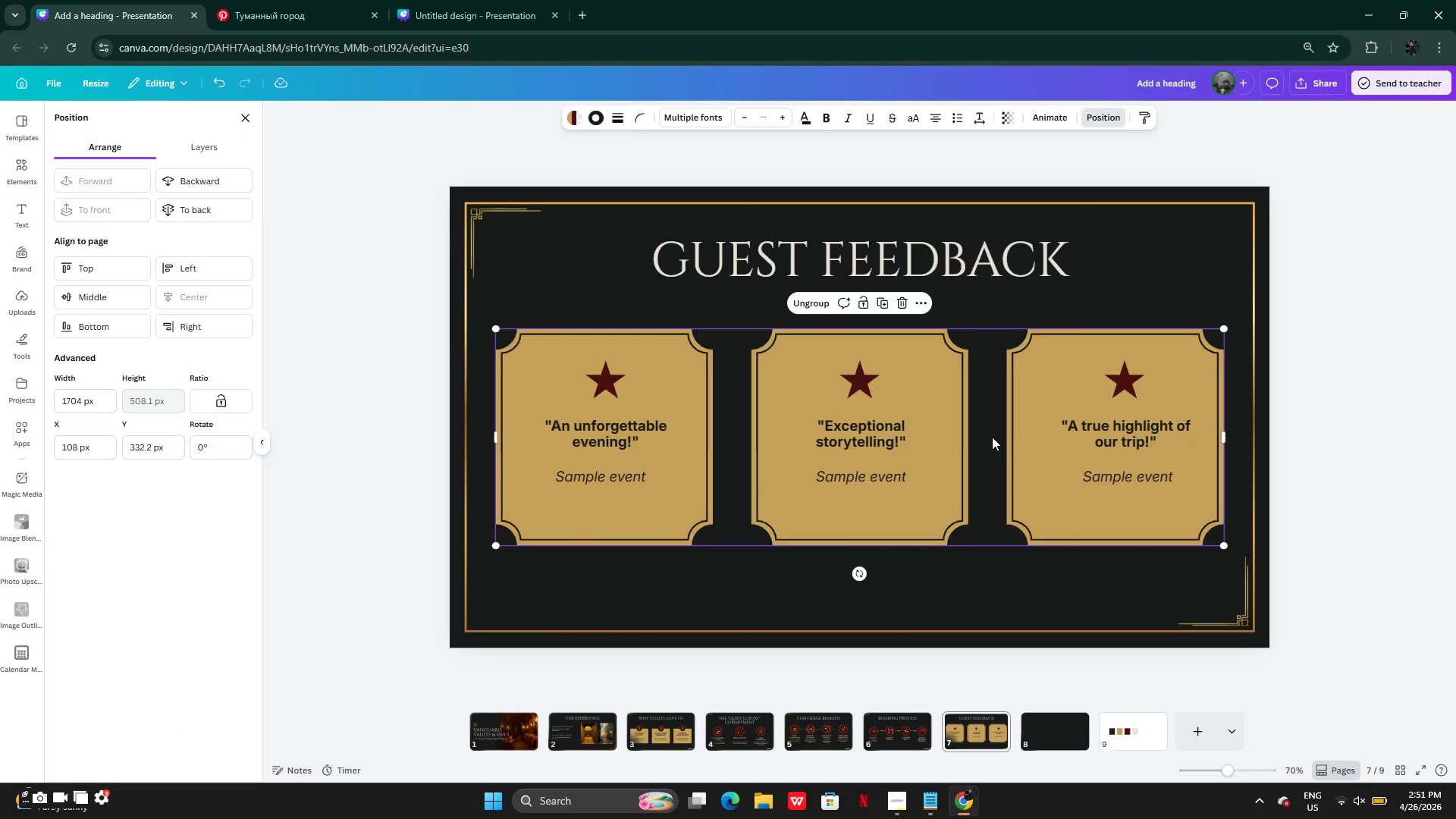 
left_click([1285, 390])
 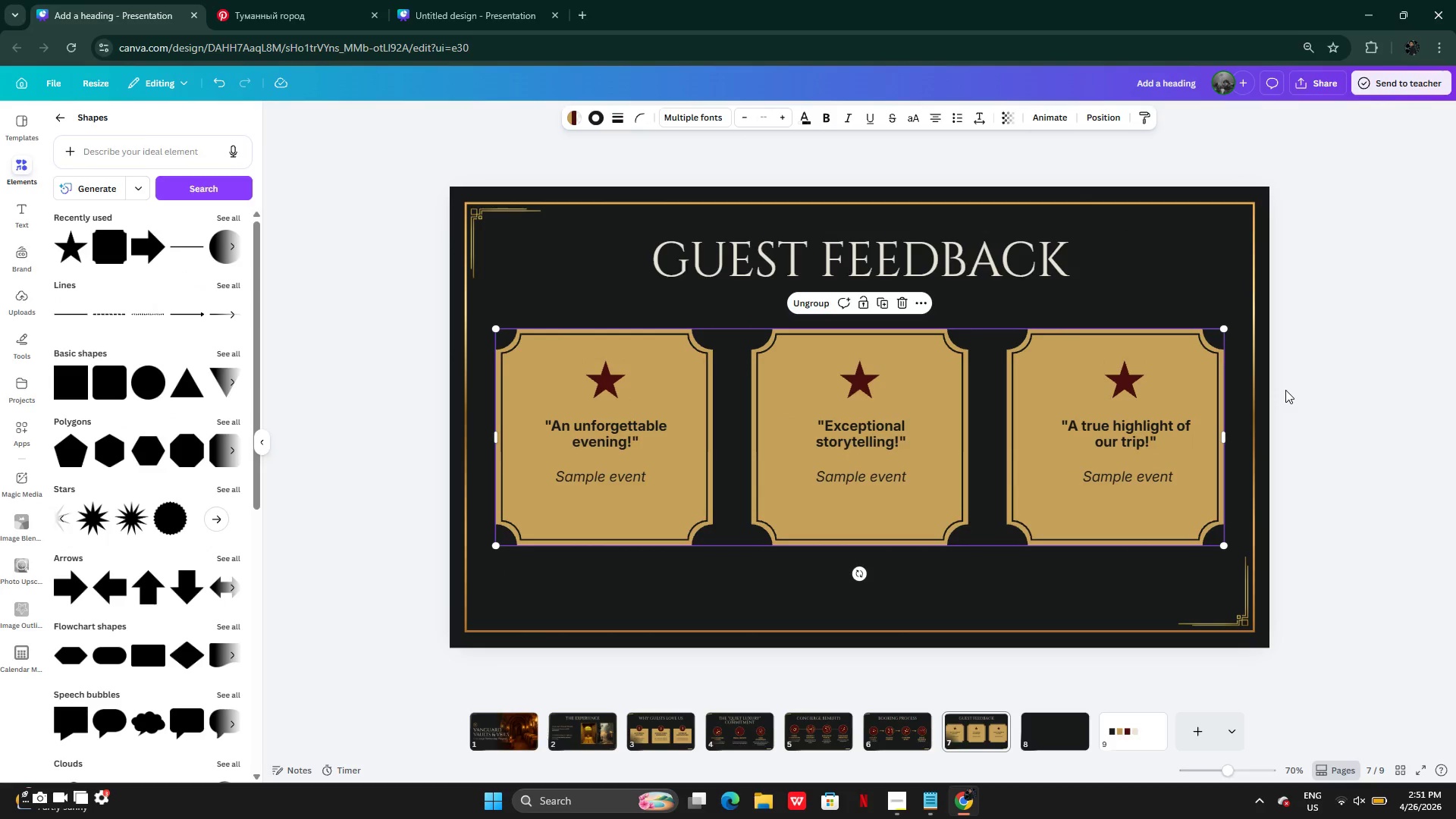 
left_click([1285, 390])
 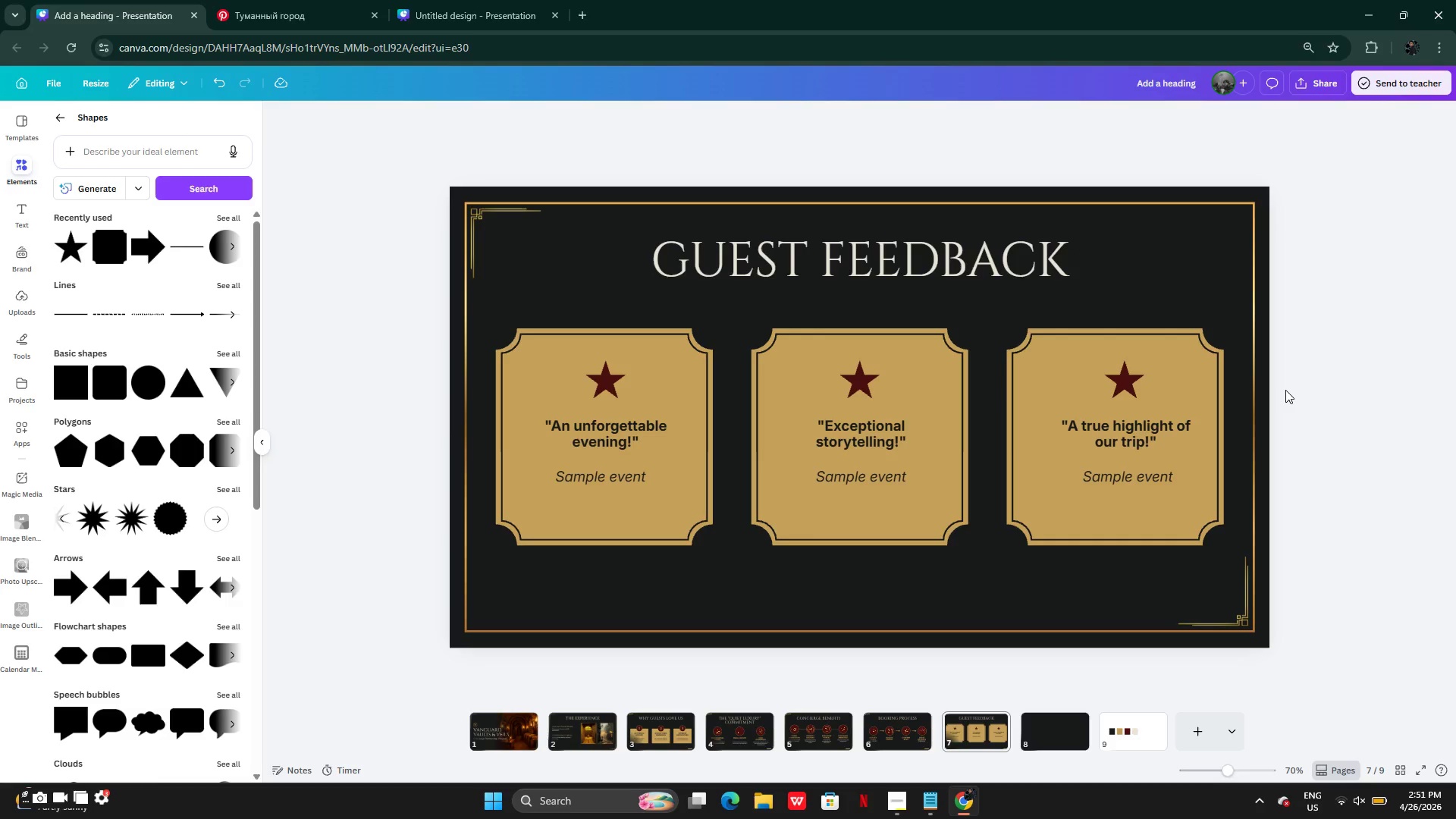 
wait(29.08)
 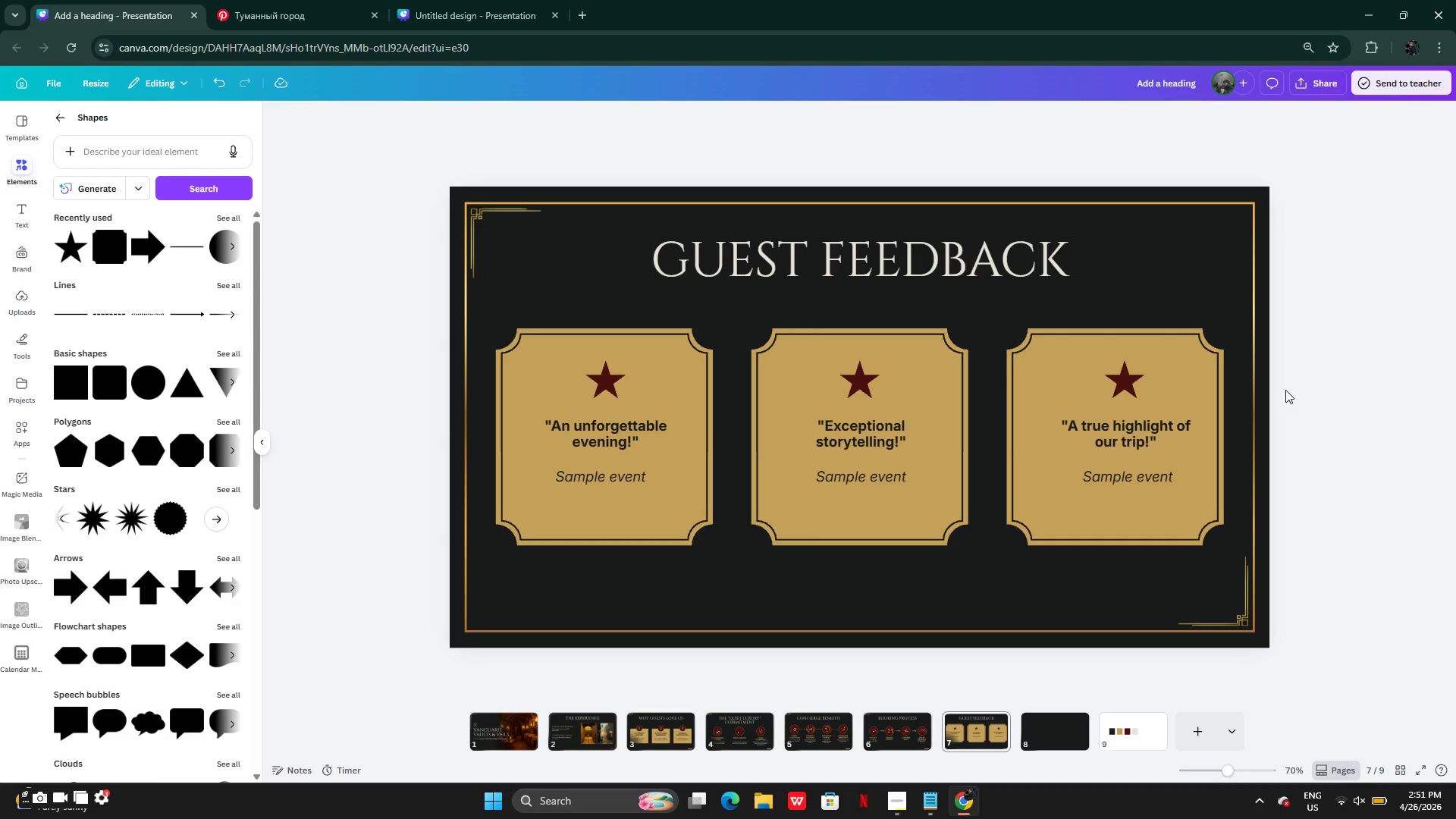 
left_click([511, 733])
 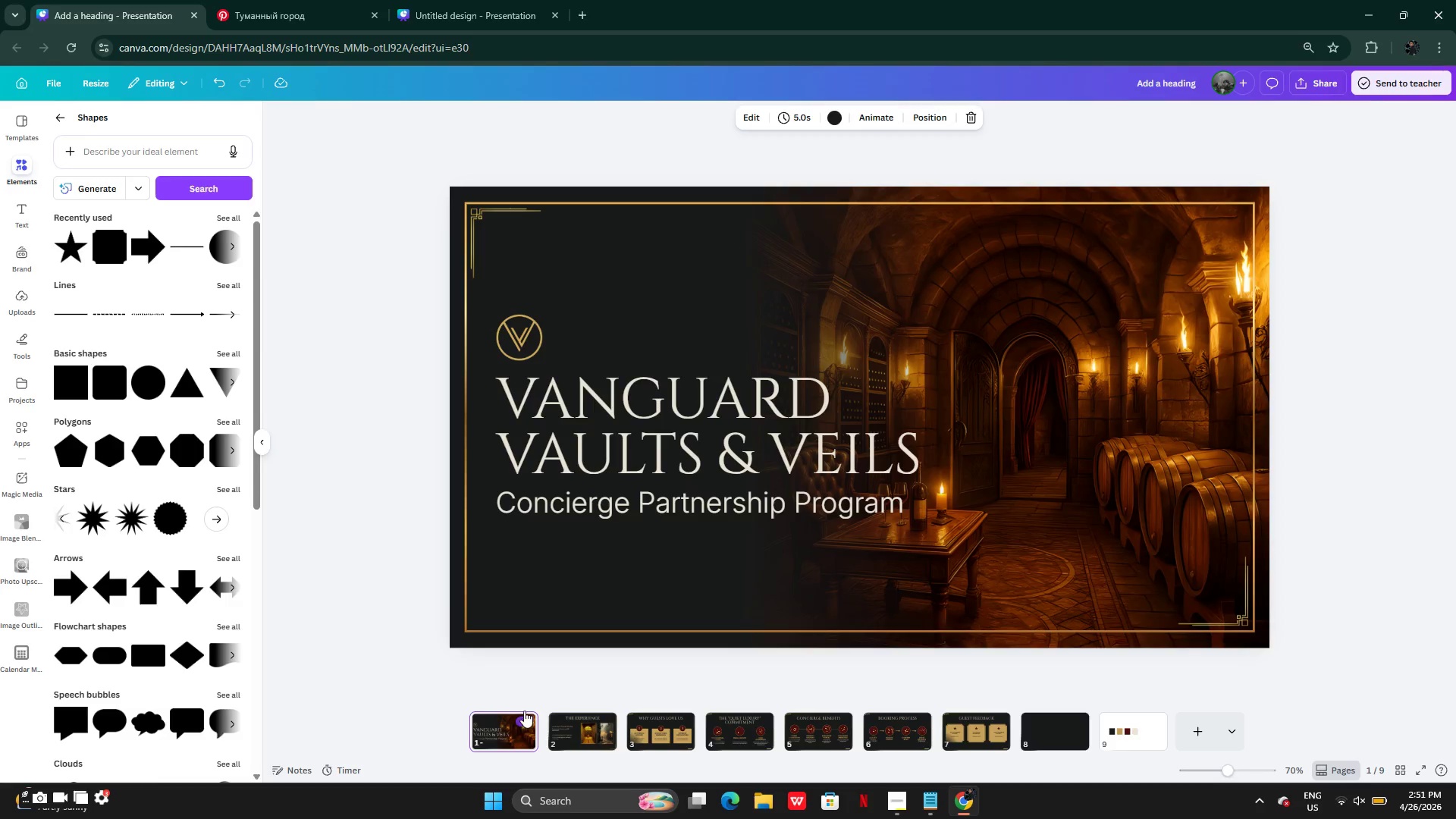 
left_click([575, 732])
 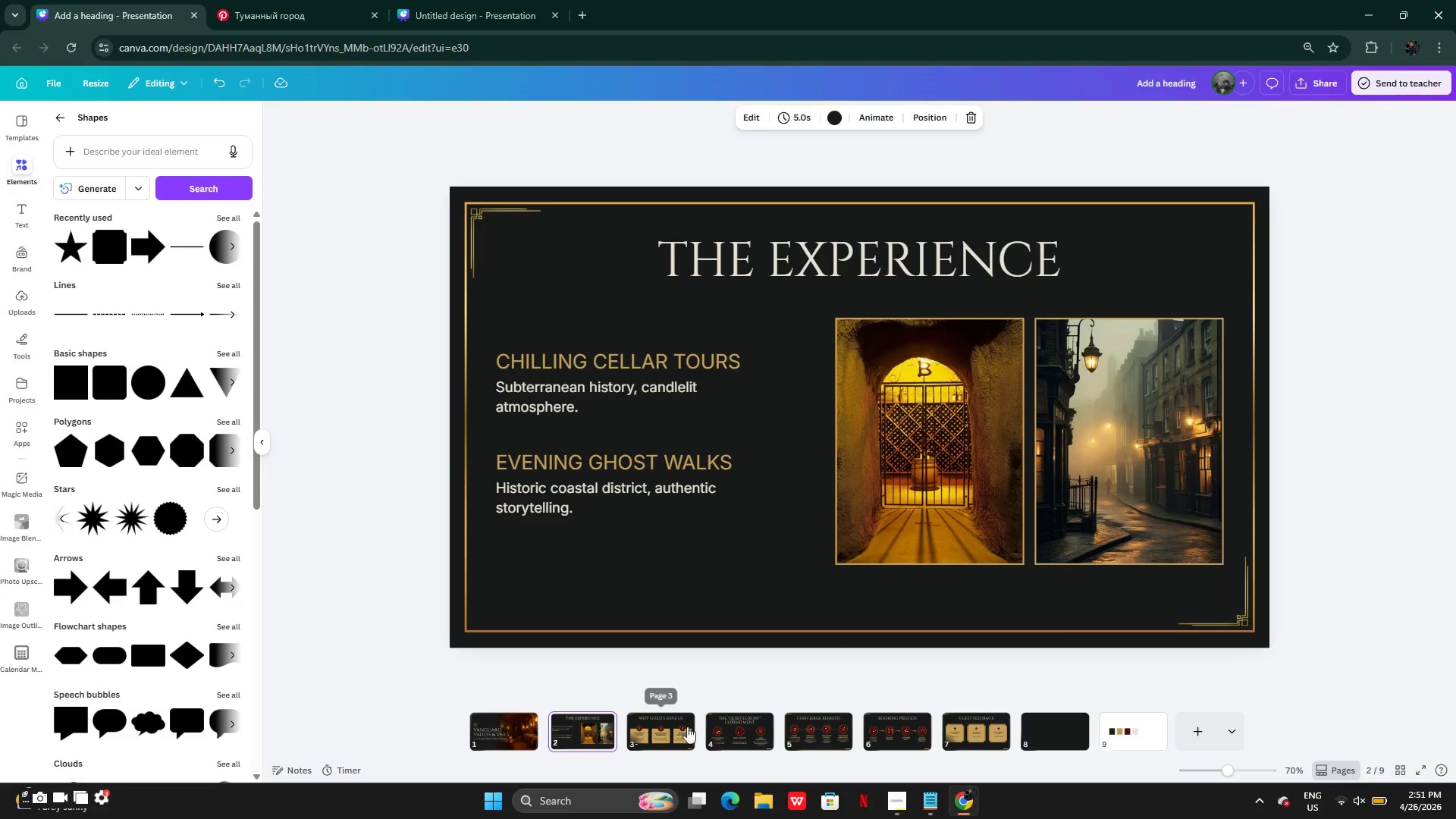 
left_click([668, 723])
 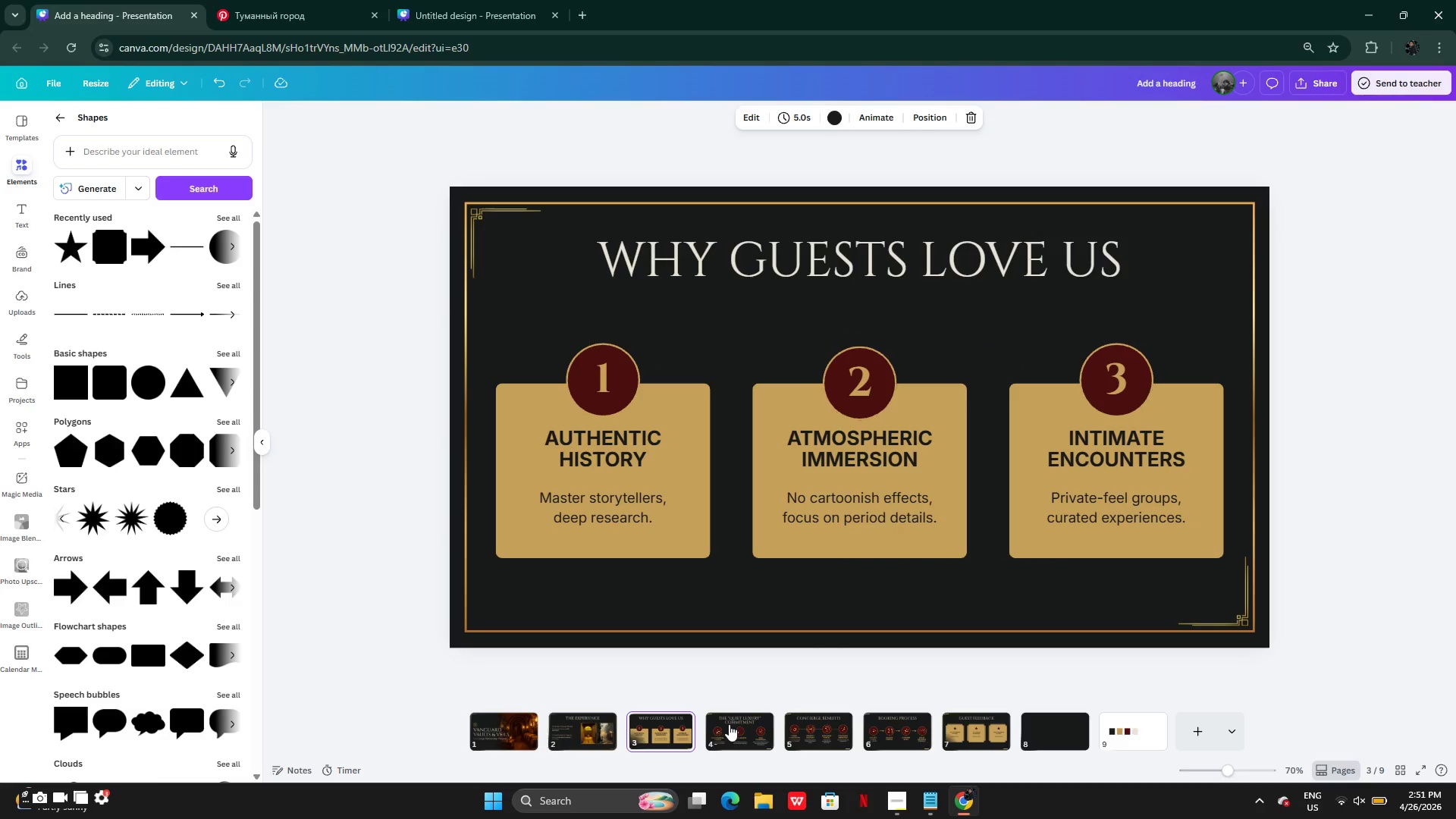 
left_click([729, 724])
 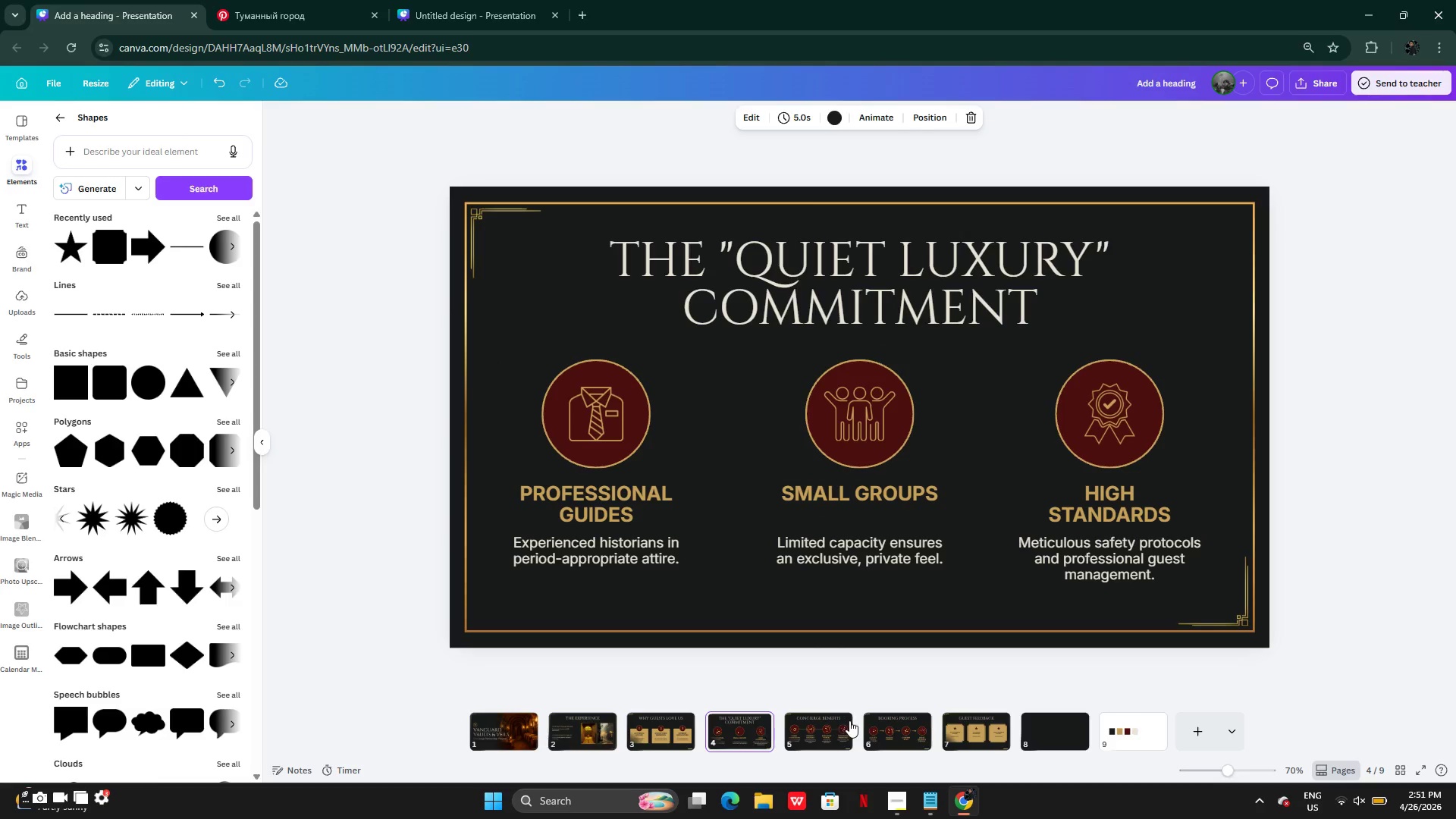 
left_click([830, 724])
 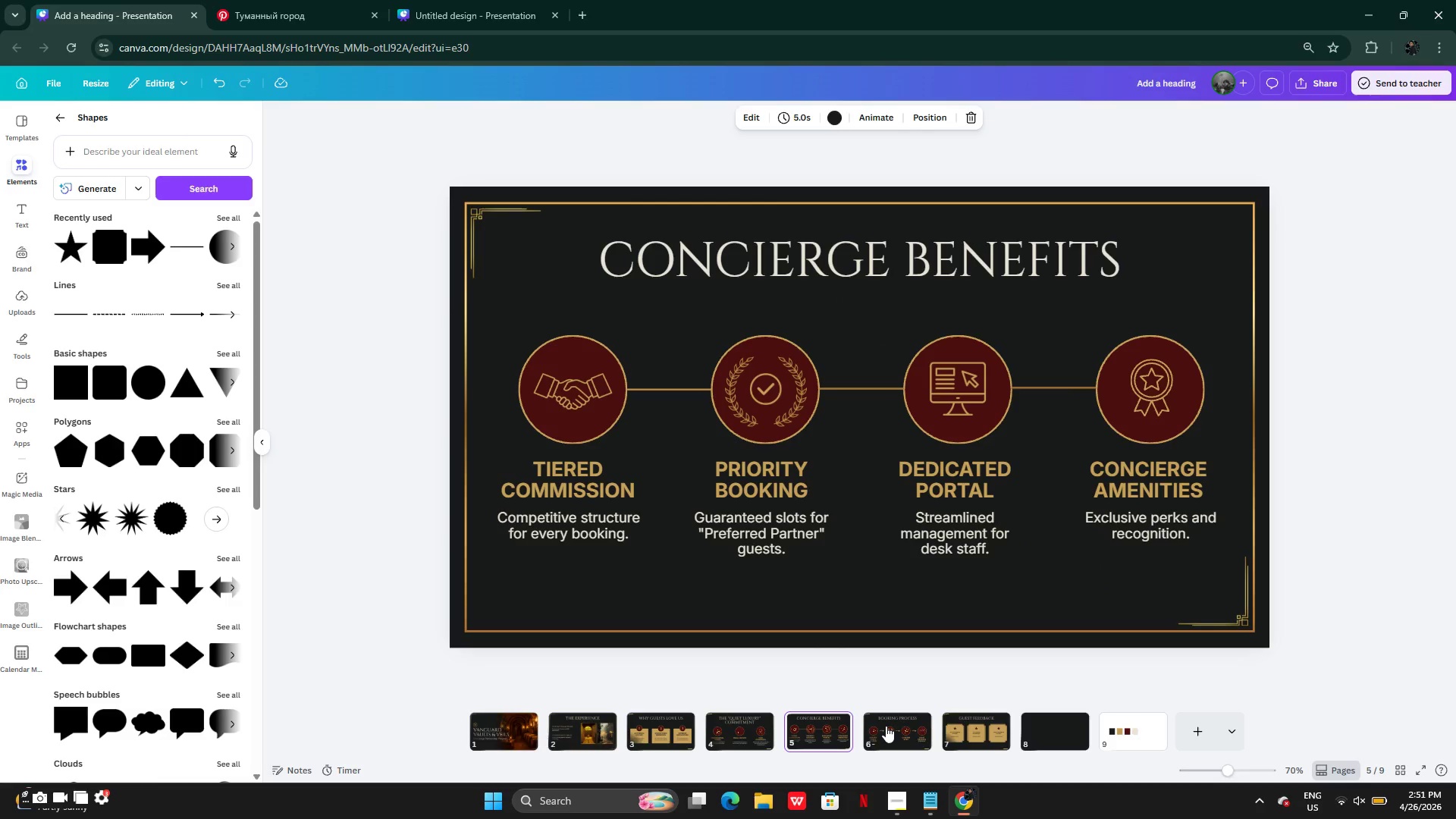 
left_click([540, 730])
 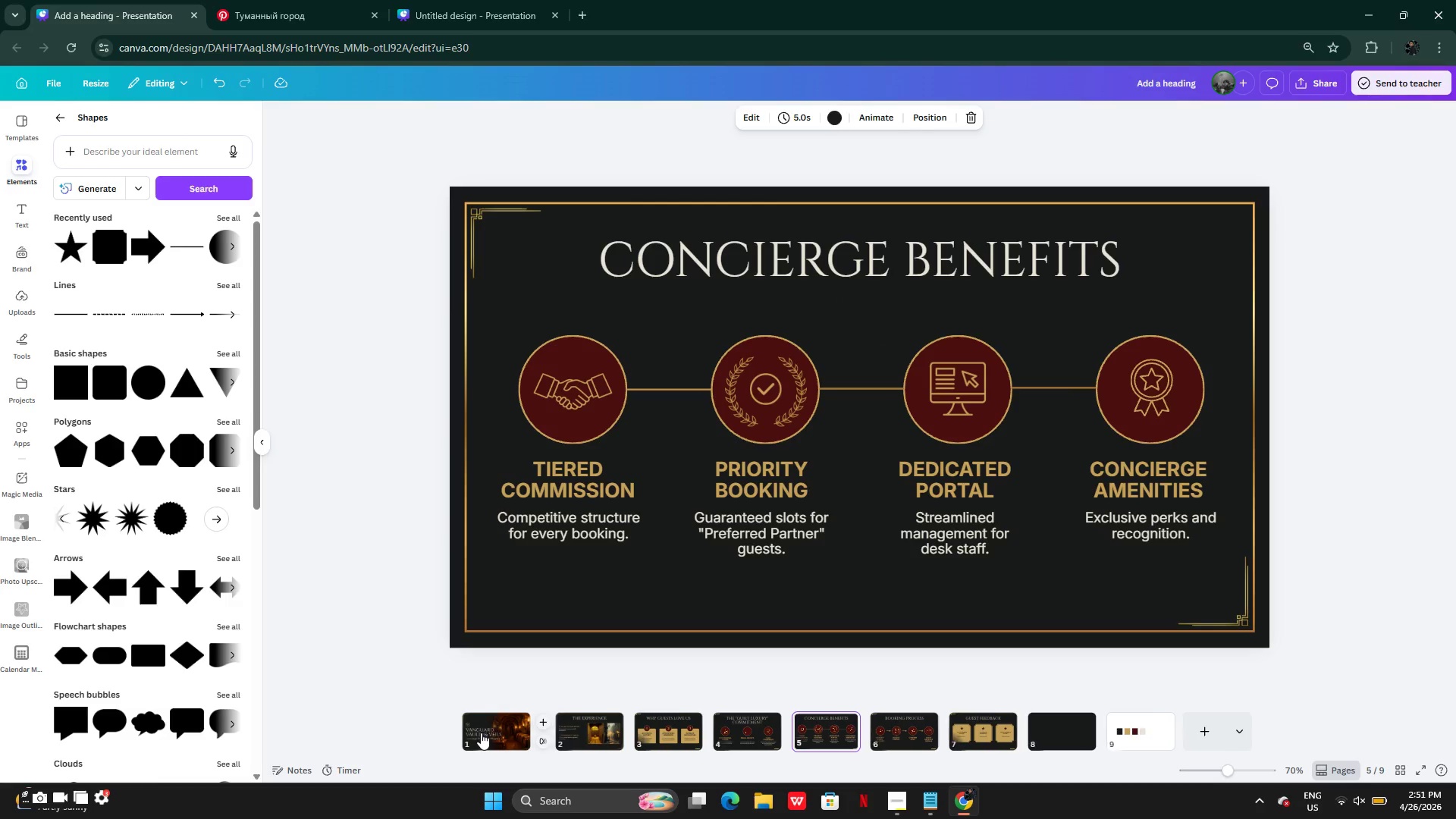 
left_click([481, 733])
 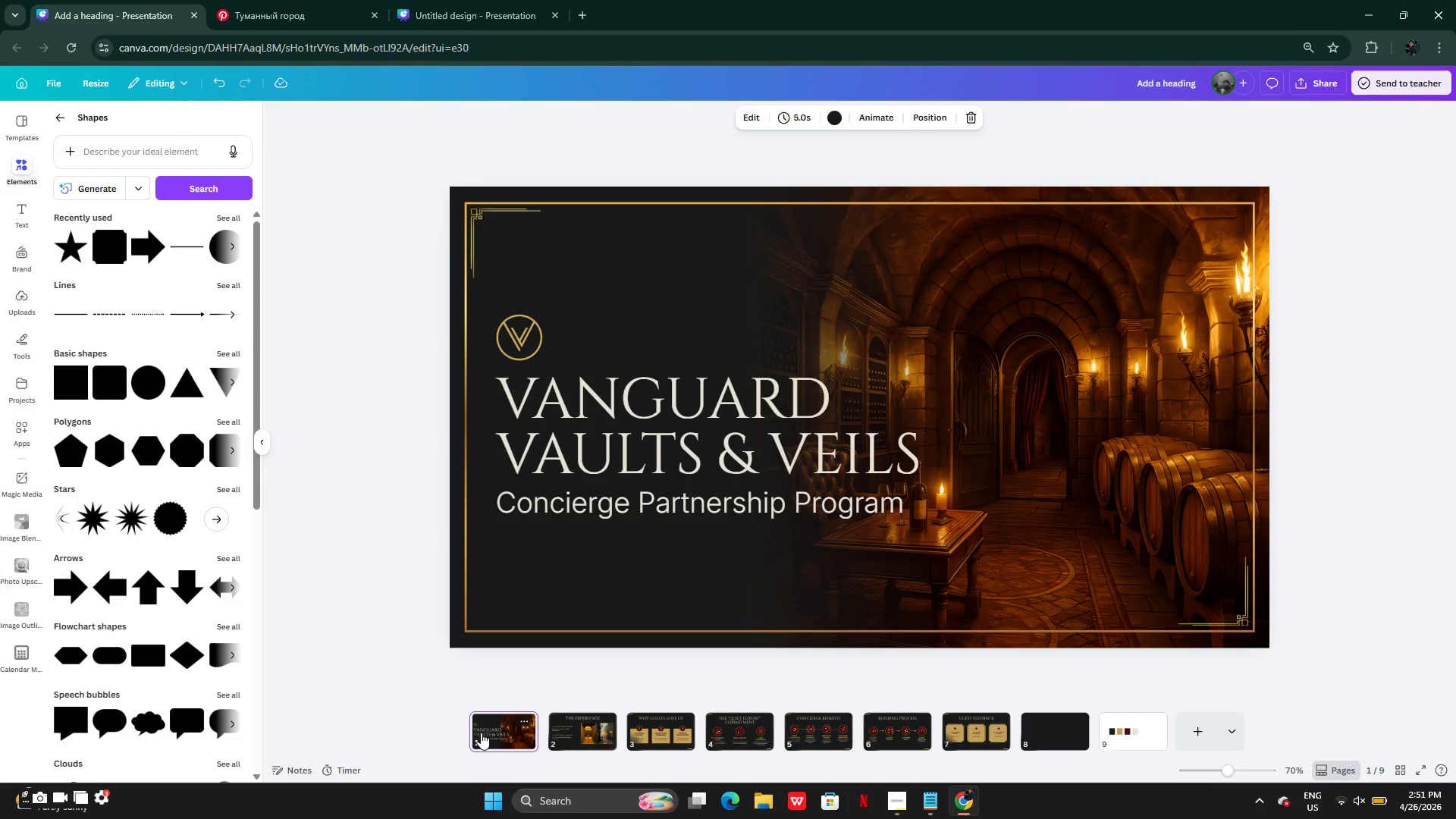 
mouse_move([957, 704])
 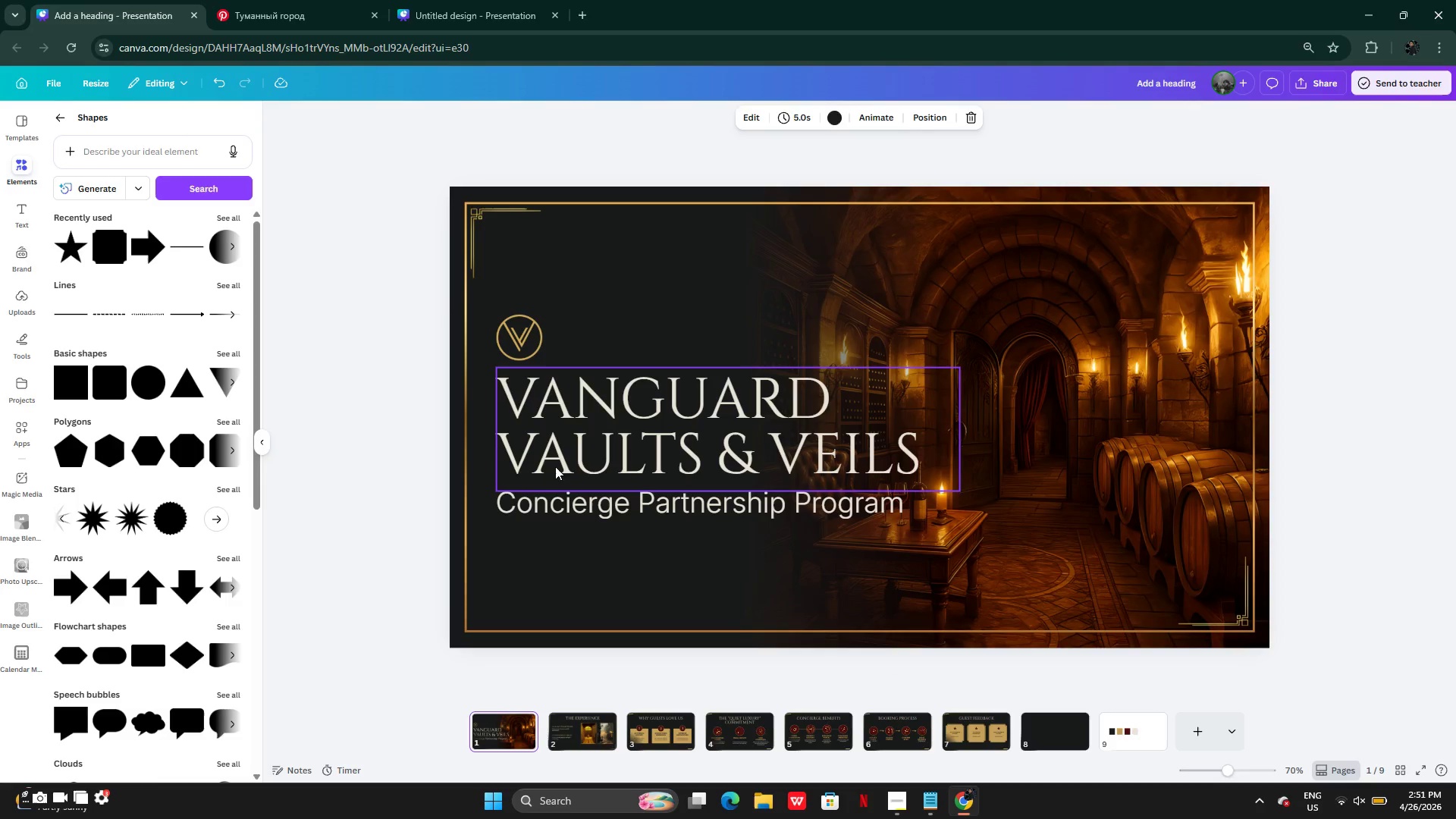 
left_click([559, 496])
 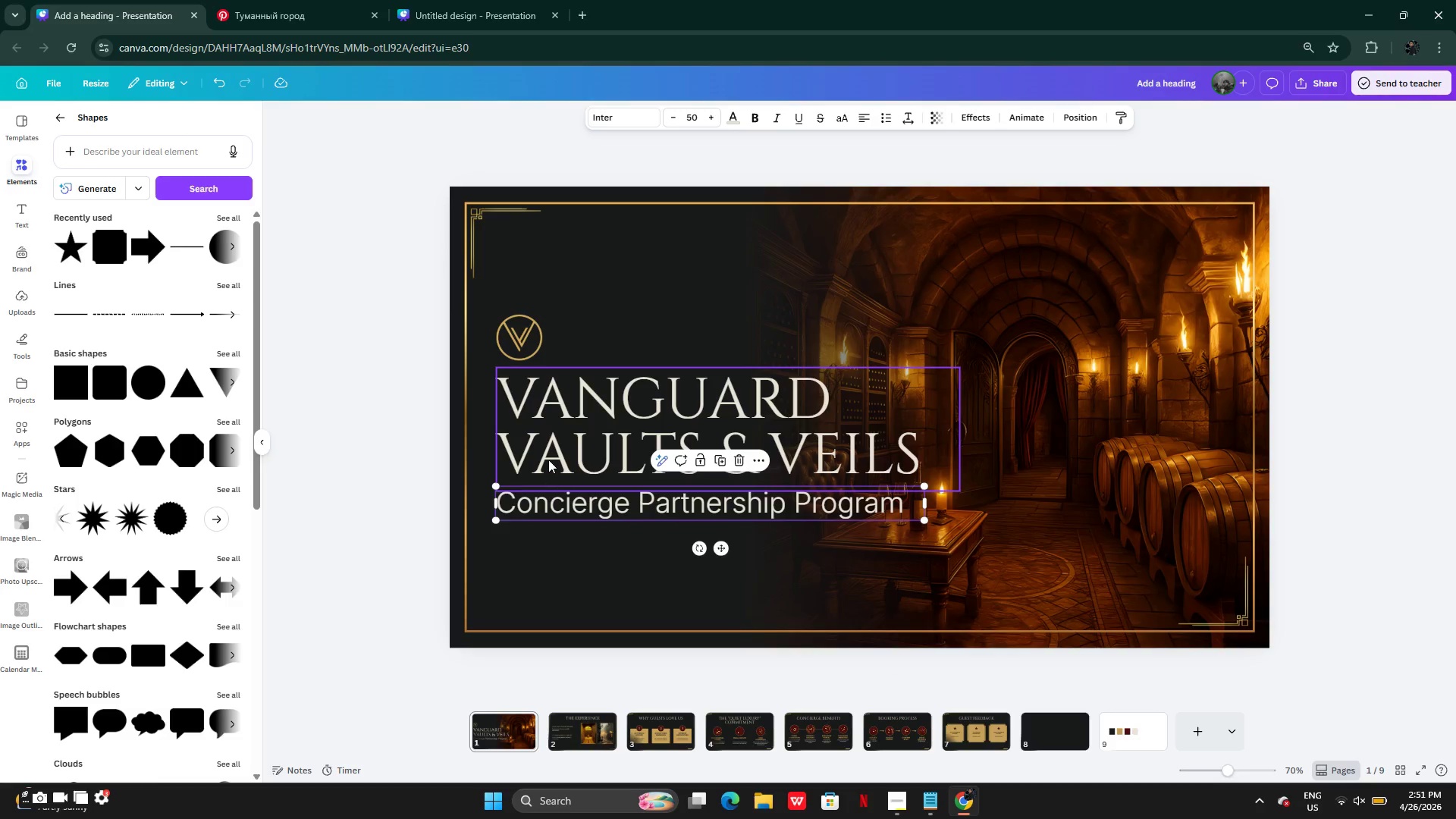 
left_click([548, 459])
 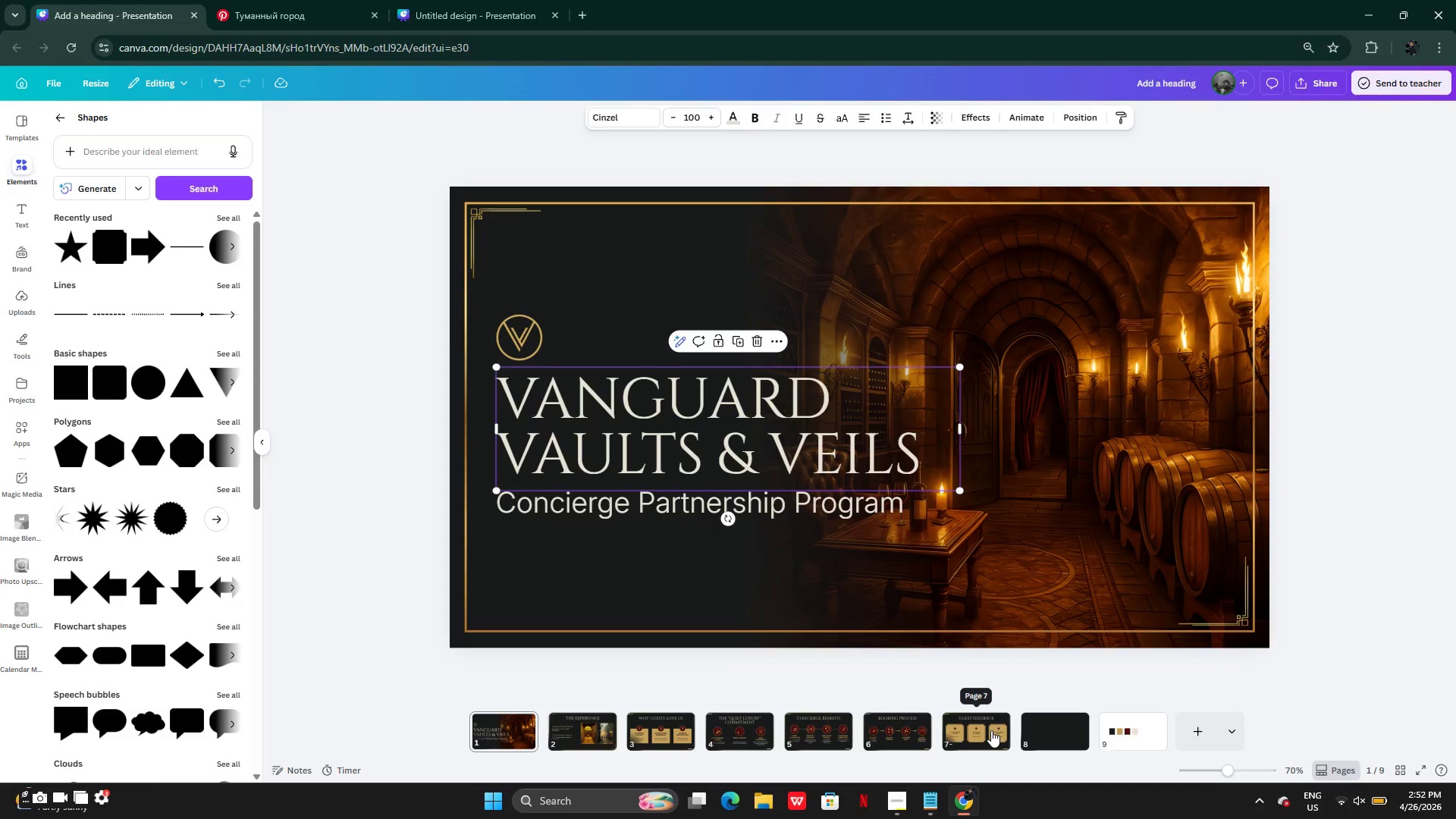 
left_click([991, 730])
 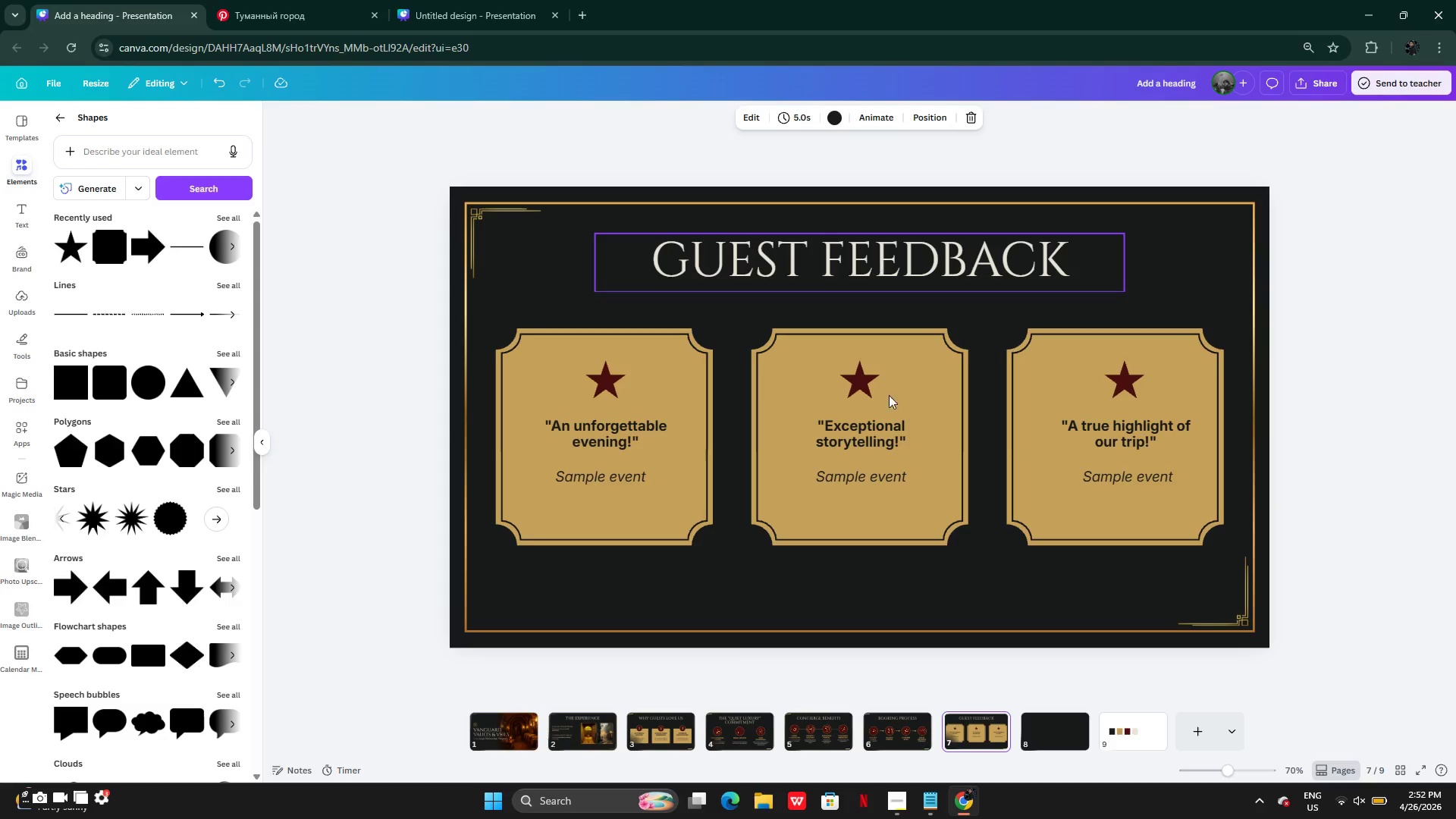 
left_click([885, 718])
 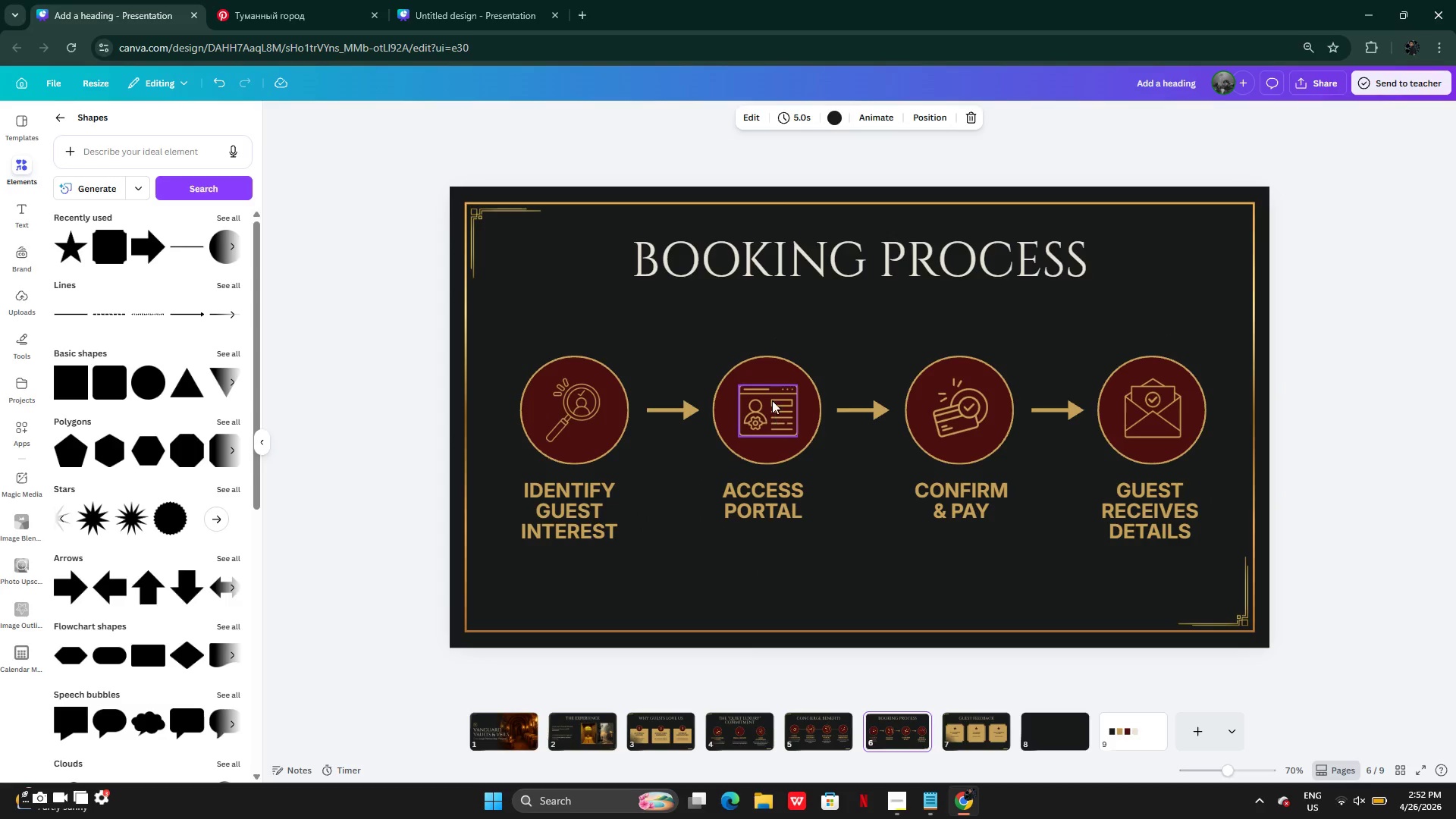 
wait(7.27)
 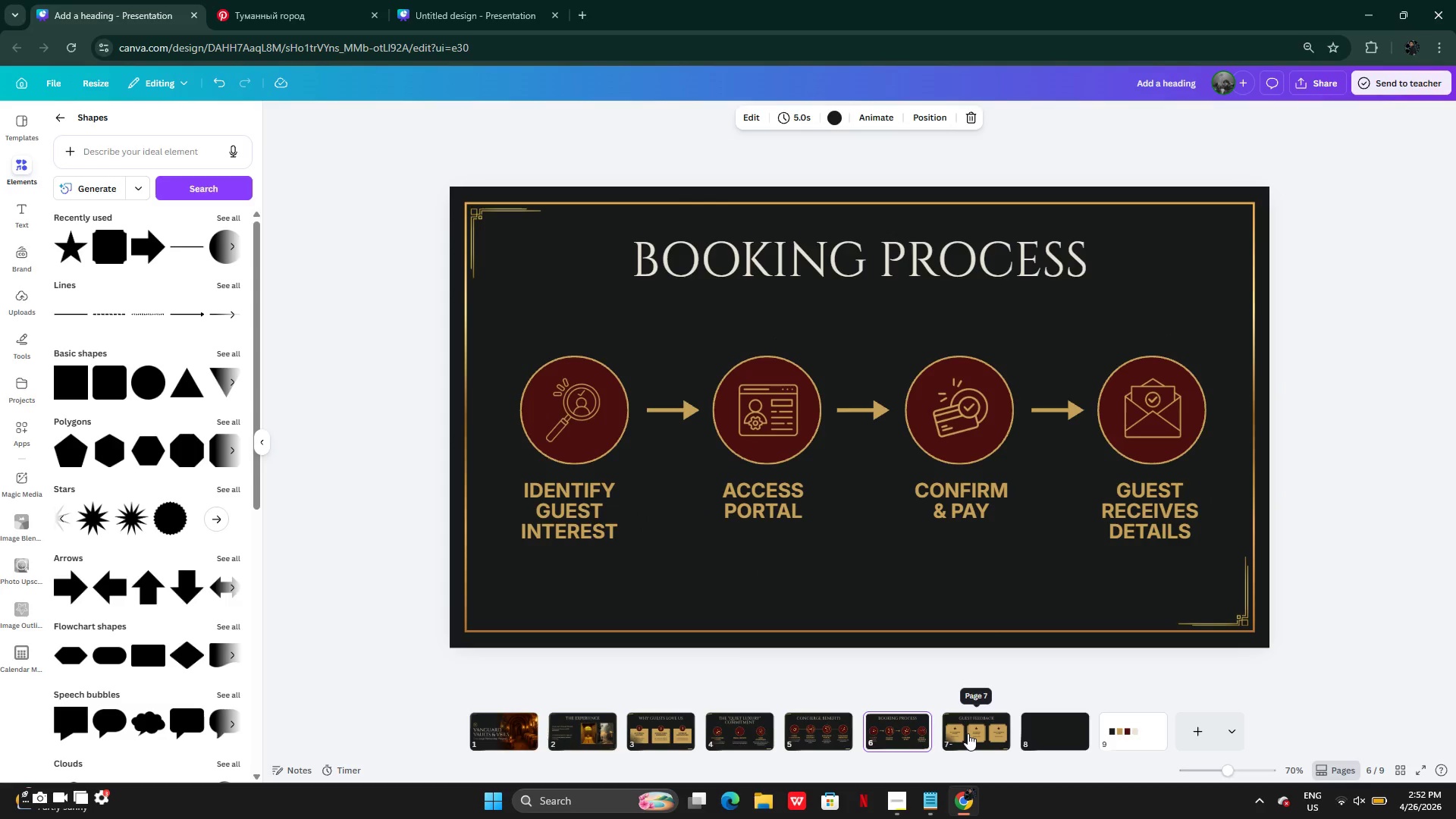 
left_click([625, 334])
 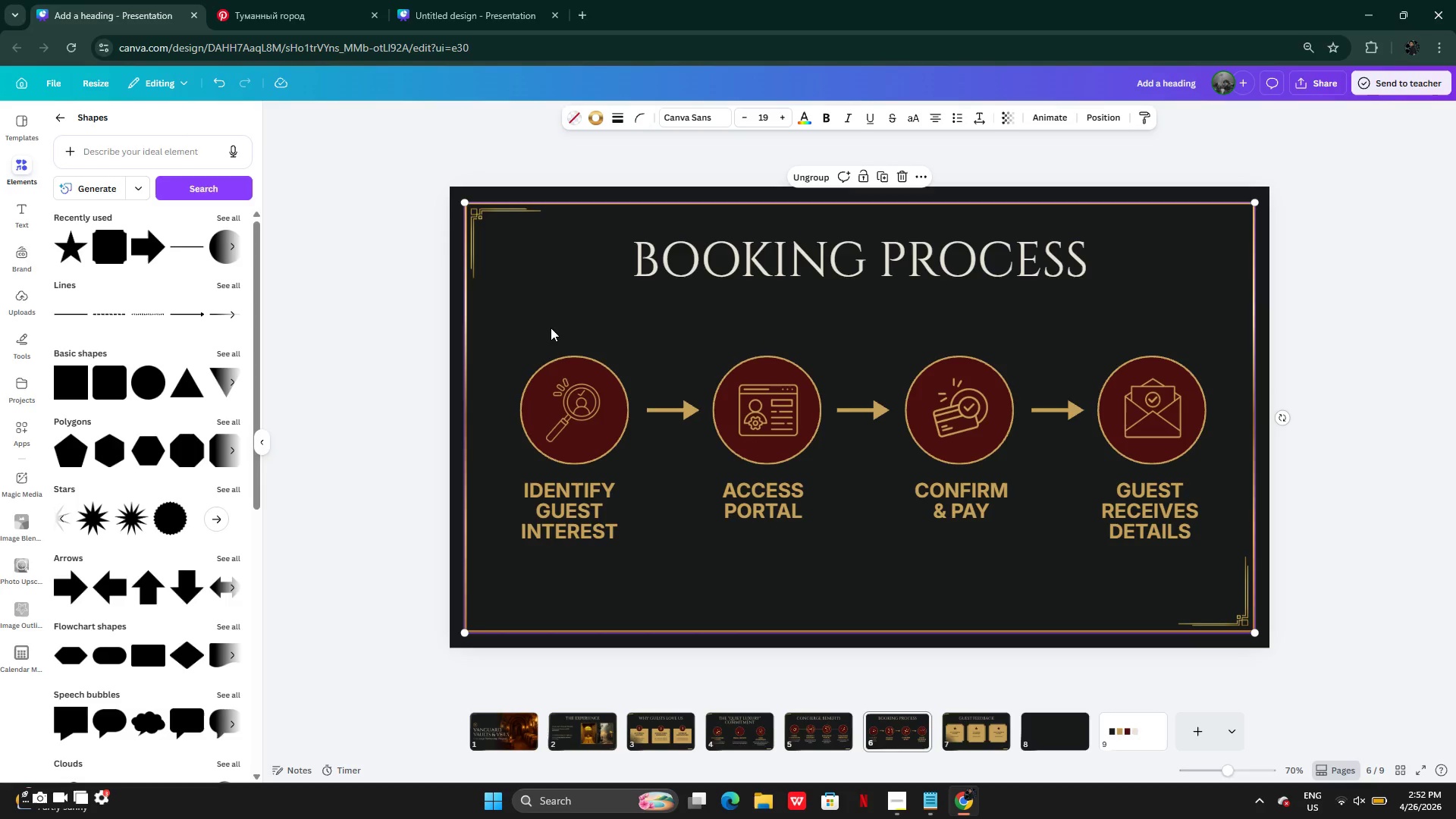 
left_click_drag(start_coordinate=[551, 328], to_coordinate=[566, 365])
 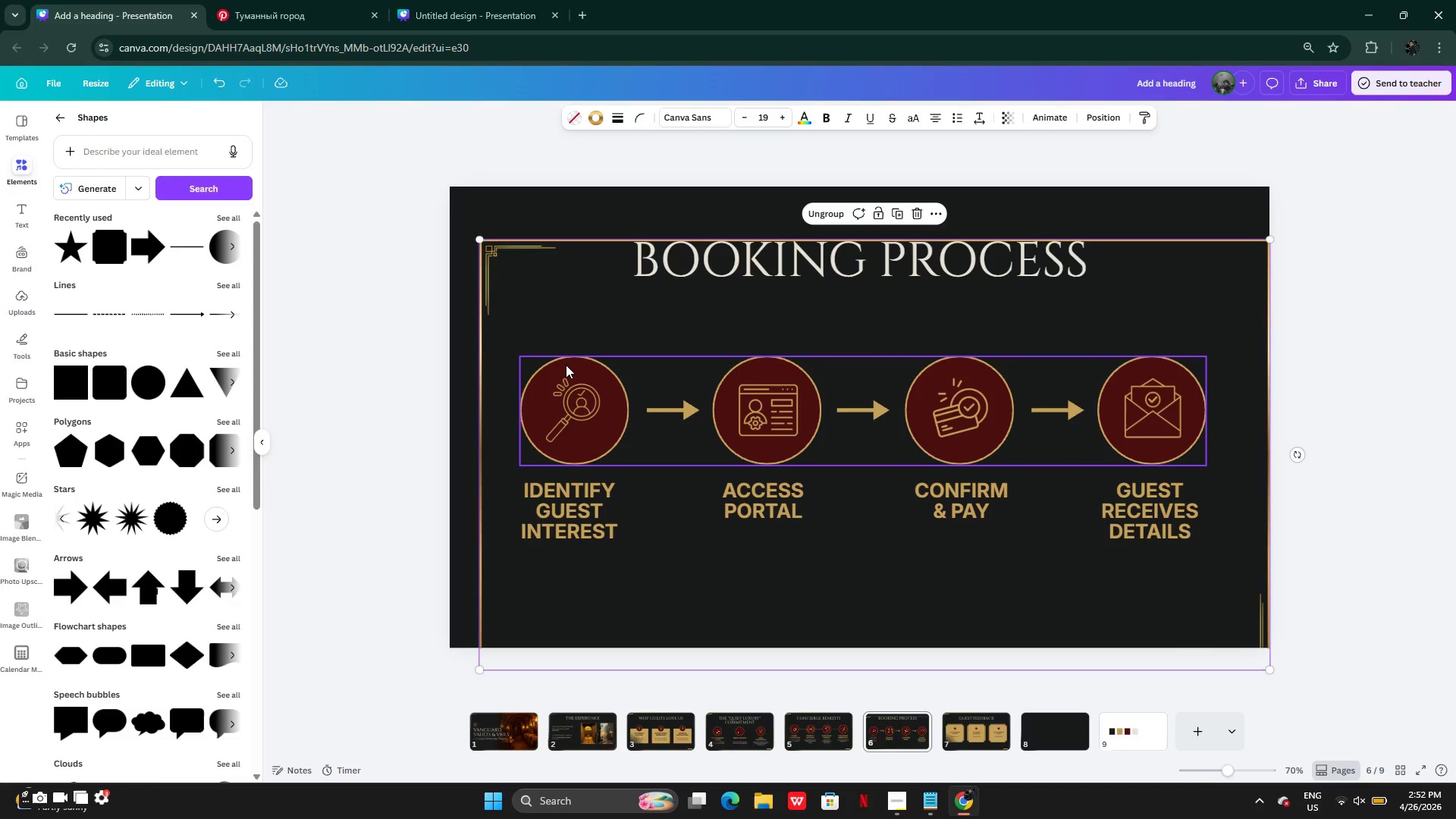 
key(Control+Z)
 